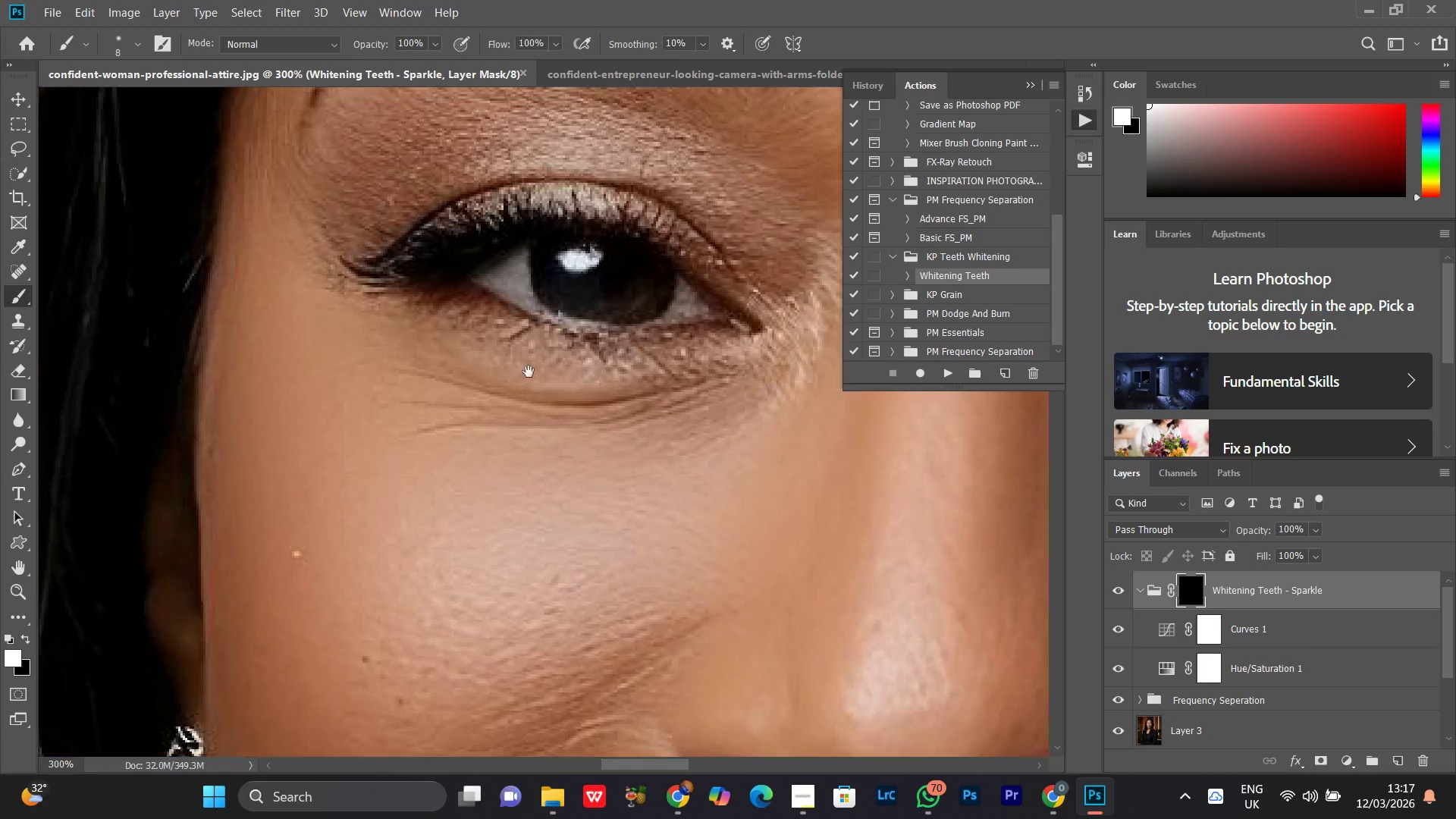 
left_click_drag(start_coordinate=[443, 332], to_coordinate=[578, 399])
 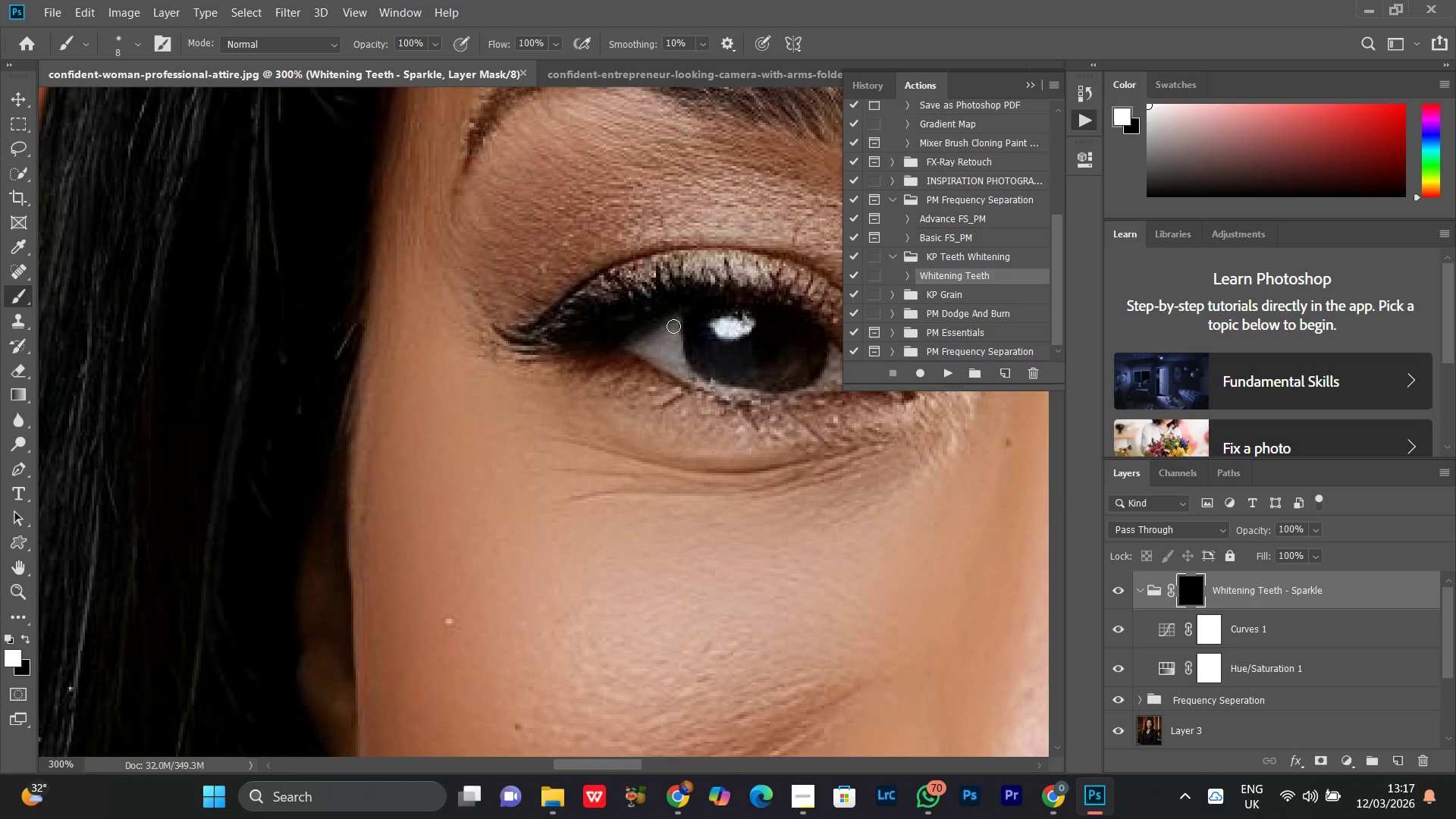 
left_click_drag(start_coordinate=[673, 326], to_coordinate=[673, 350])
 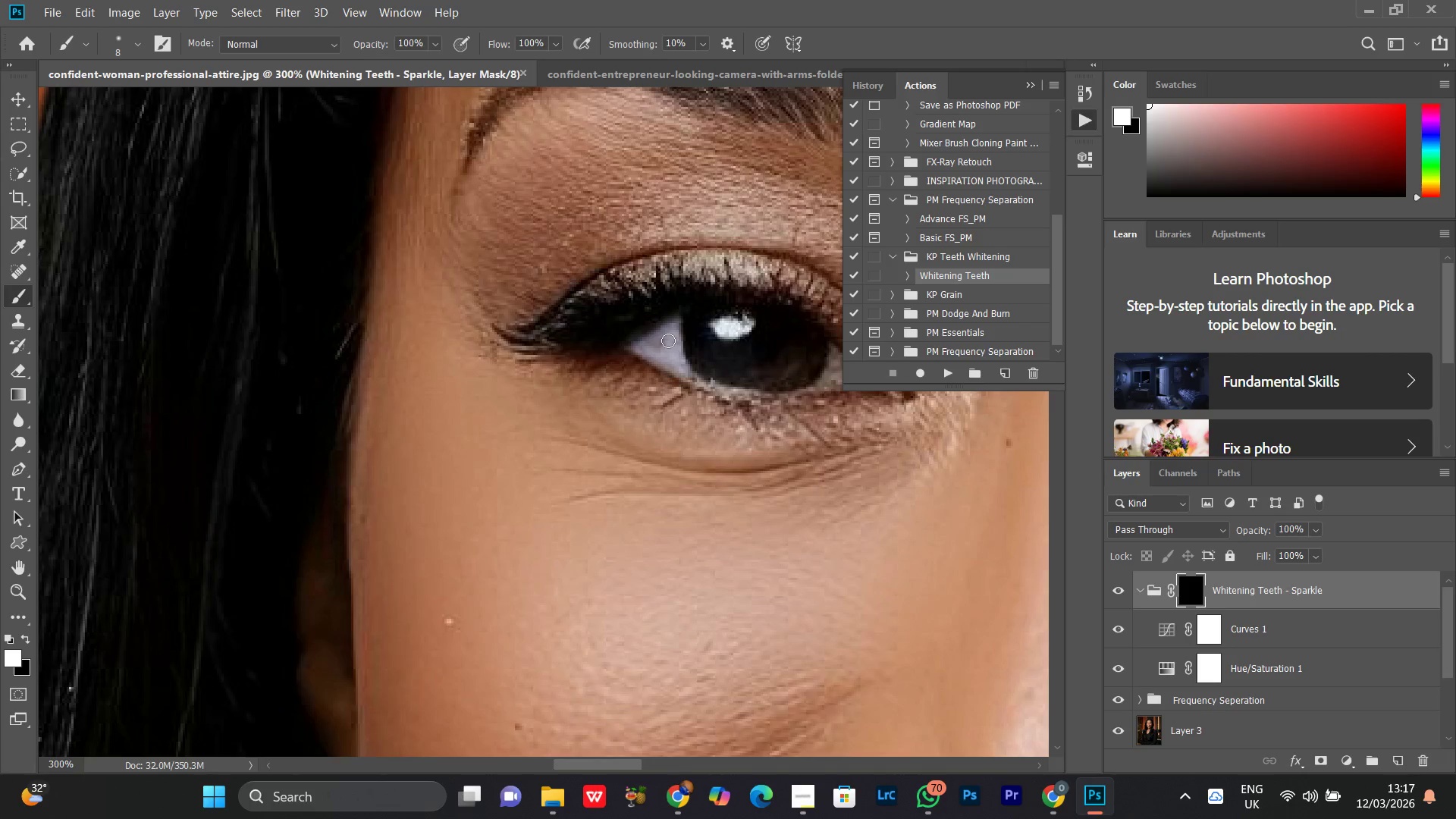 
left_click_drag(start_coordinate=[672, 344], to_coordinate=[657, 349])
 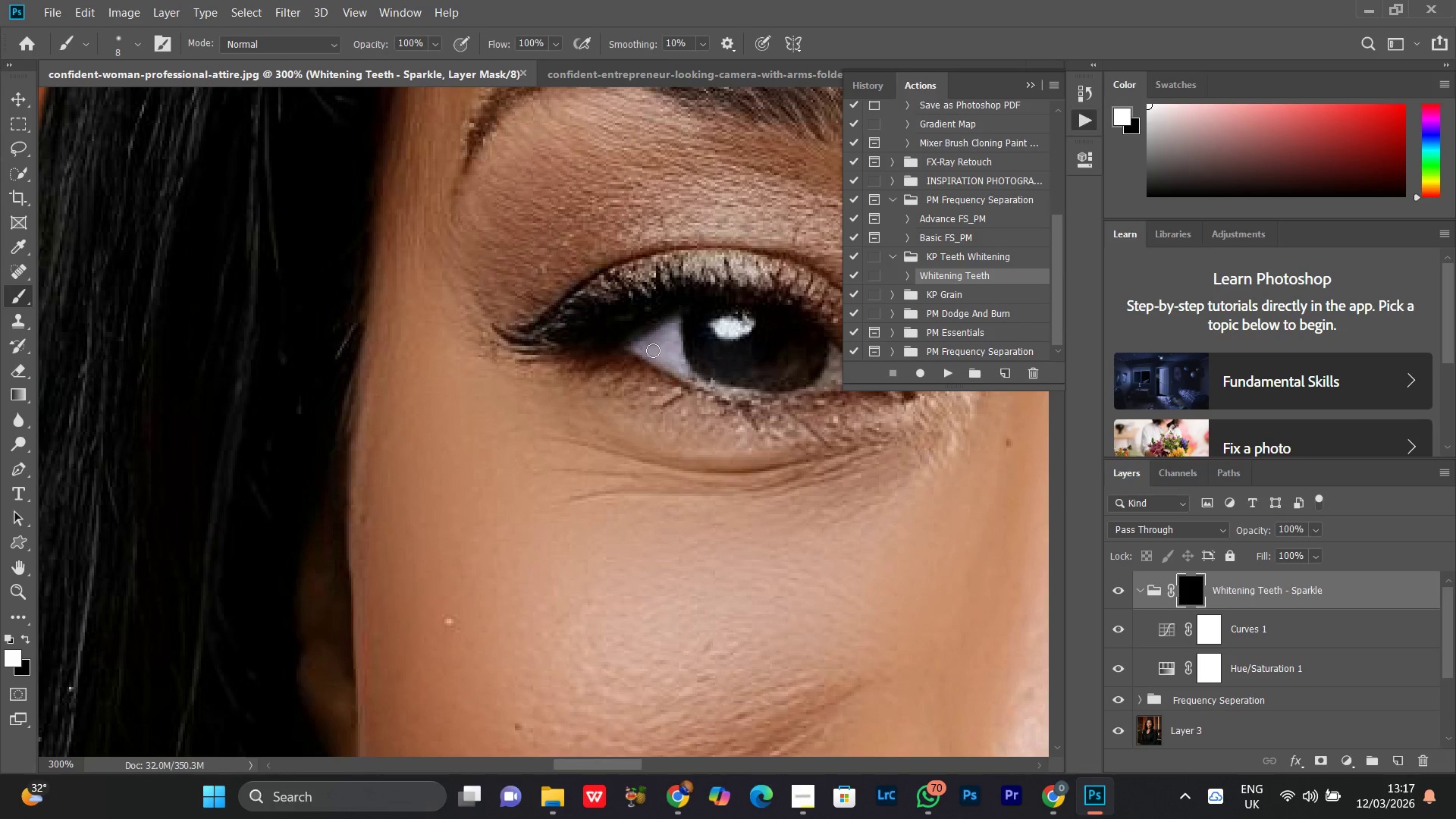 
left_click_drag(start_coordinate=[655, 350], to_coordinate=[692, 374])
 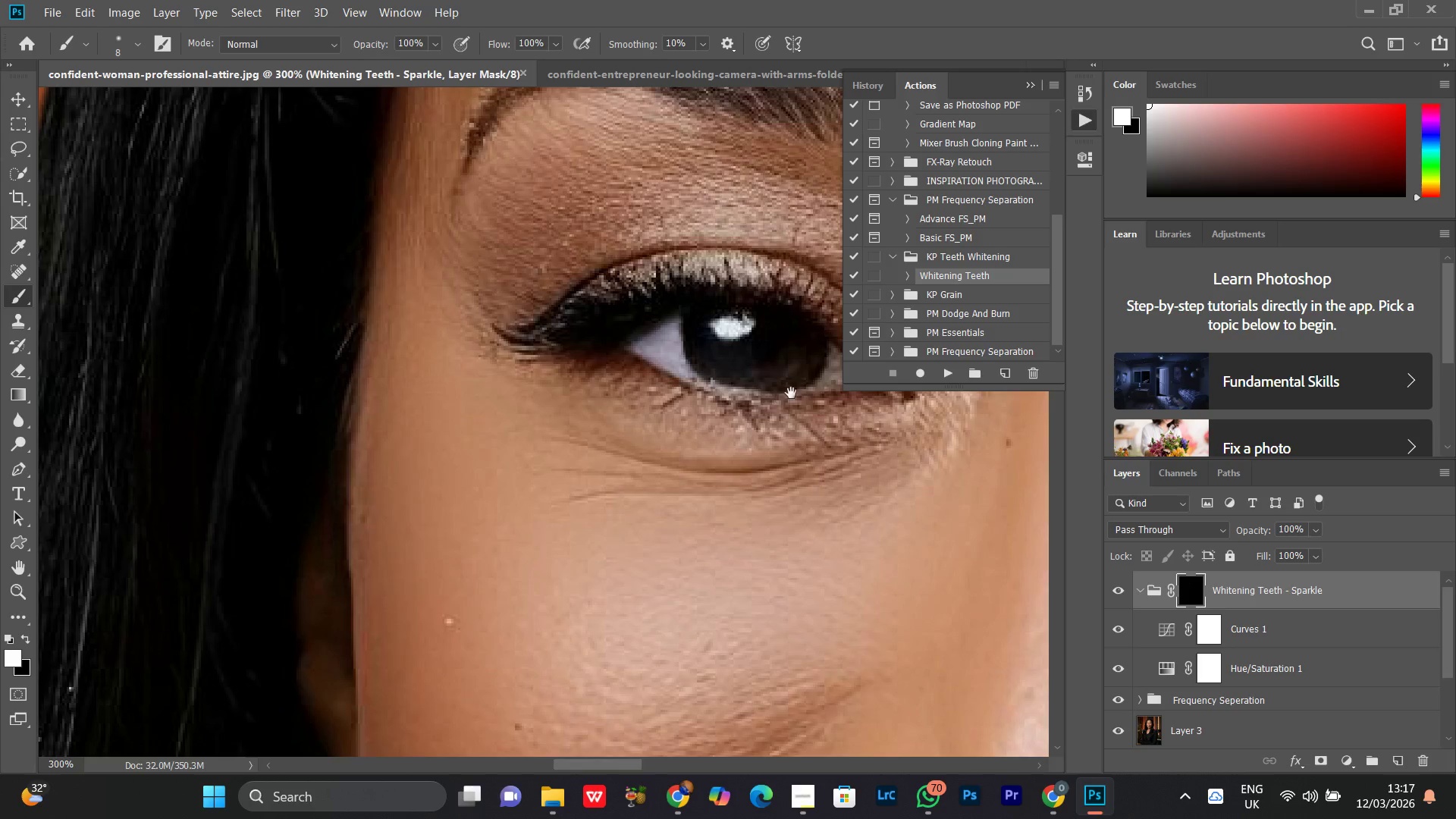 
hold_key(key=Space, duration=0.62)
 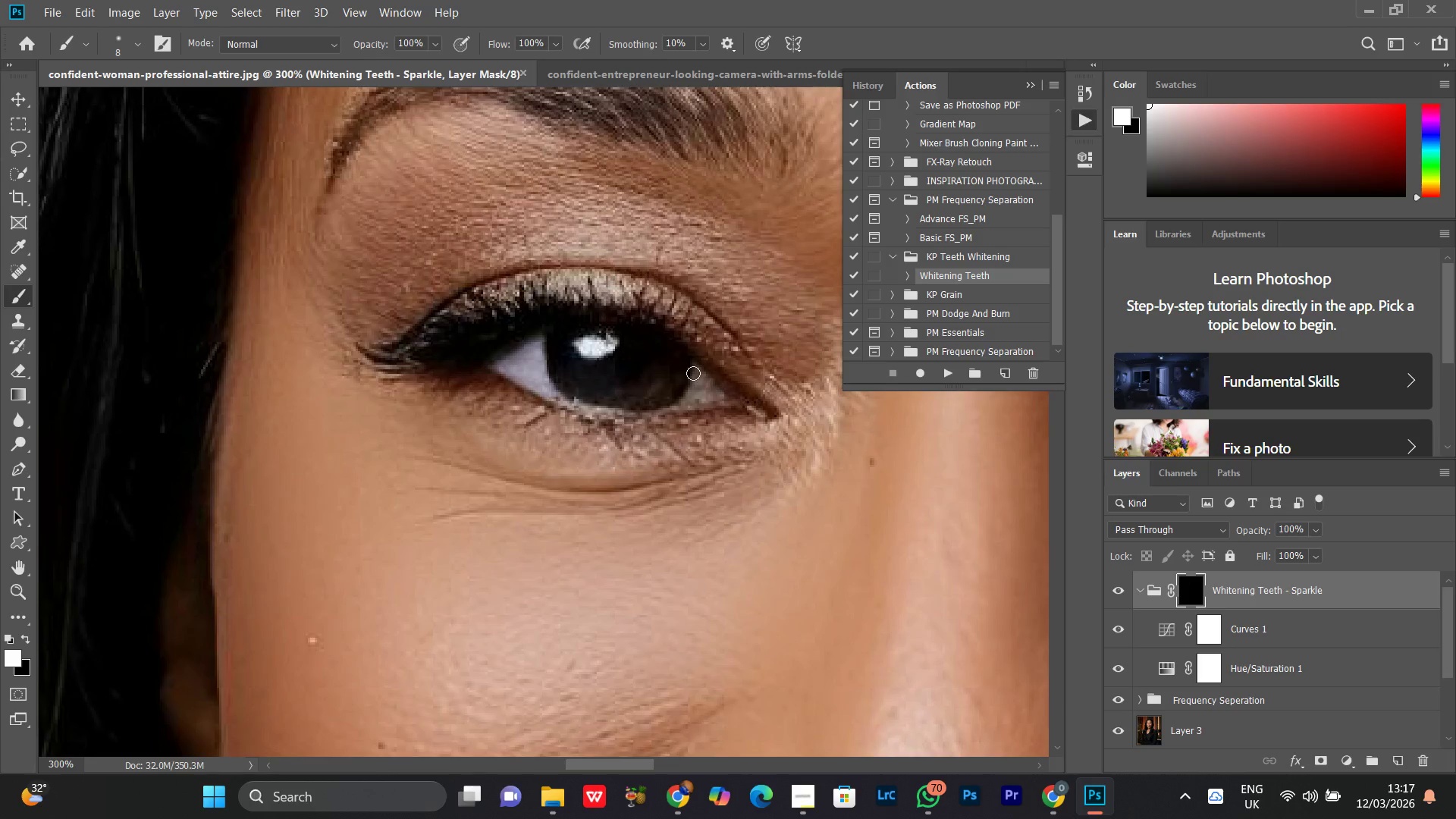 
left_click_drag(start_coordinate=[787, 391], to_coordinate=[686, 407])
 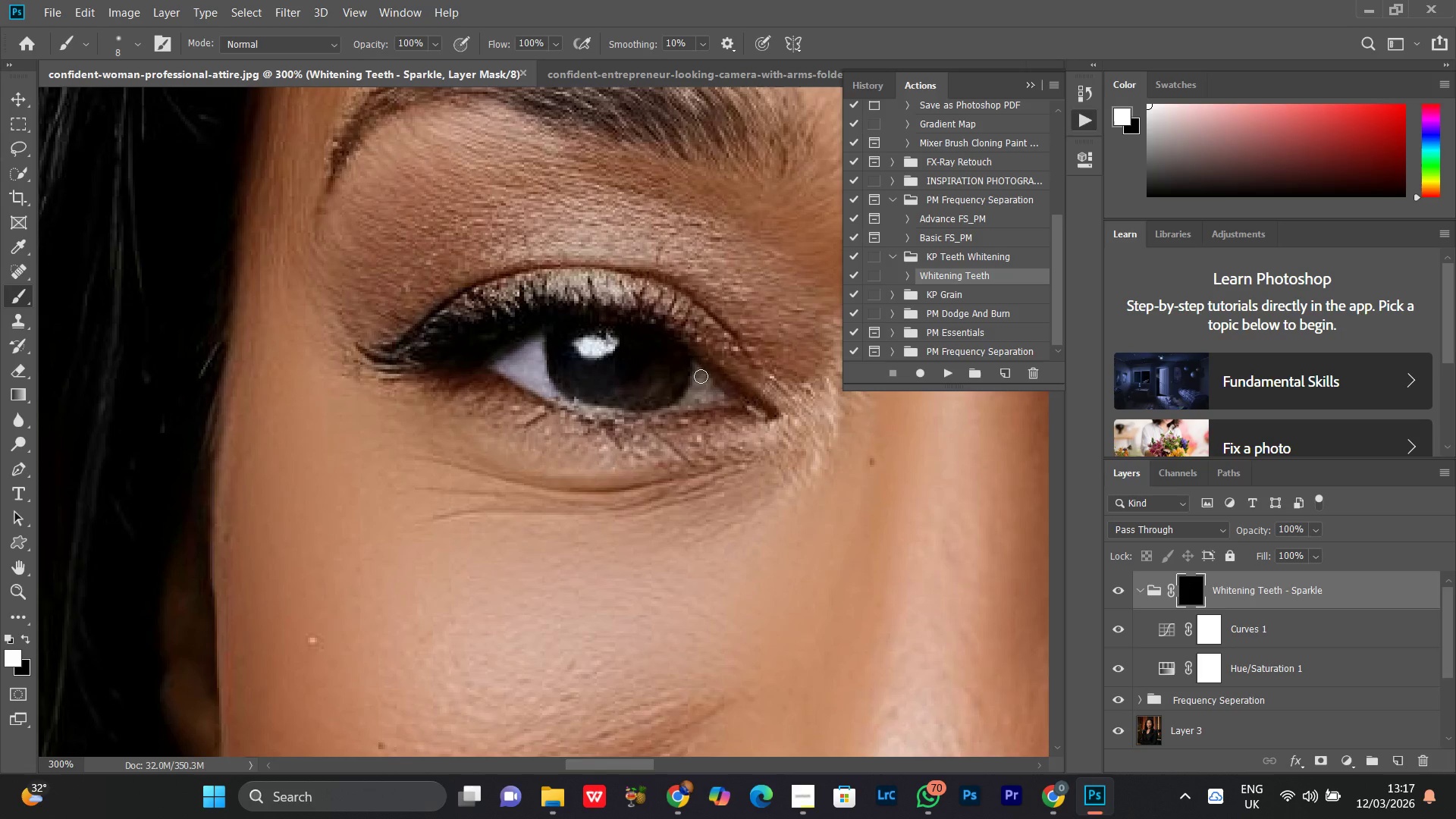 
left_click_drag(start_coordinate=[700, 372], to_coordinate=[719, 400])
 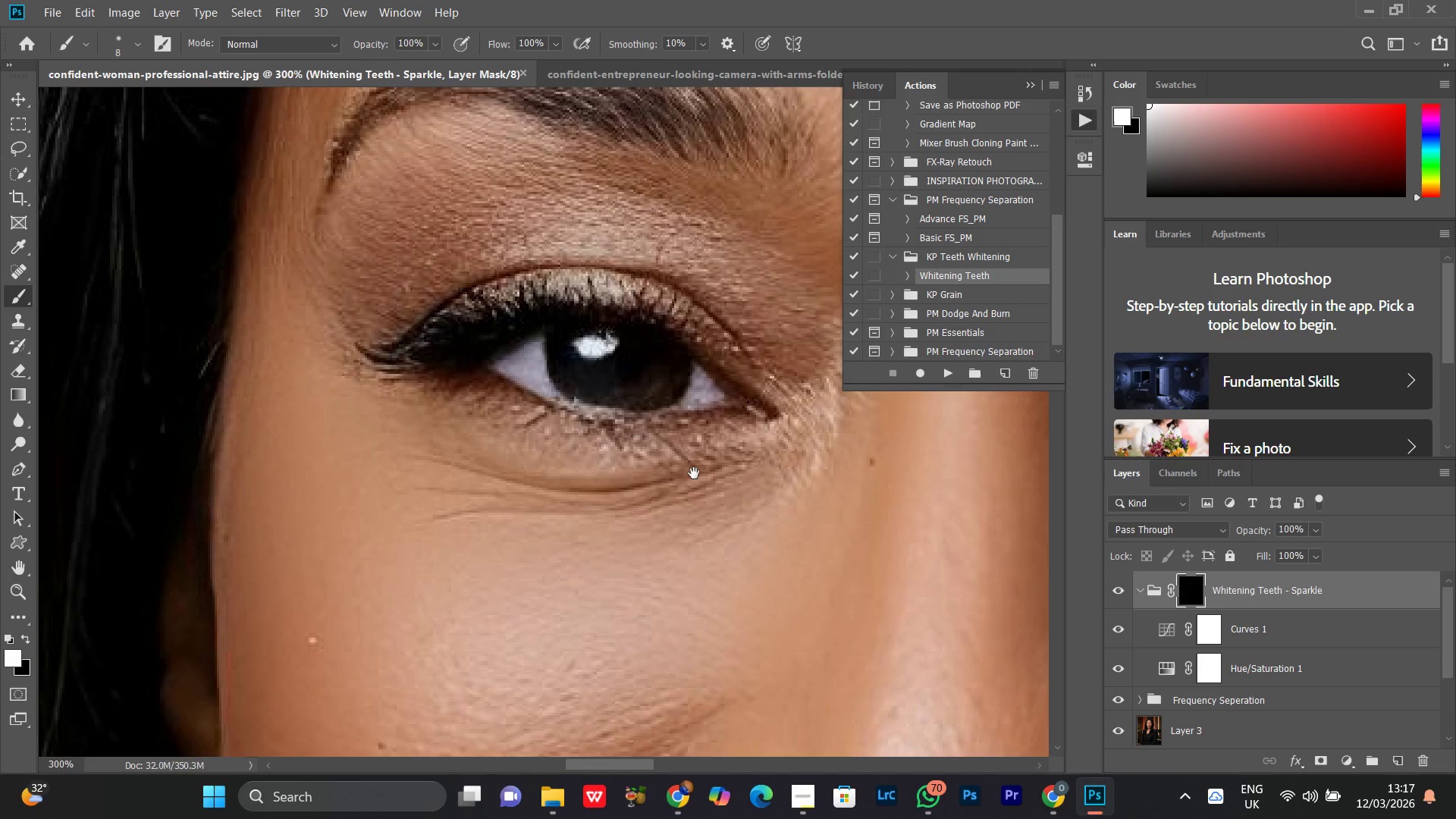 
hold_key(key=Space, duration=1.44)
 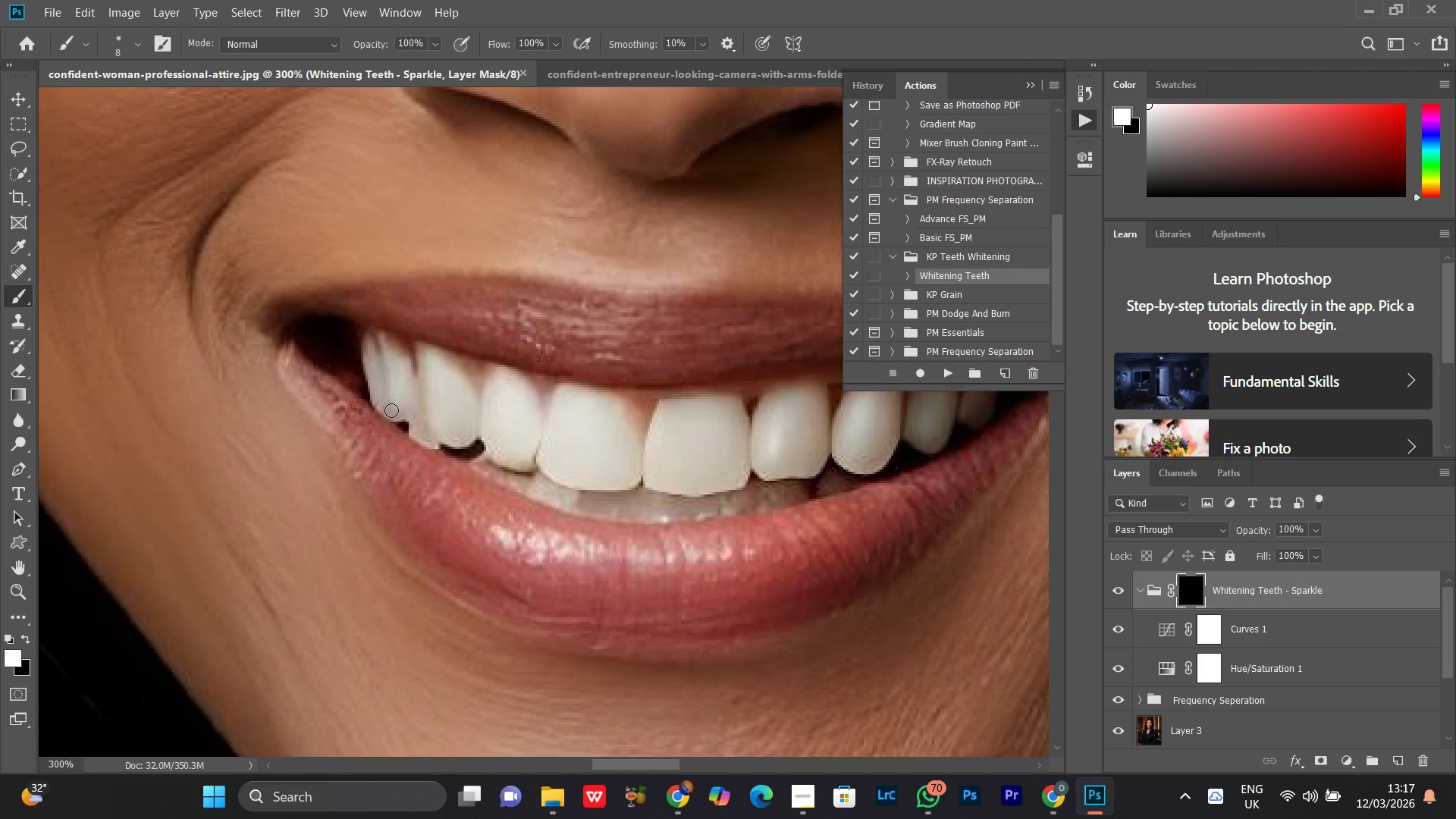 
left_click_drag(start_coordinate=[695, 480], to_coordinate=[584, 156])
 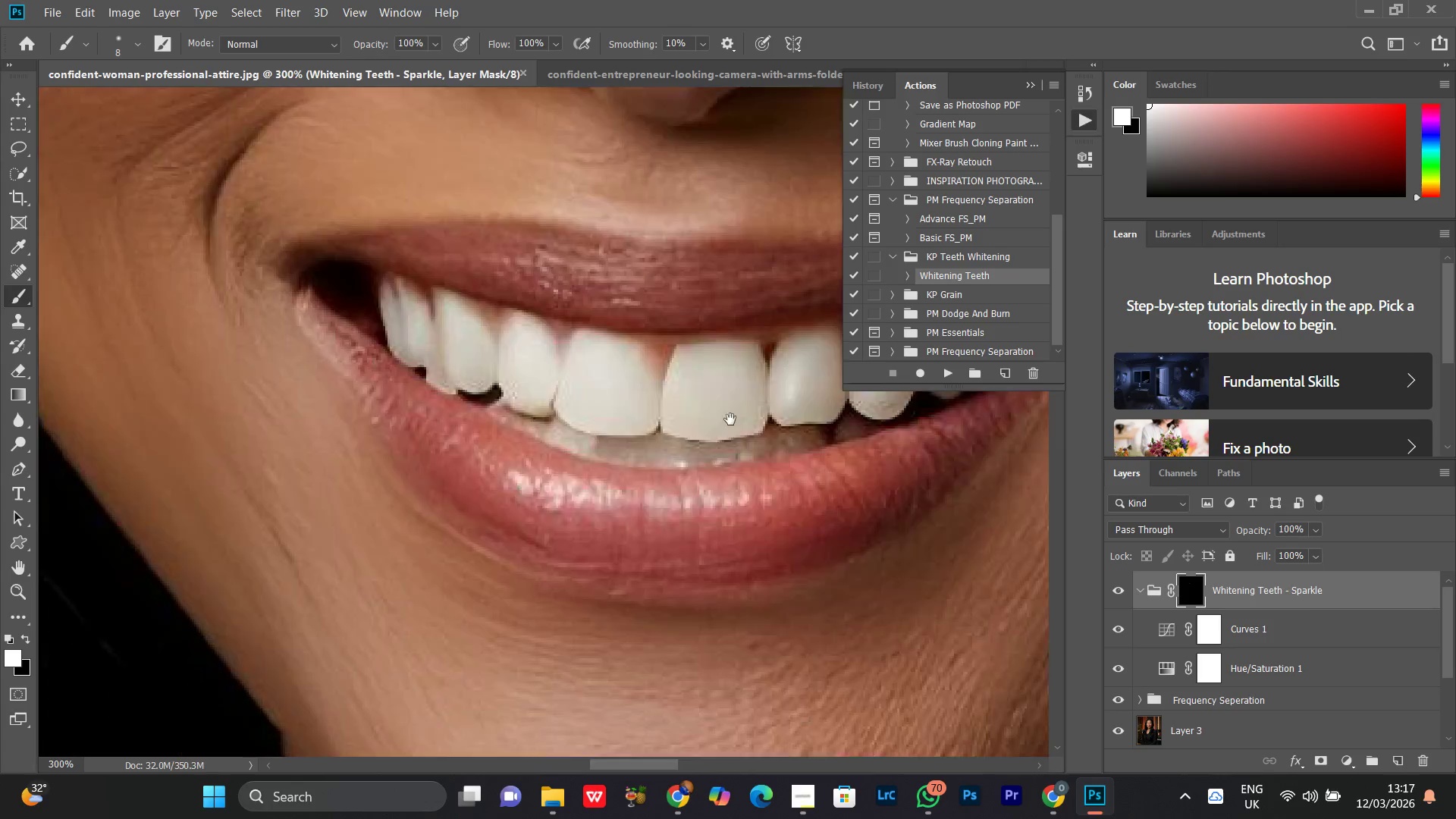 
left_click_drag(start_coordinate=[728, 524], to_coordinate=[711, 579])
 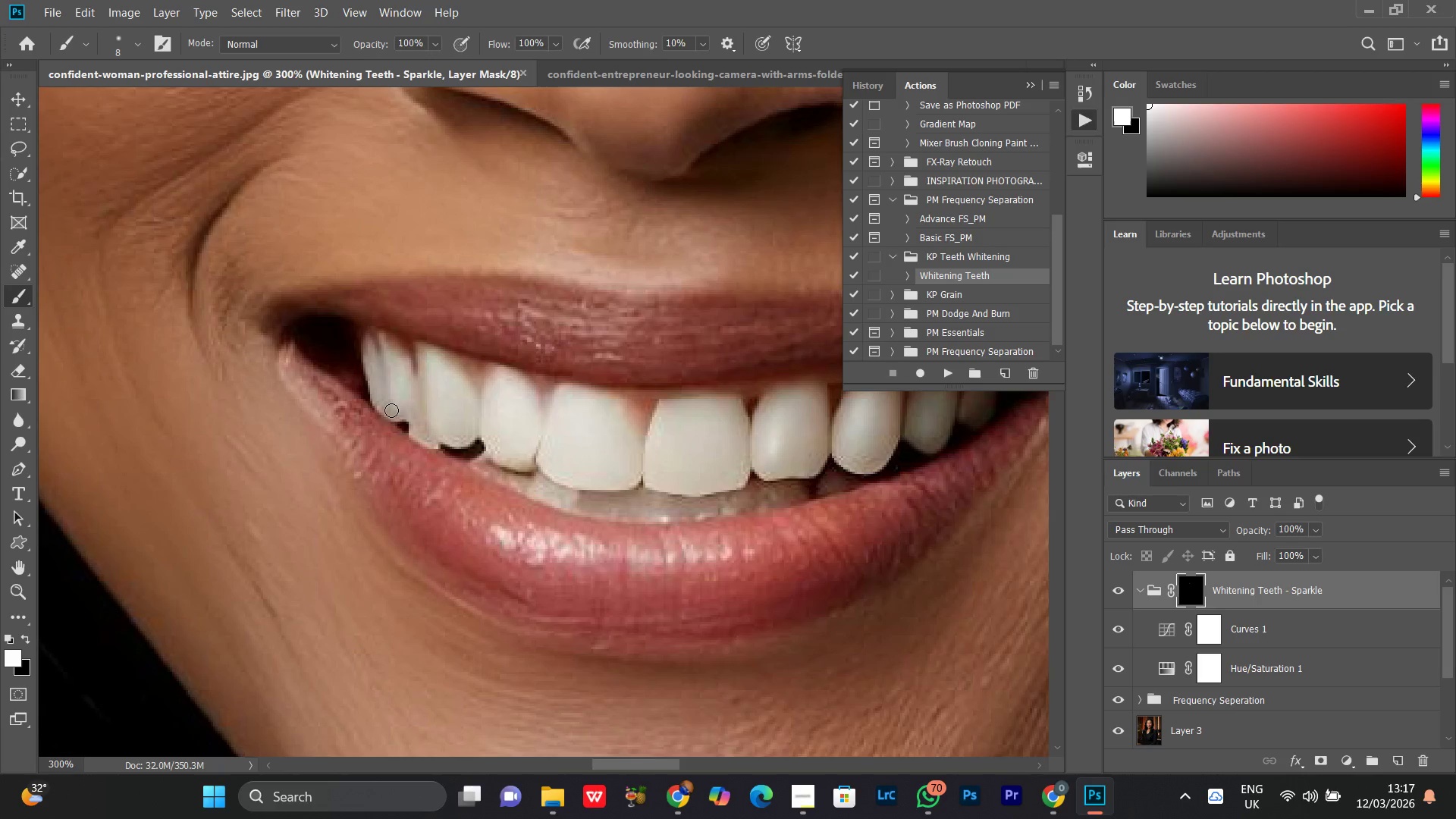 
key(BracketRight)
 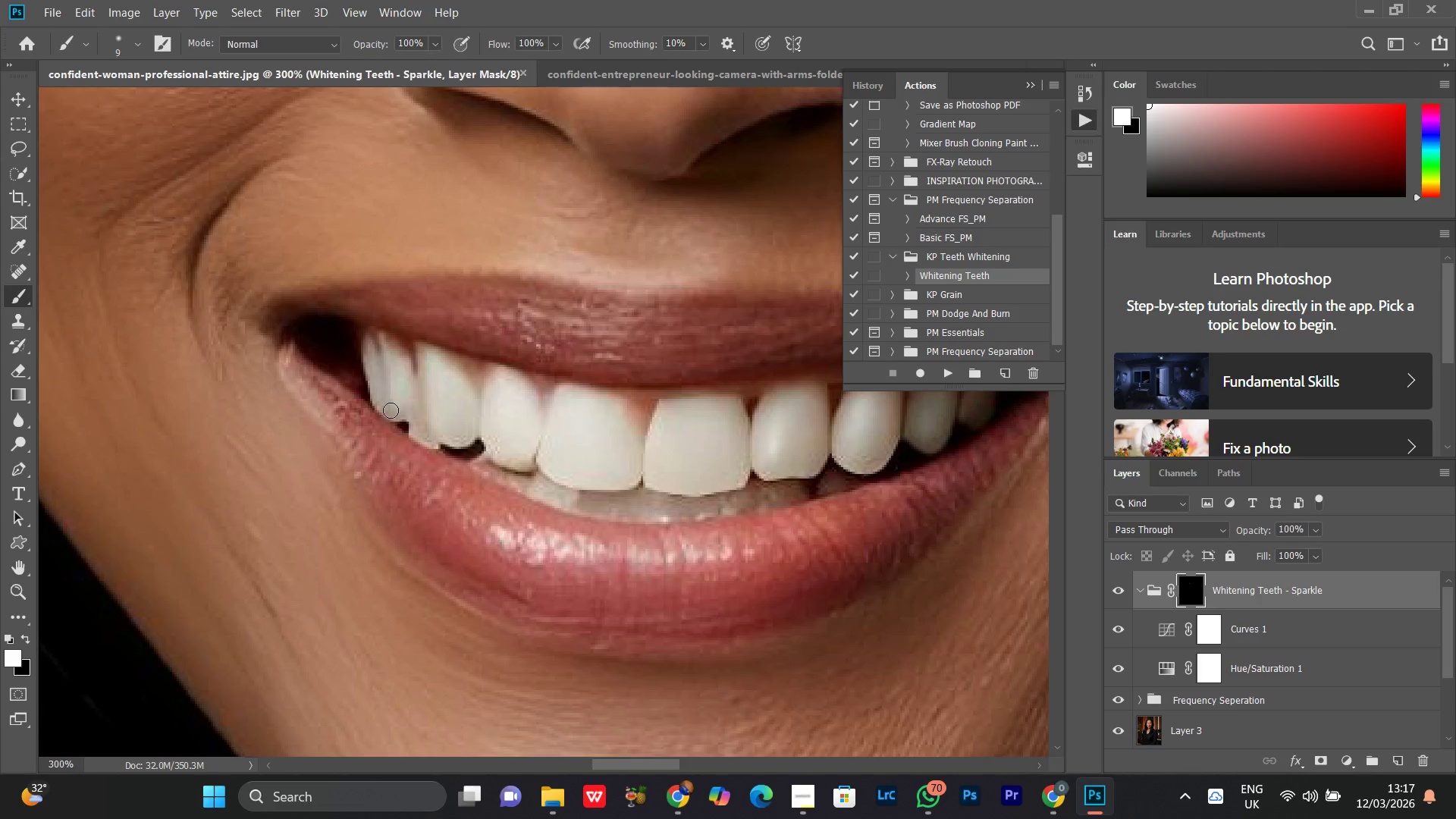 
key(BracketRight)
 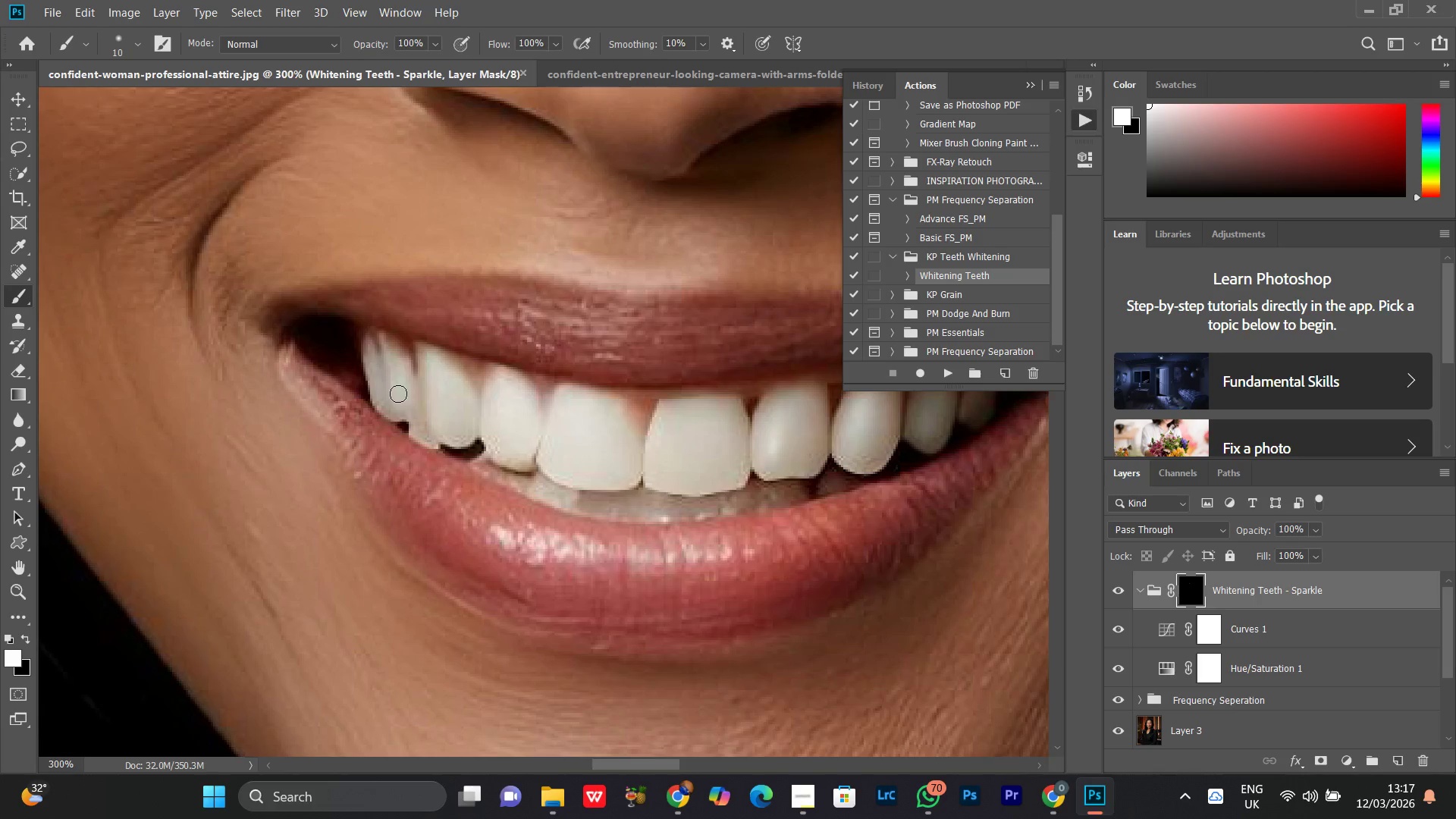 
key(BracketLeft)
 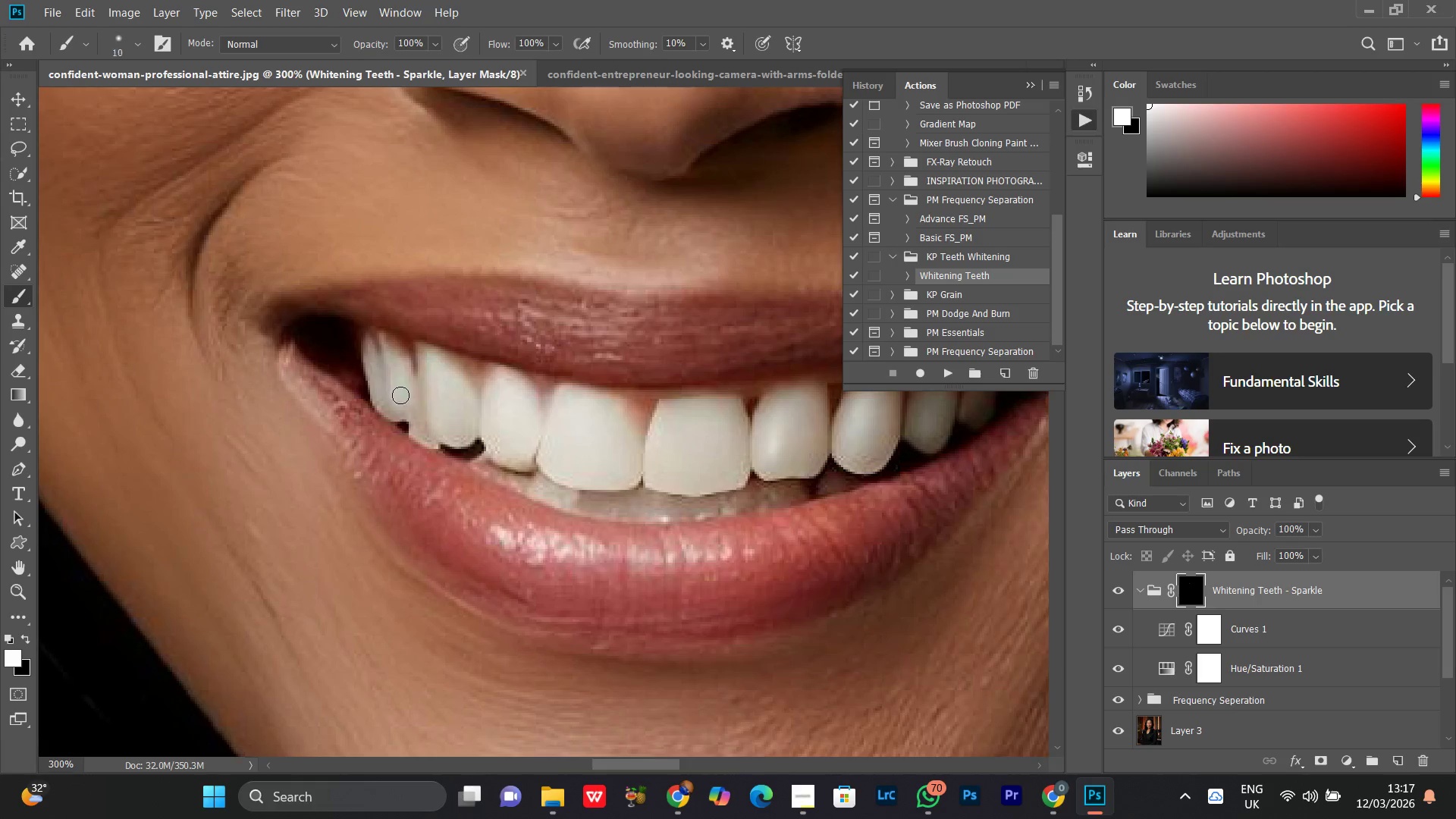 
key(BracketRight)
 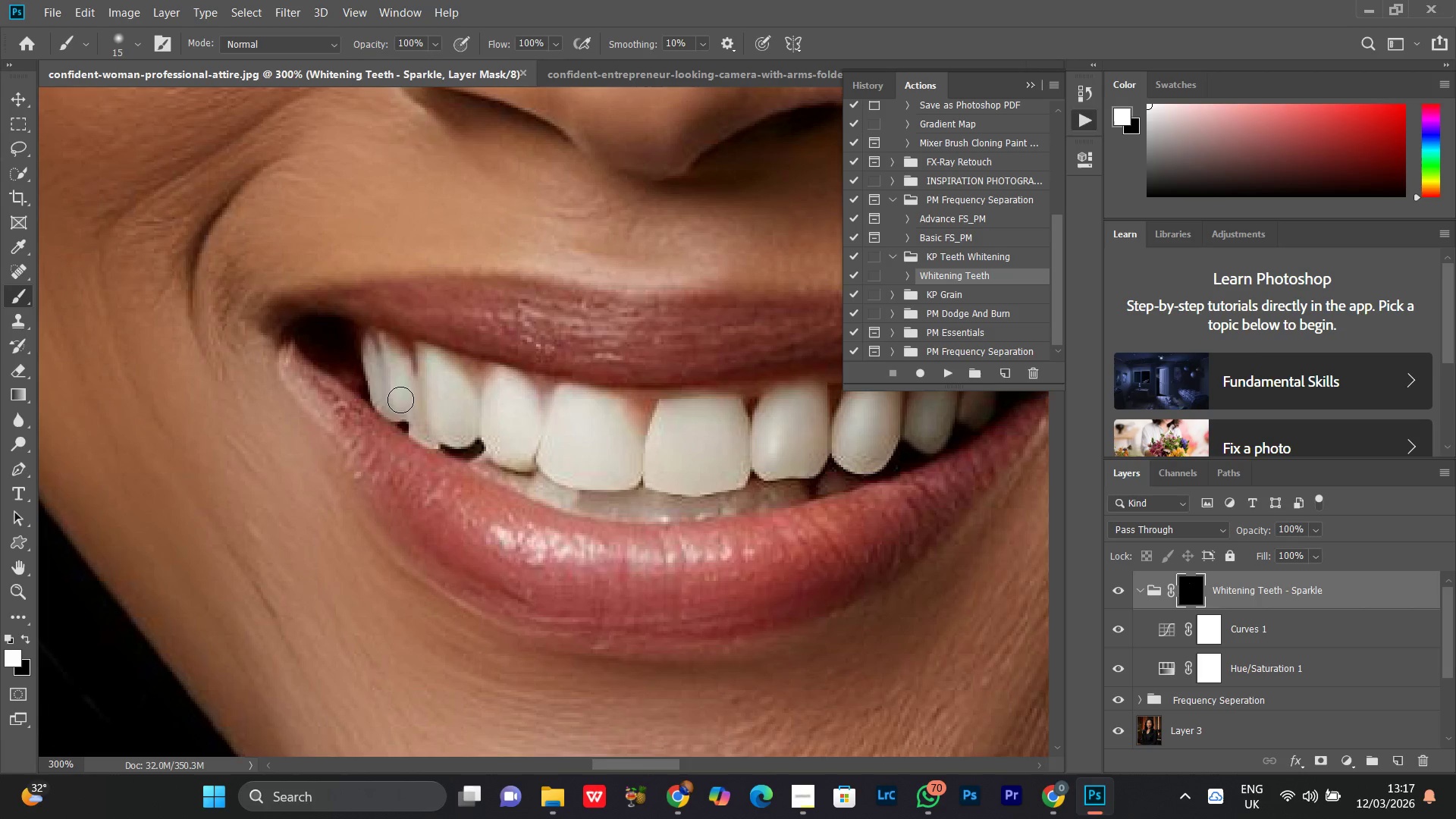 
key(BracketRight)
 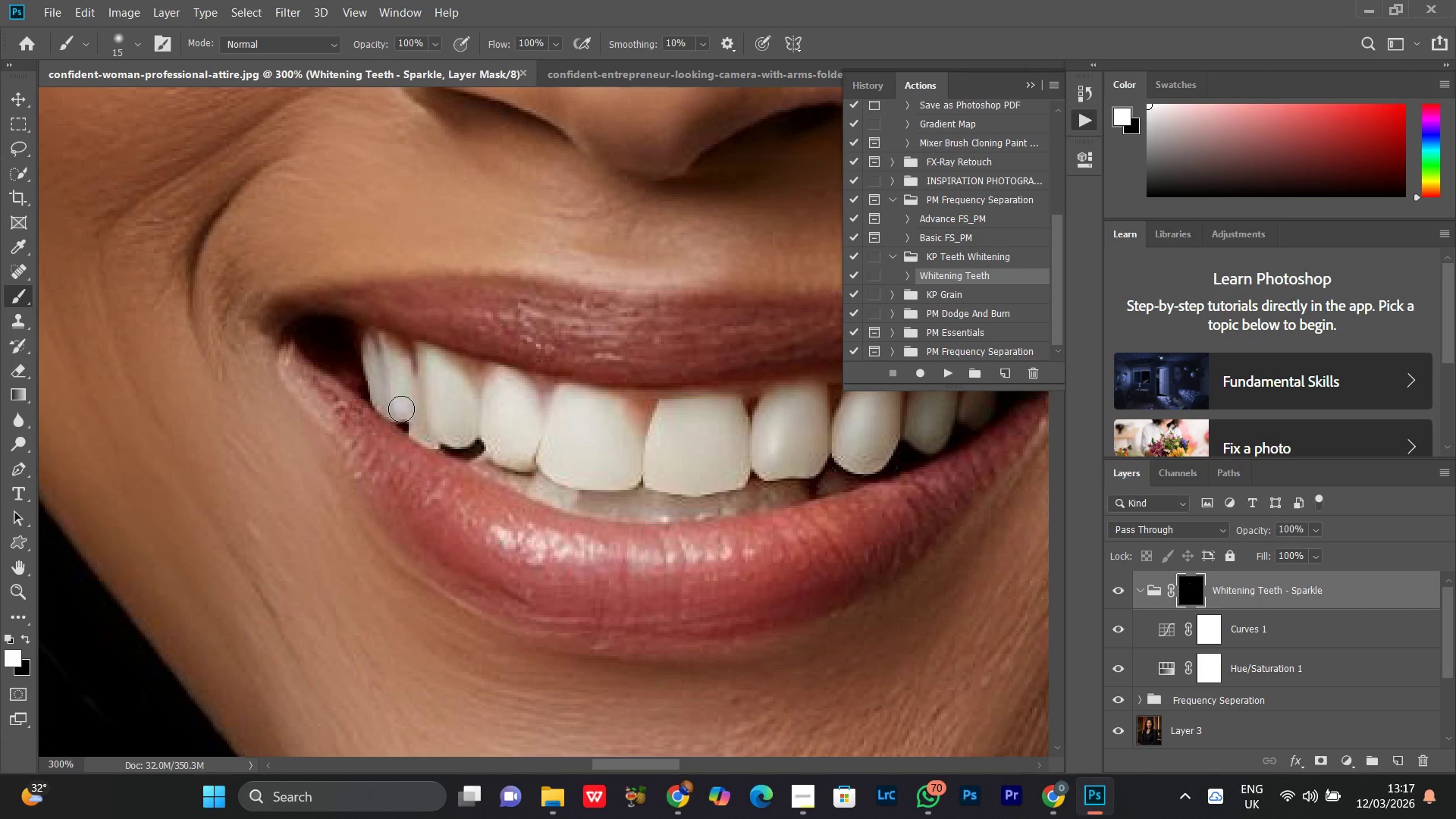 
left_click_drag(start_coordinate=[401, 410], to_coordinate=[393, 393])
 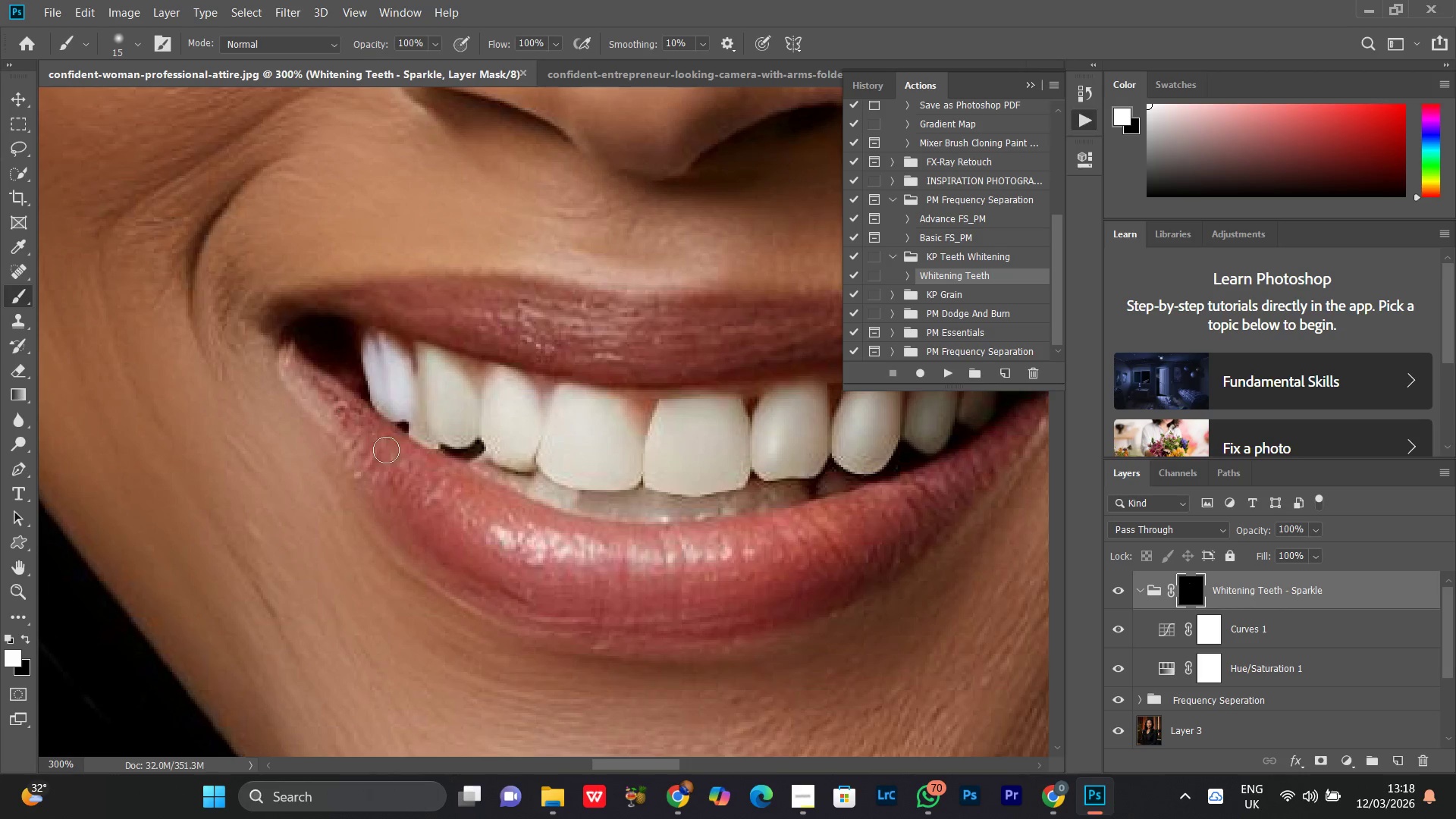 
wait(16.28)
 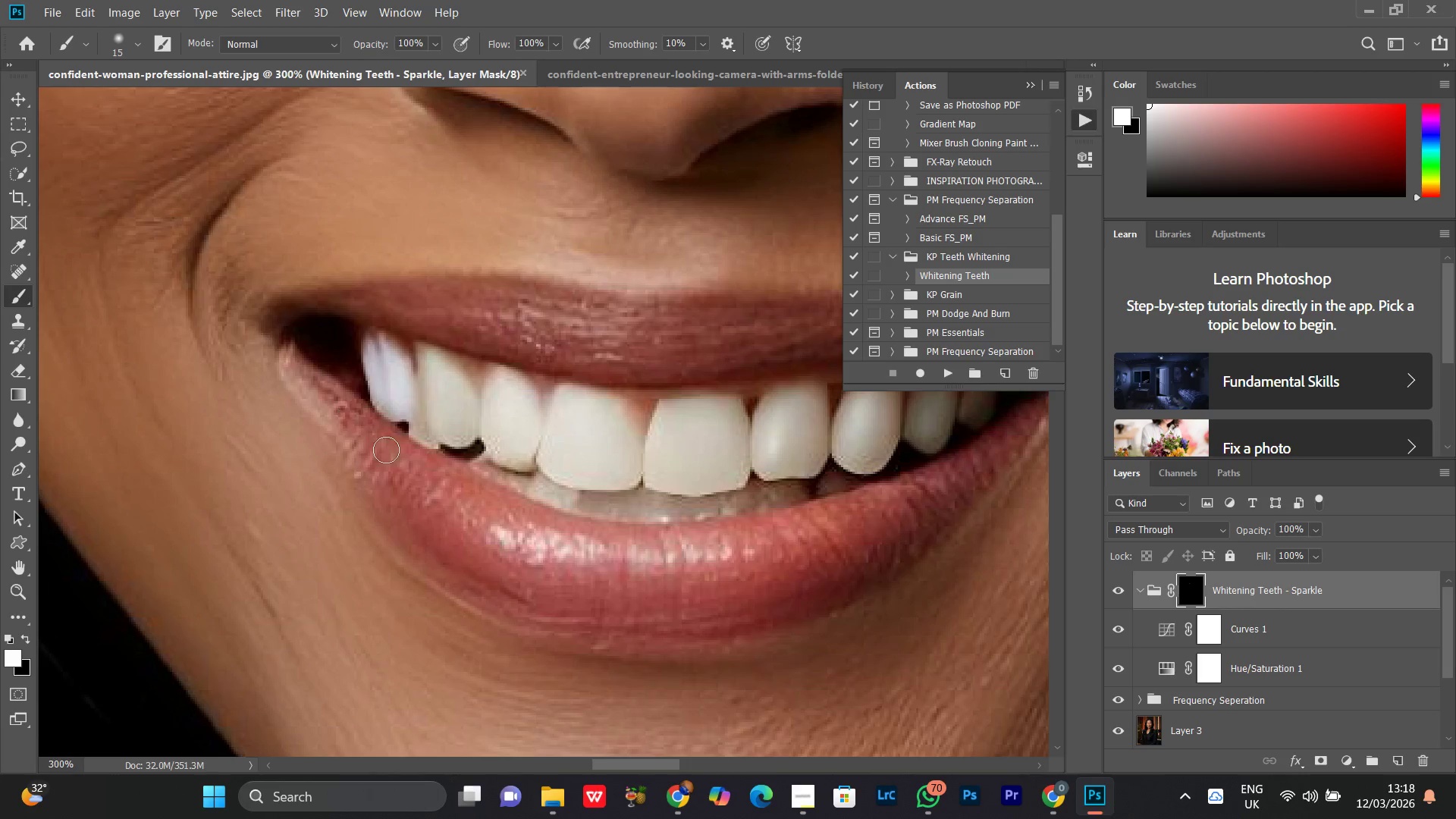 
hold_key(key=Space, duration=0.7)
 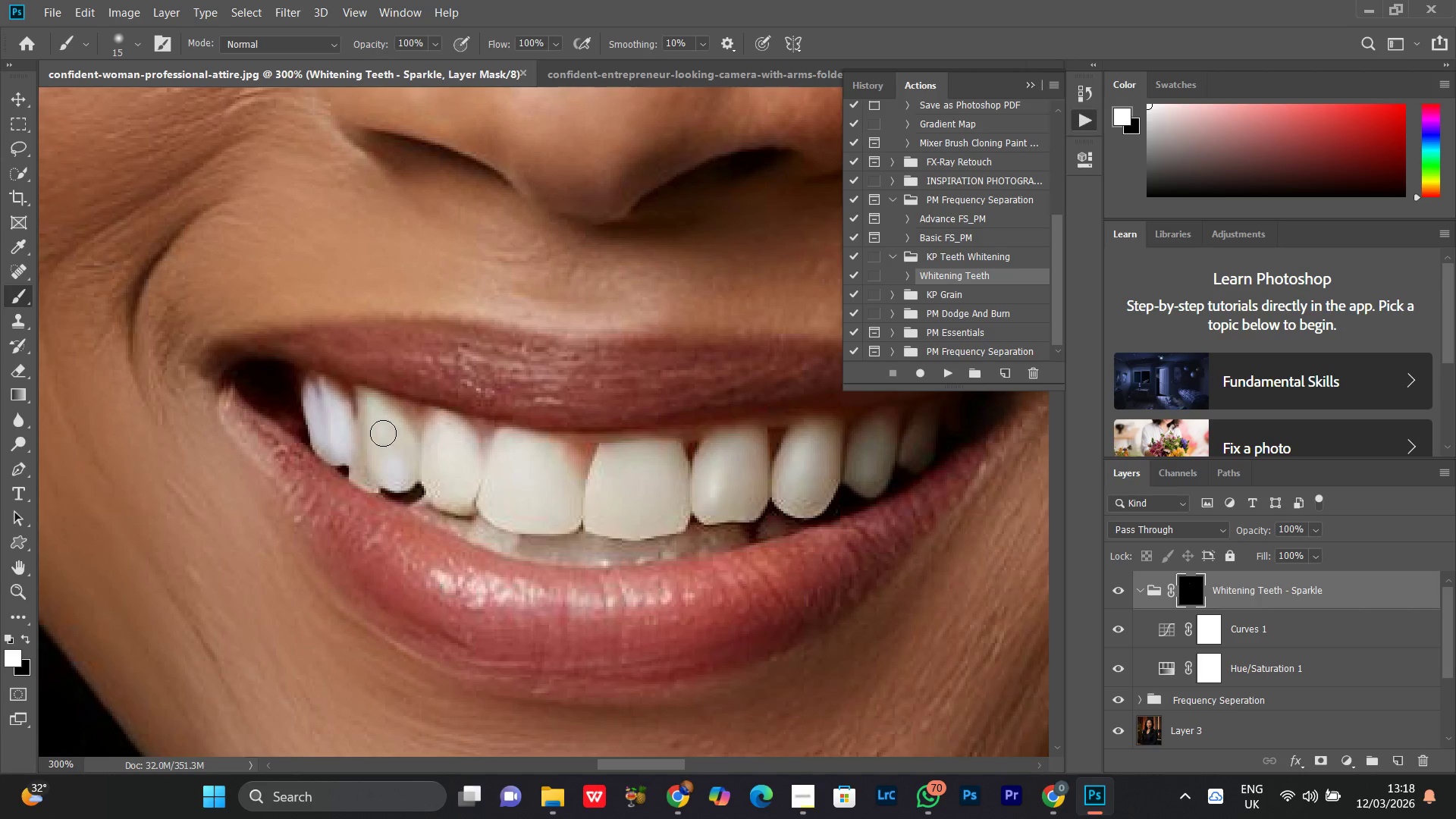 
left_click_drag(start_coordinate=[492, 441], to_coordinate=[432, 485])
 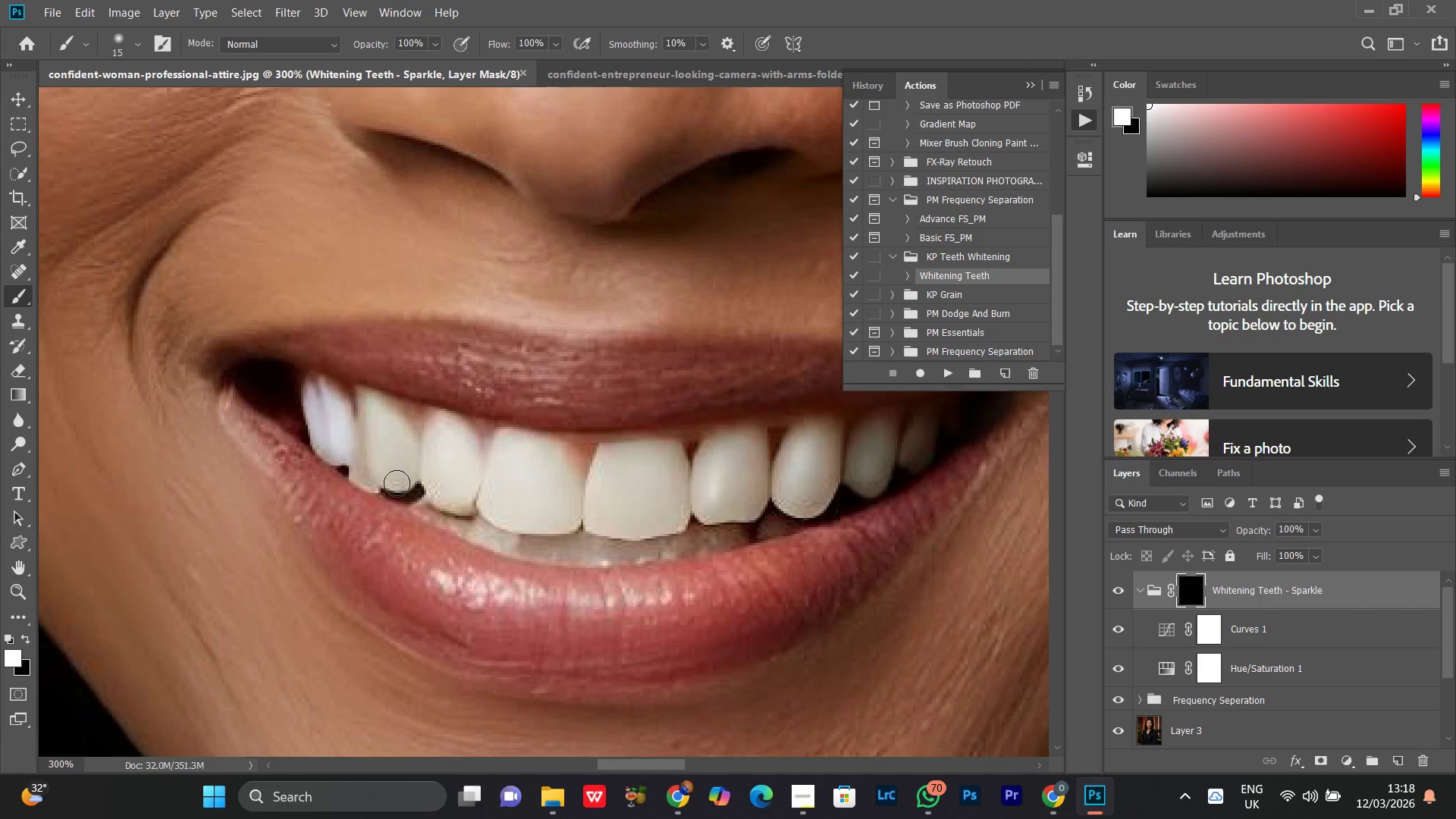 
left_click_drag(start_coordinate=[397, 483], to_coordinate=[361, 485])
 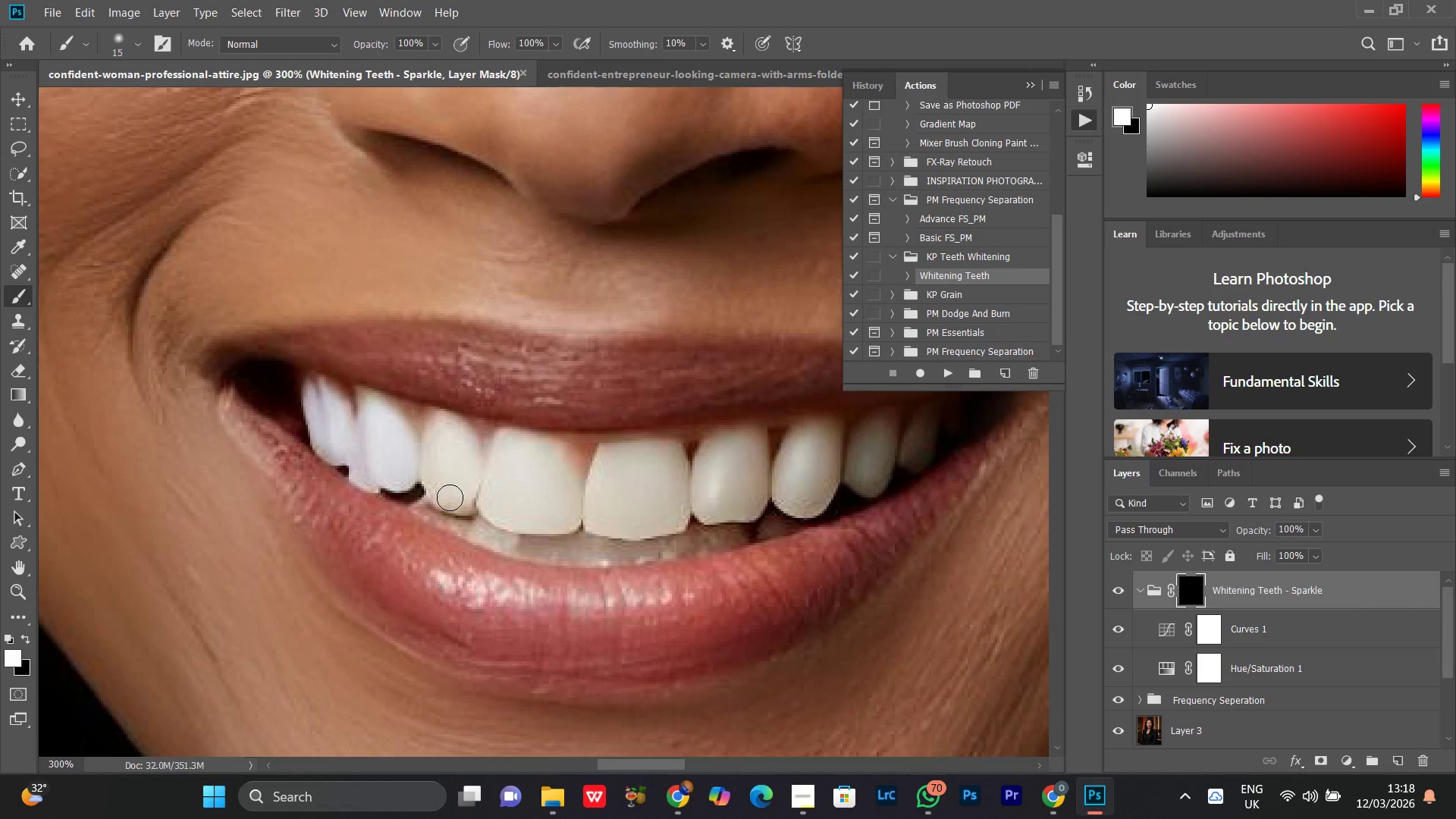 
left_click_drag(start_coordinate=[444, 500], to_coordinate=[469, 497])
 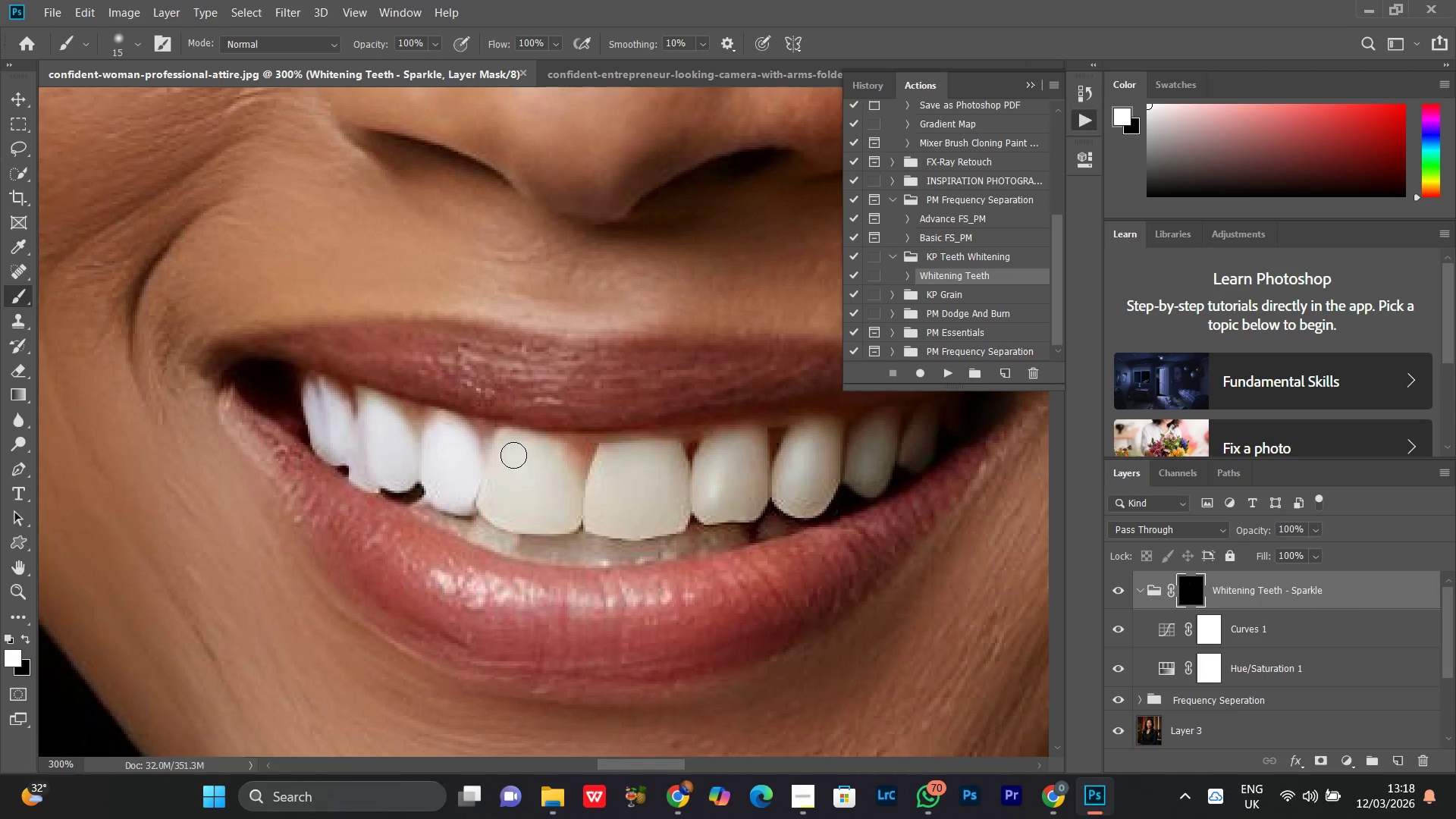 
left_click_drag(start_coordinate=[513, 455], to_coordinate=[501, 515])
 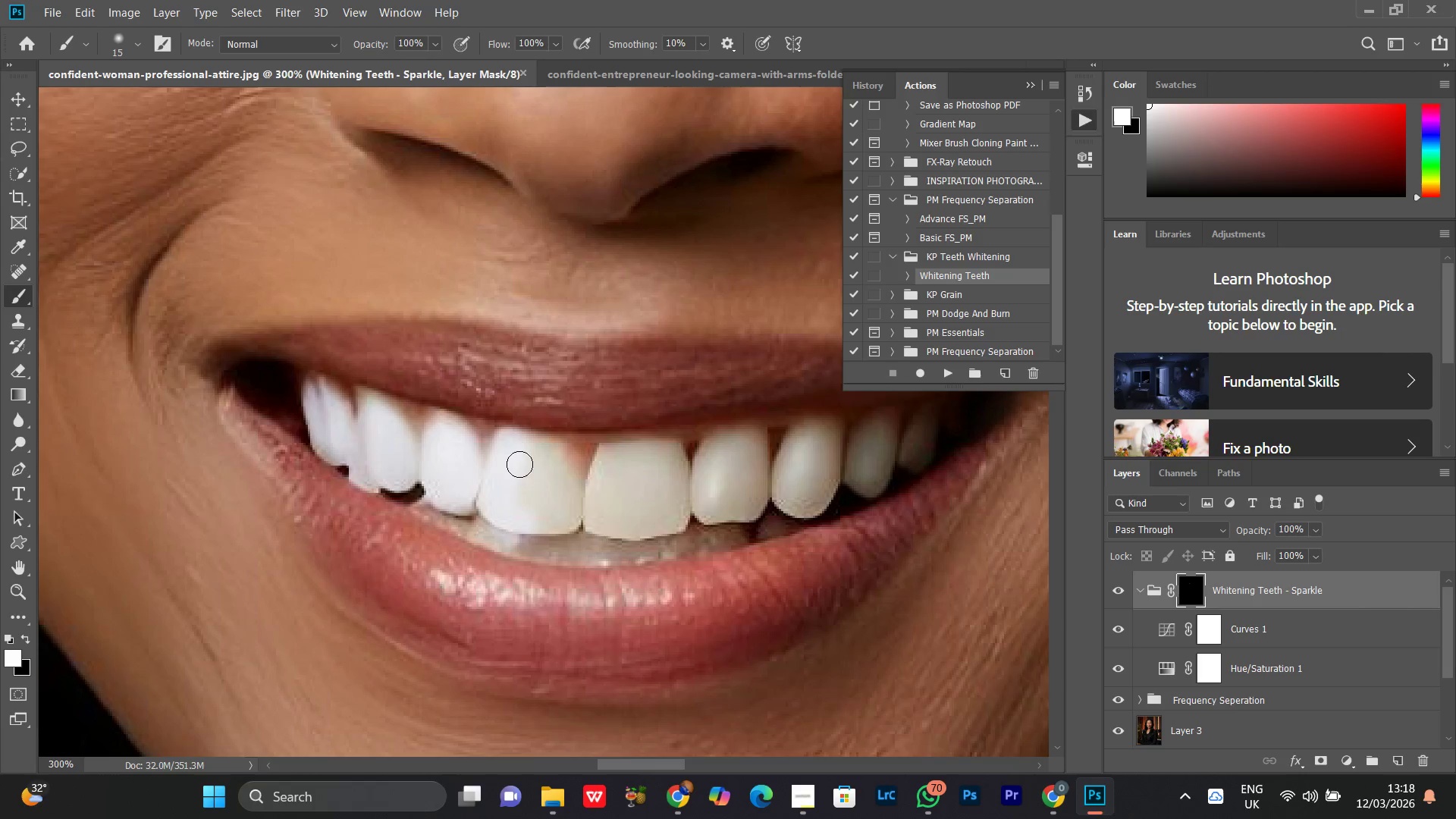 
left_click_drag(start_coordinate=[514, 461], to_coordinate=[560, 469])
 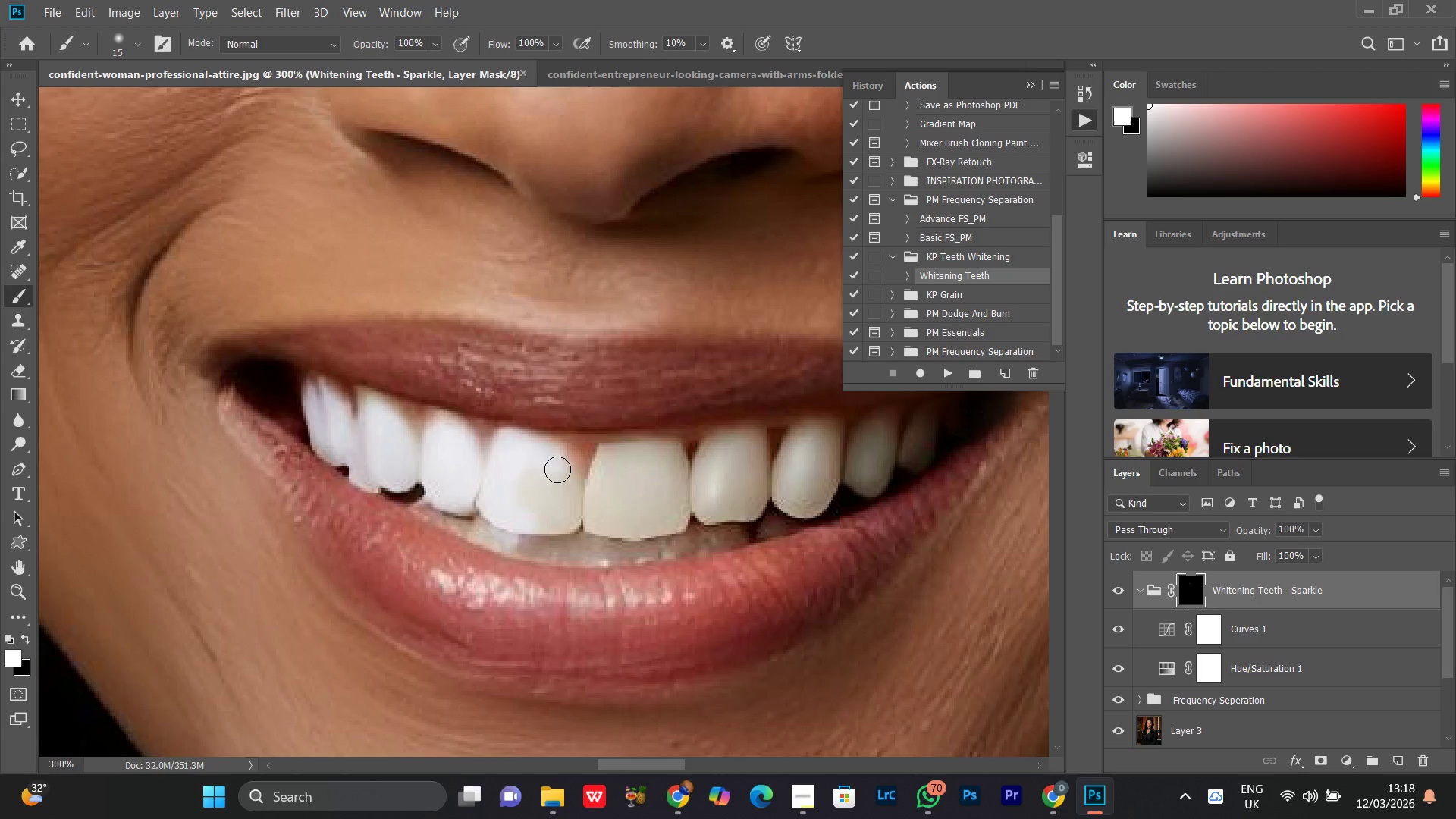 
wait(5.08)
 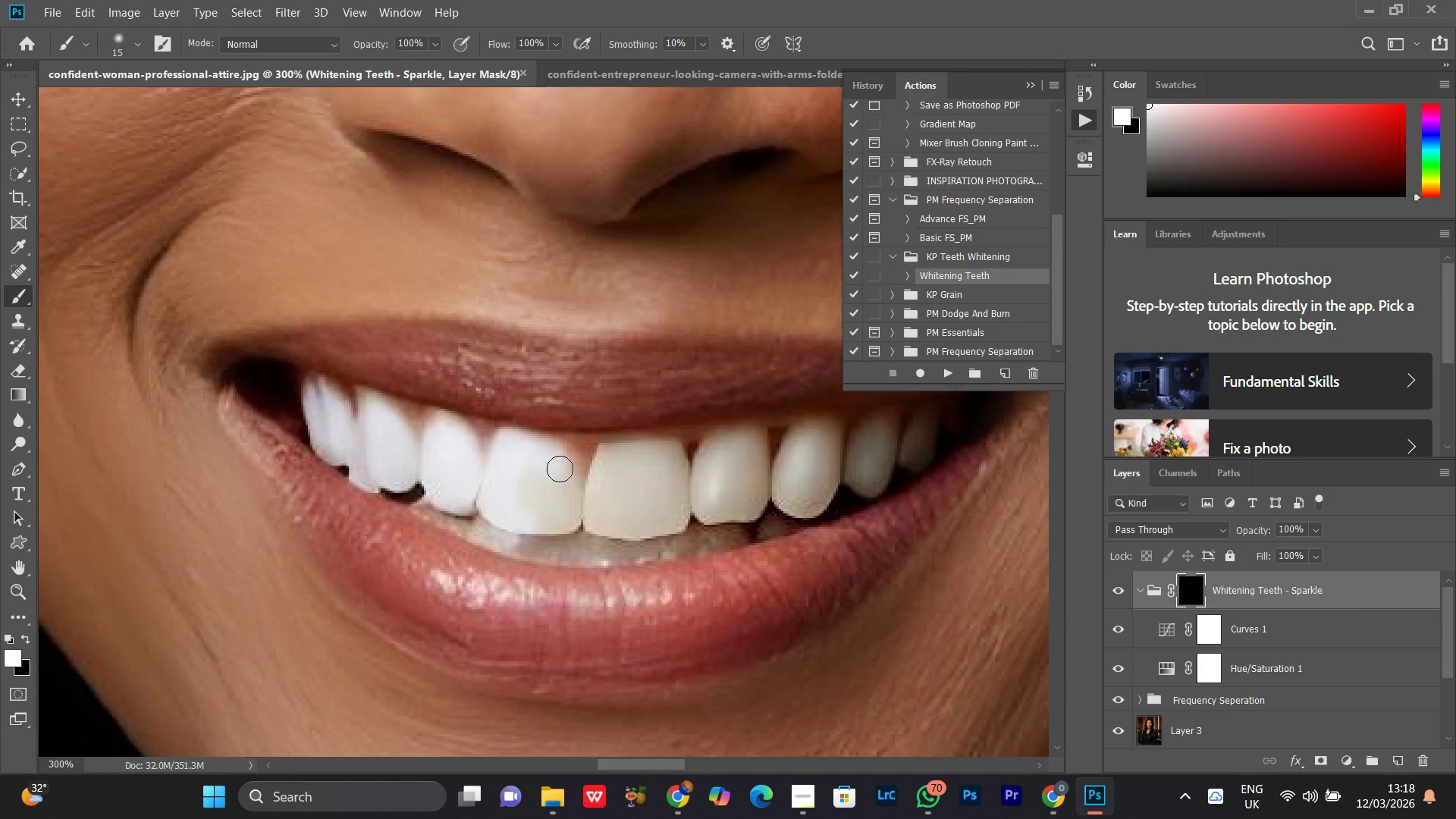 
left_click_drag(start_coordinate=[554, 494], to_coordinate=[642, 481])
 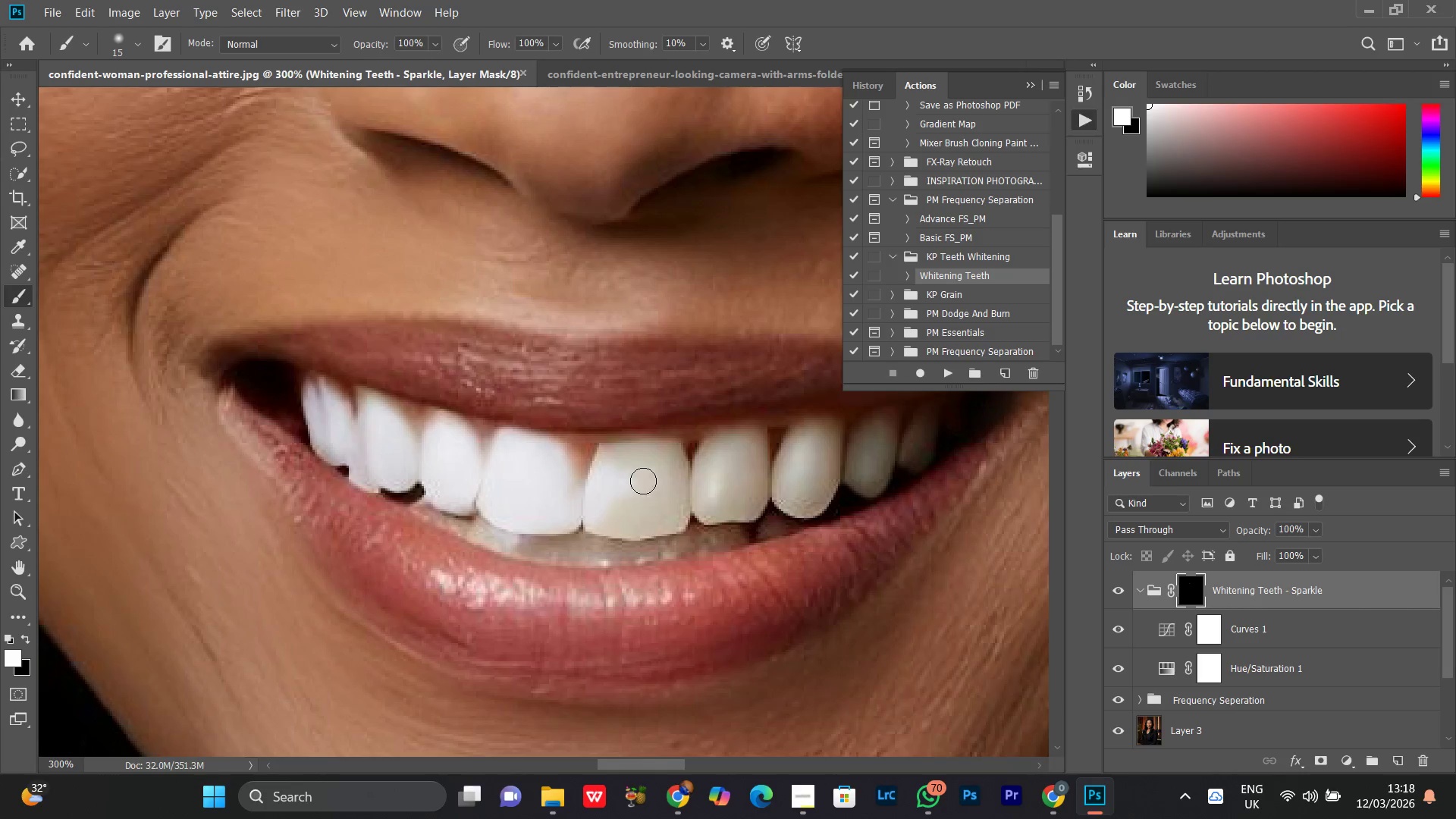 
left_click_drag(start_coordinate=[643, 481], to_coordinate=[629, 479])
 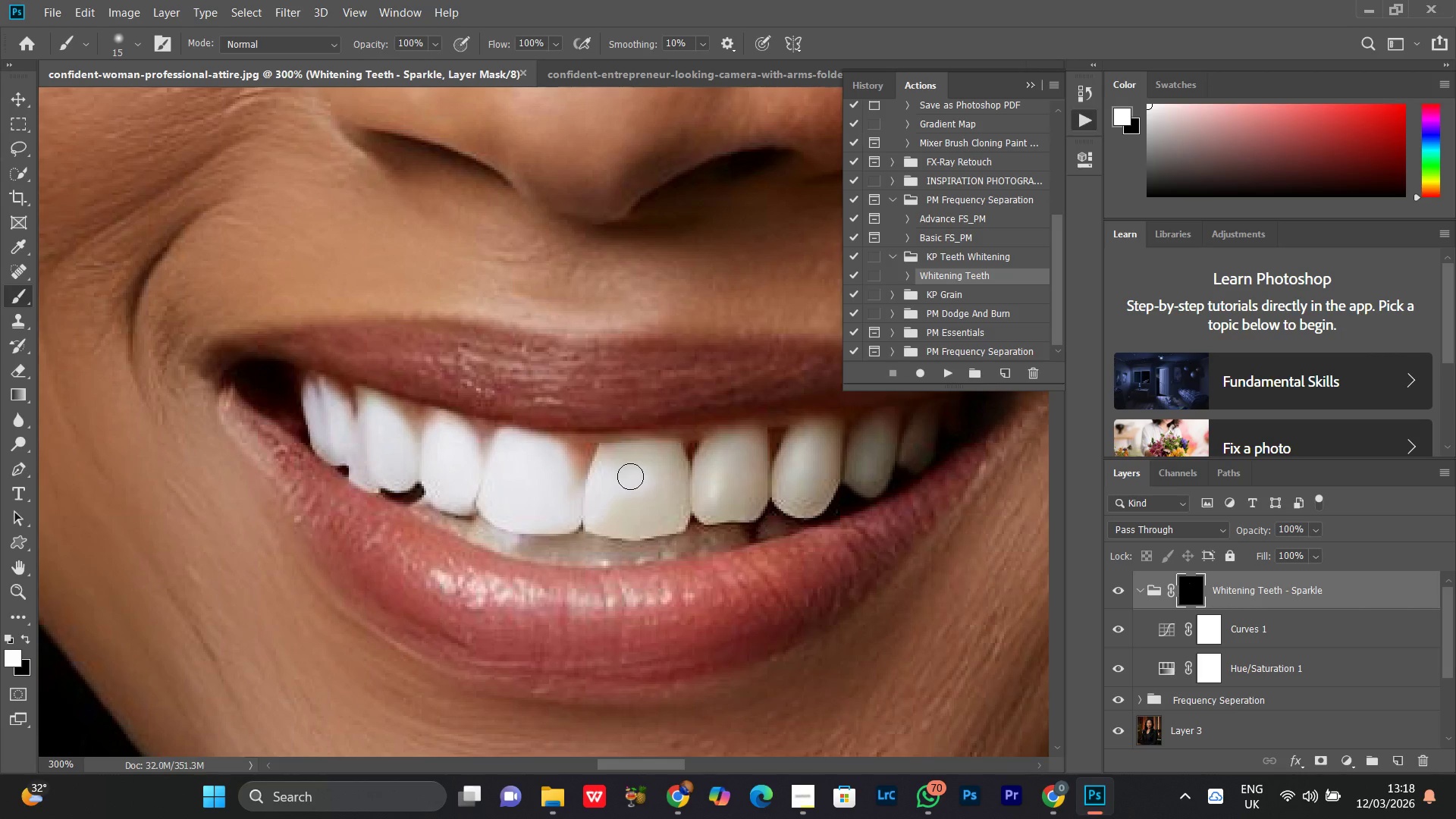 
wait(8.84)
 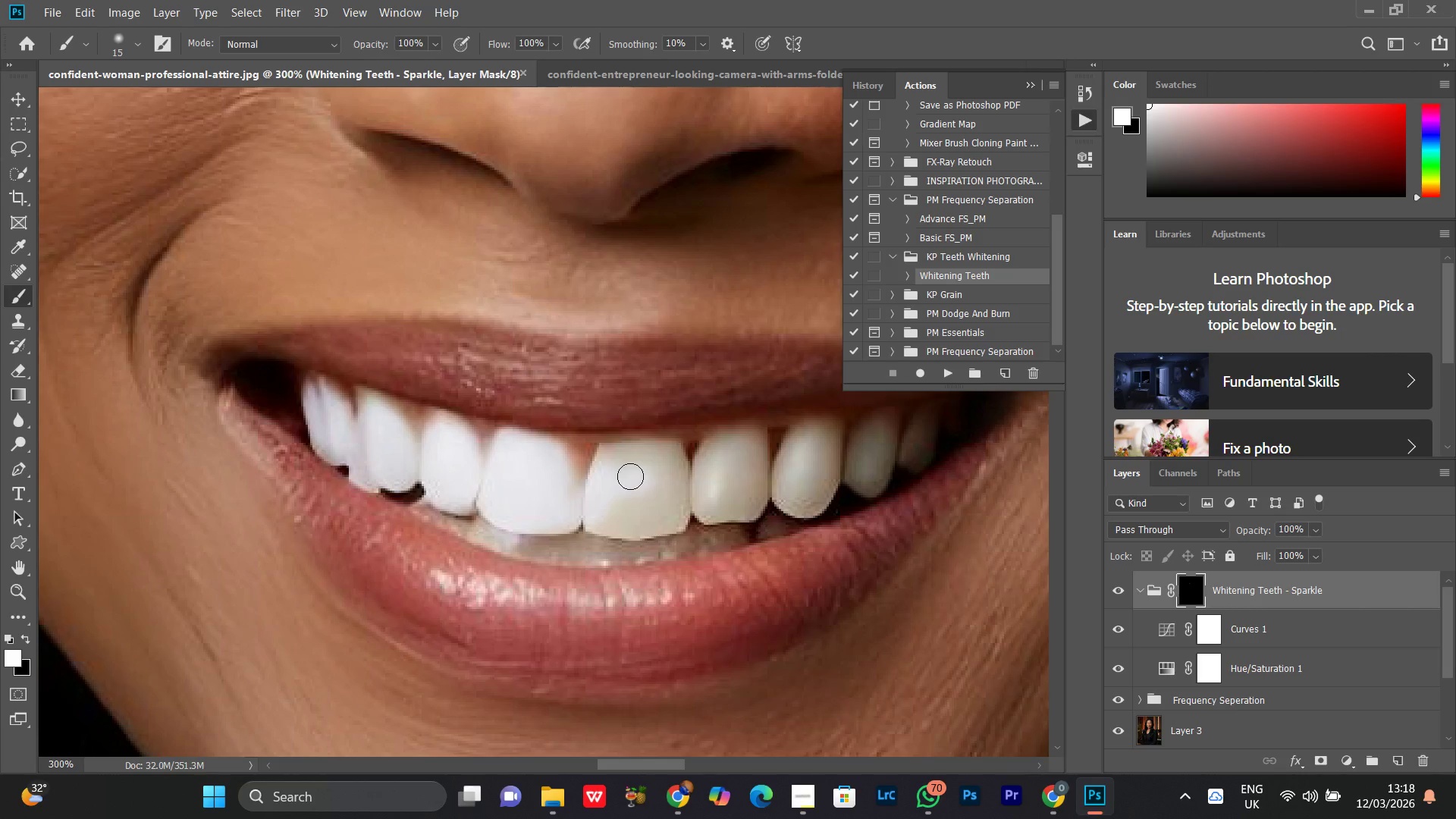 
left_click_drag(start_coordinate=[616, 462], to_coordinate=[661, 498])
 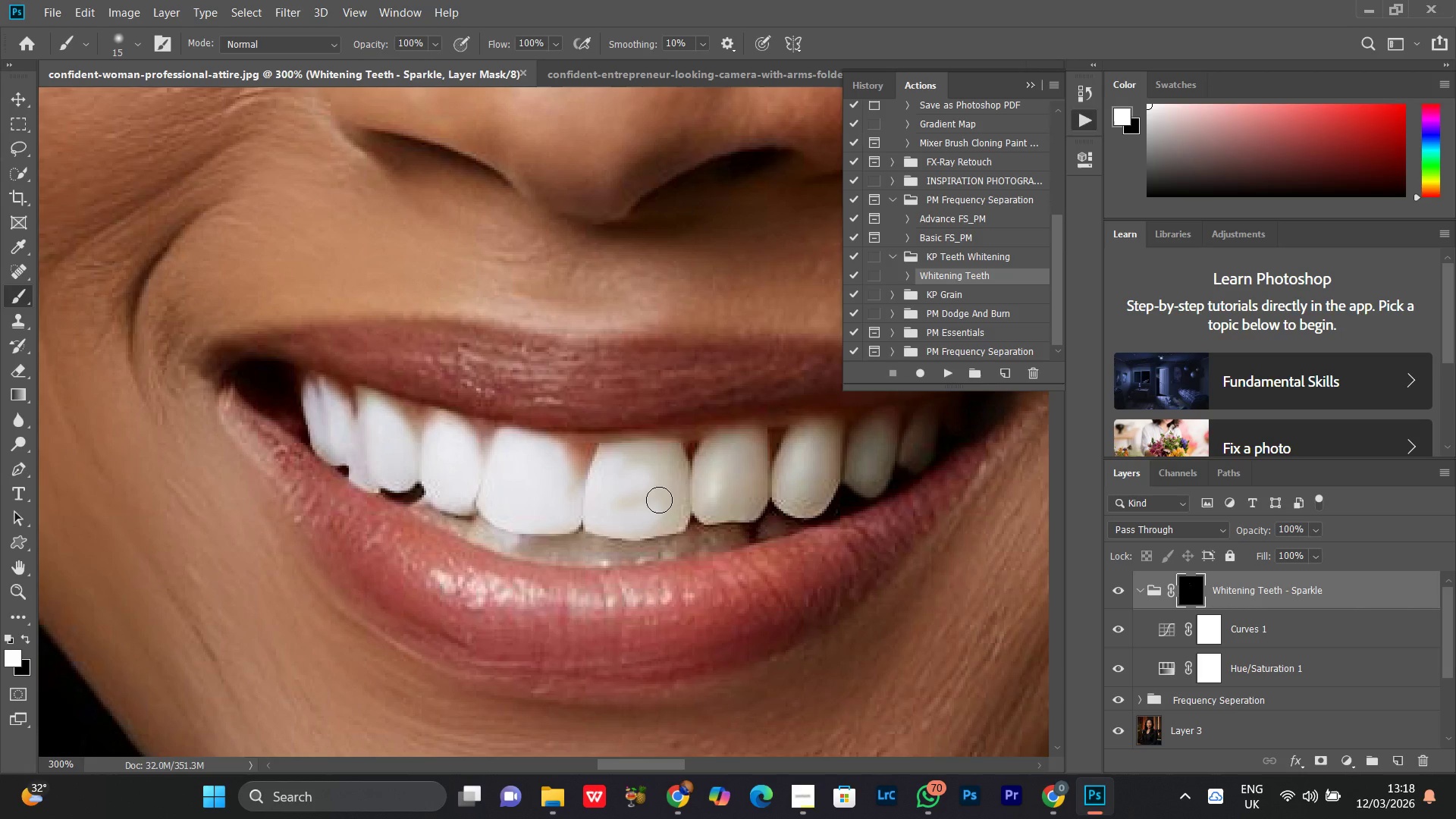 
wait(9.47)
 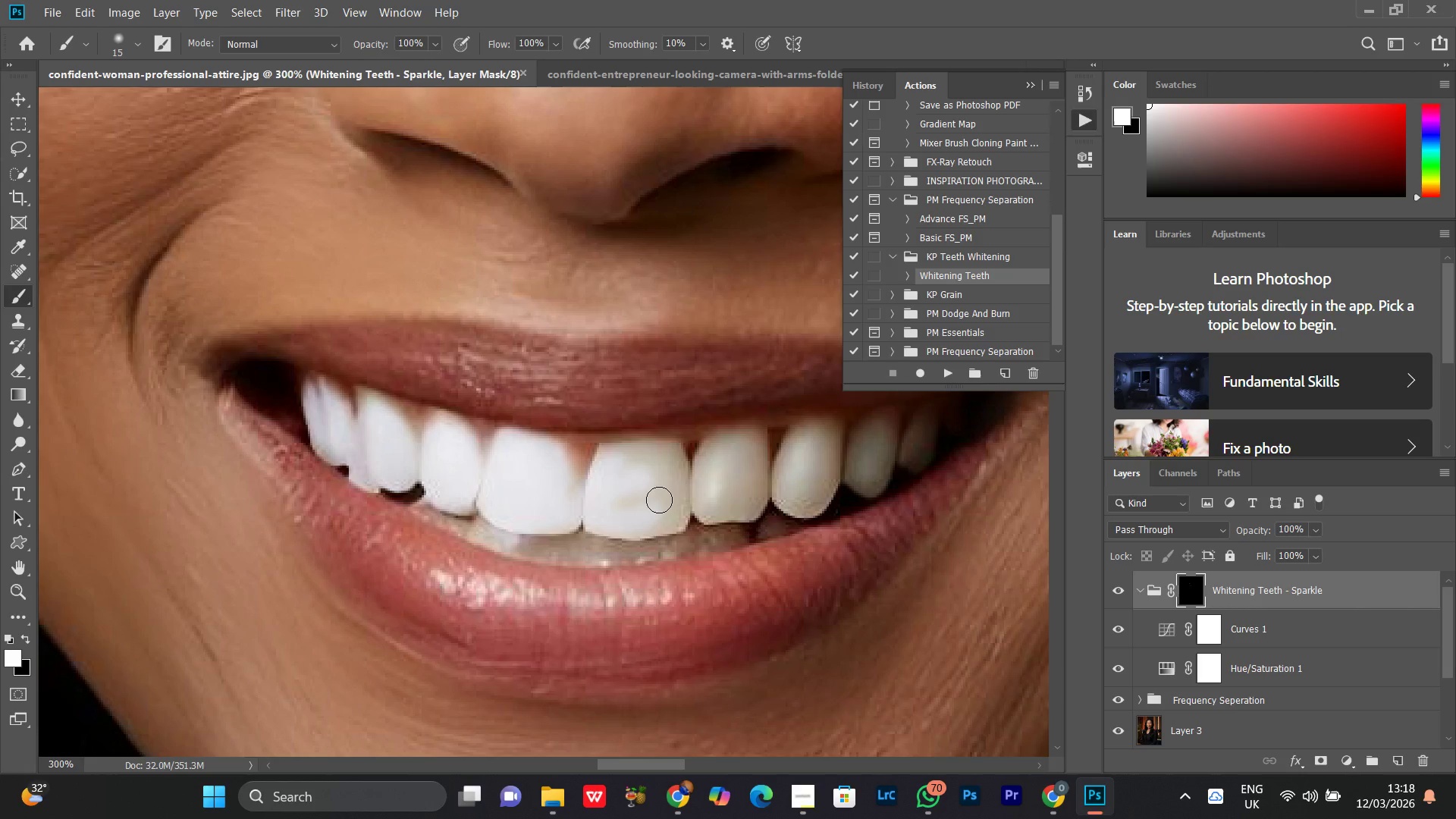 
left_click_drag(start_coordinate=[639, 484], to_coordinate=[739, 516])
 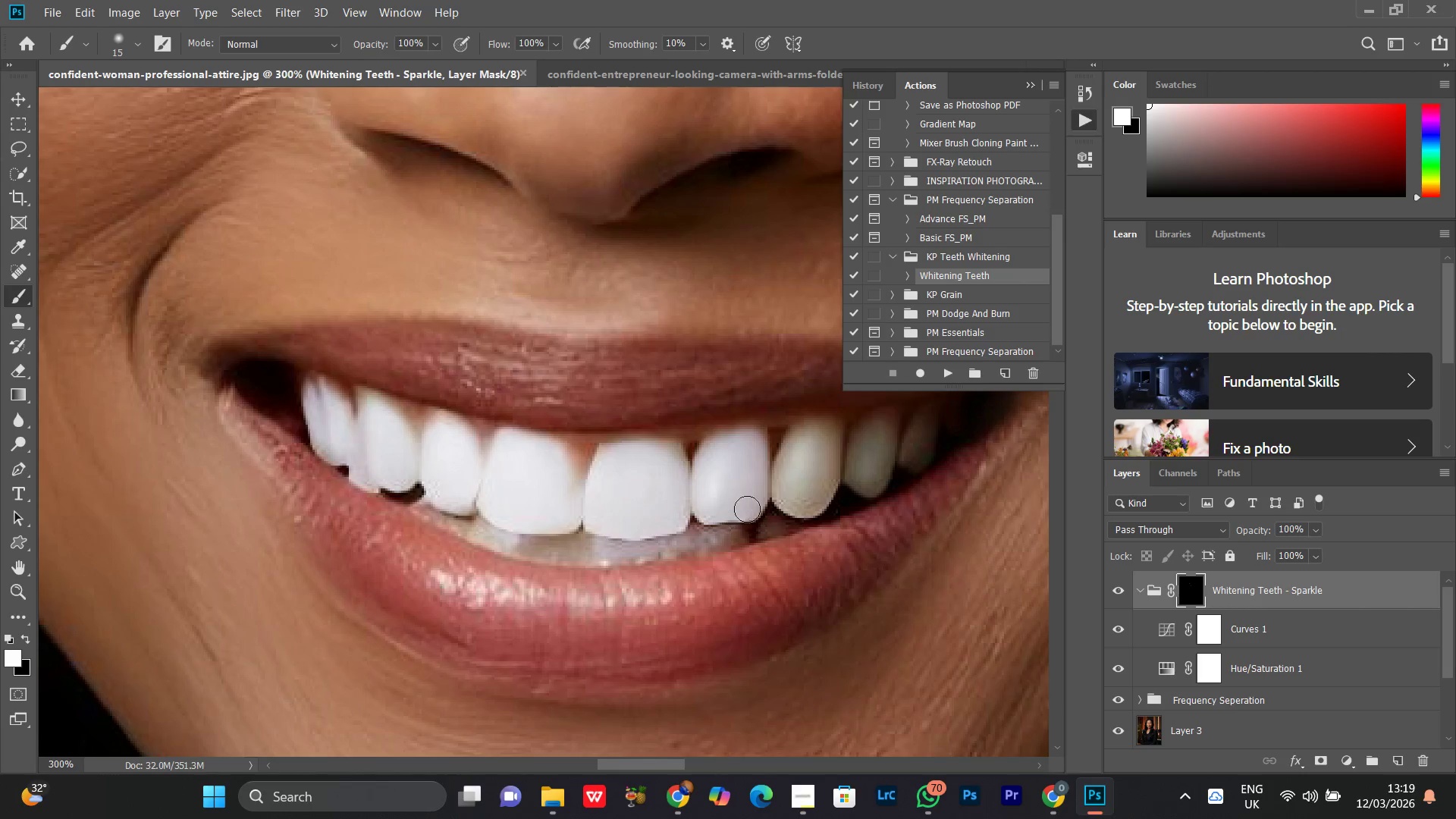 
left_click_drag(start_coordinate=[739, 515], to_coordinate=[747, 509])
 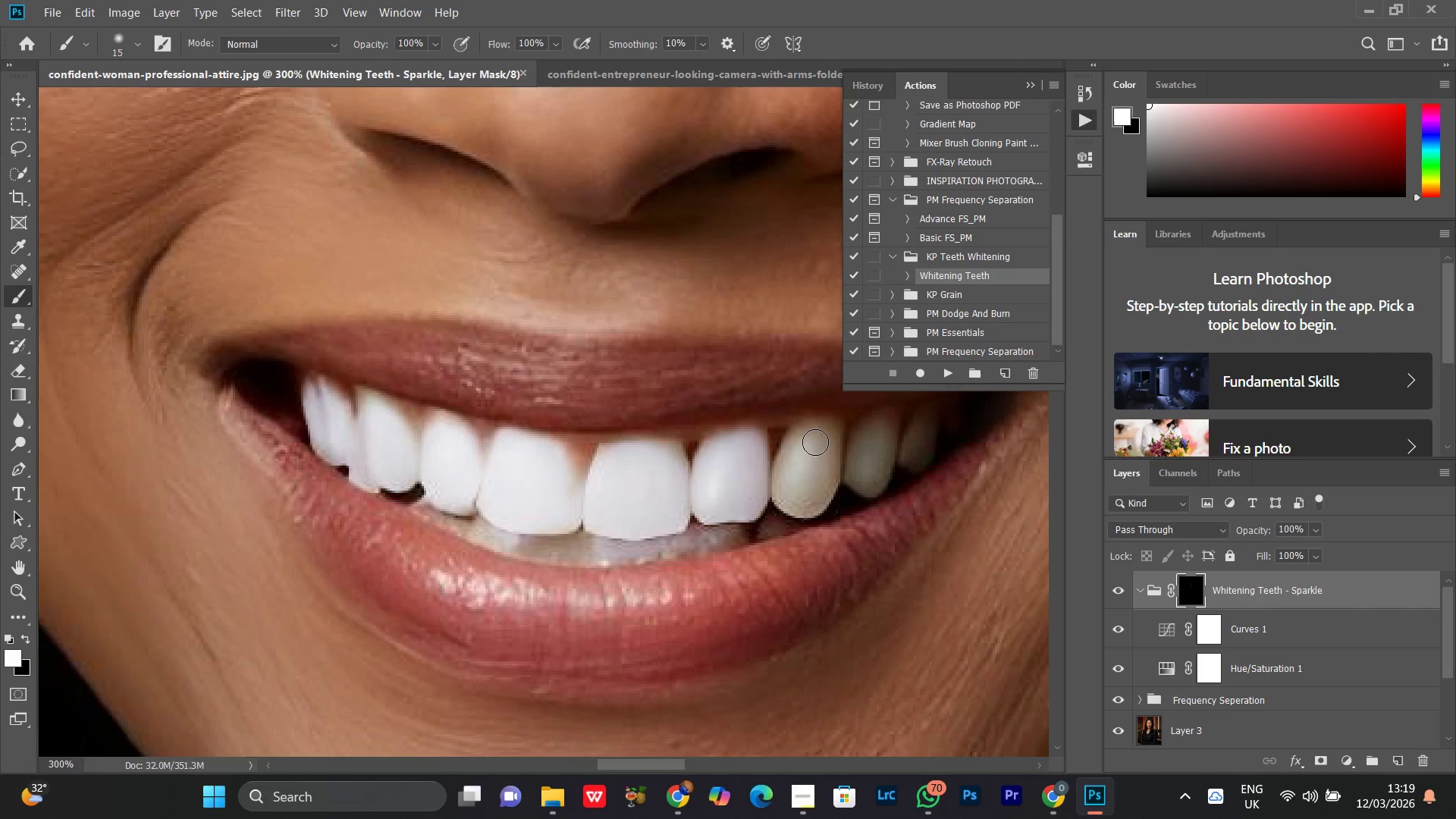 
left_click_drag(start_coordinate=[815, 442], to_coordinate=[789, 478])
 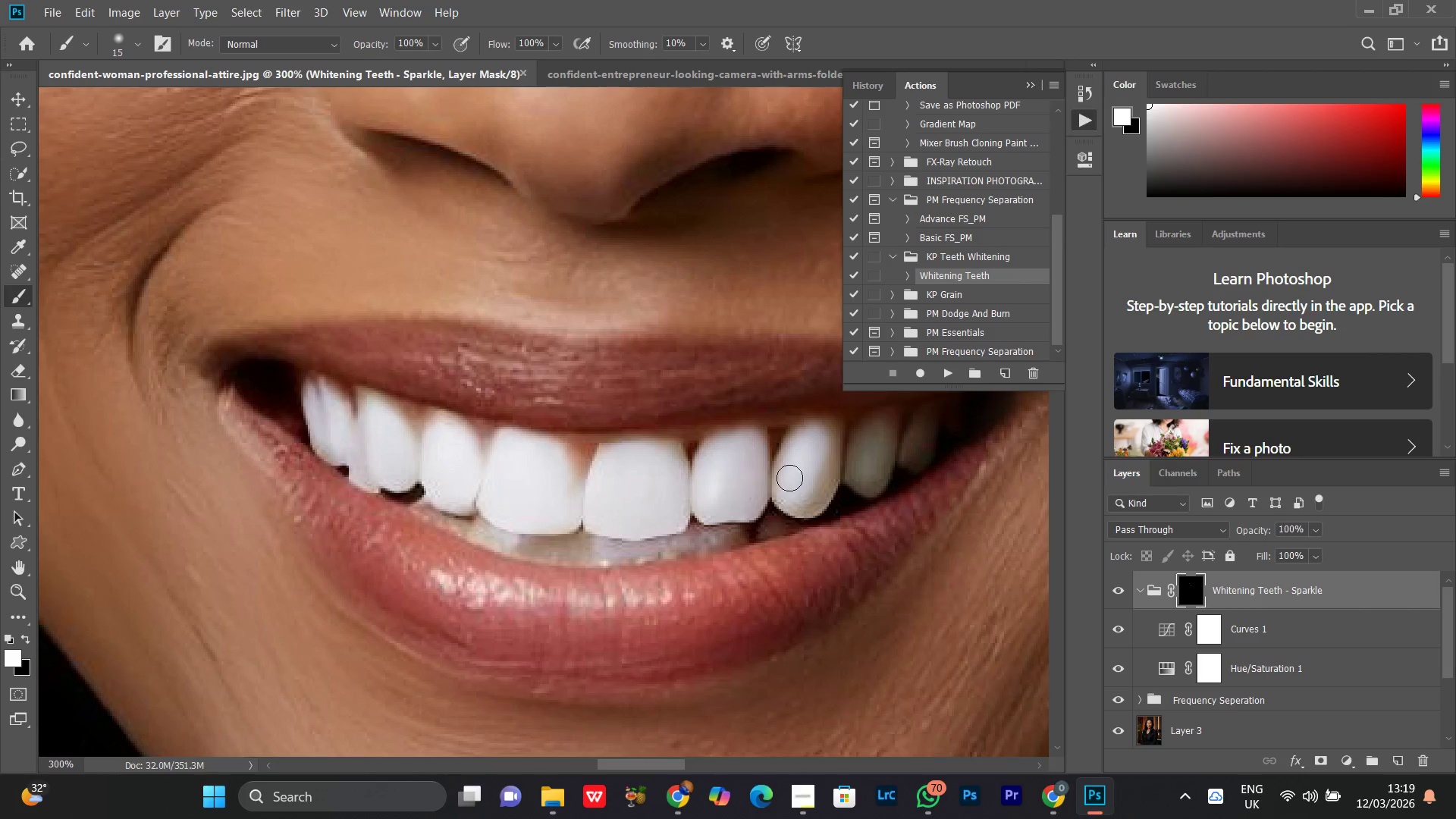 
left_click_drag(start_coordinate=[792, 465], to_coordinate=[809, 444])
 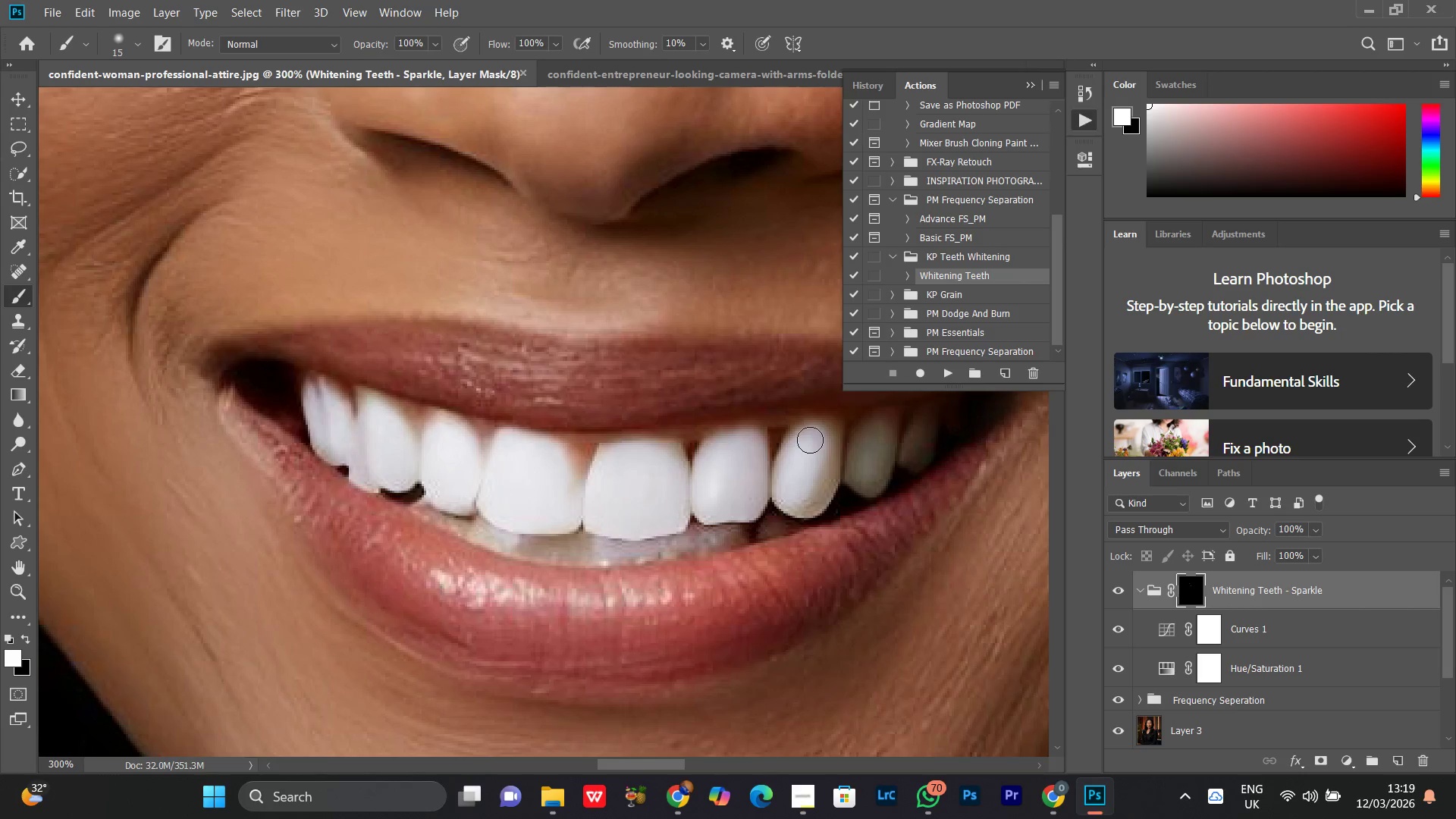 
left_click_drag(start_coordinate=[810, 441], to_coordinate=[788, 488])
 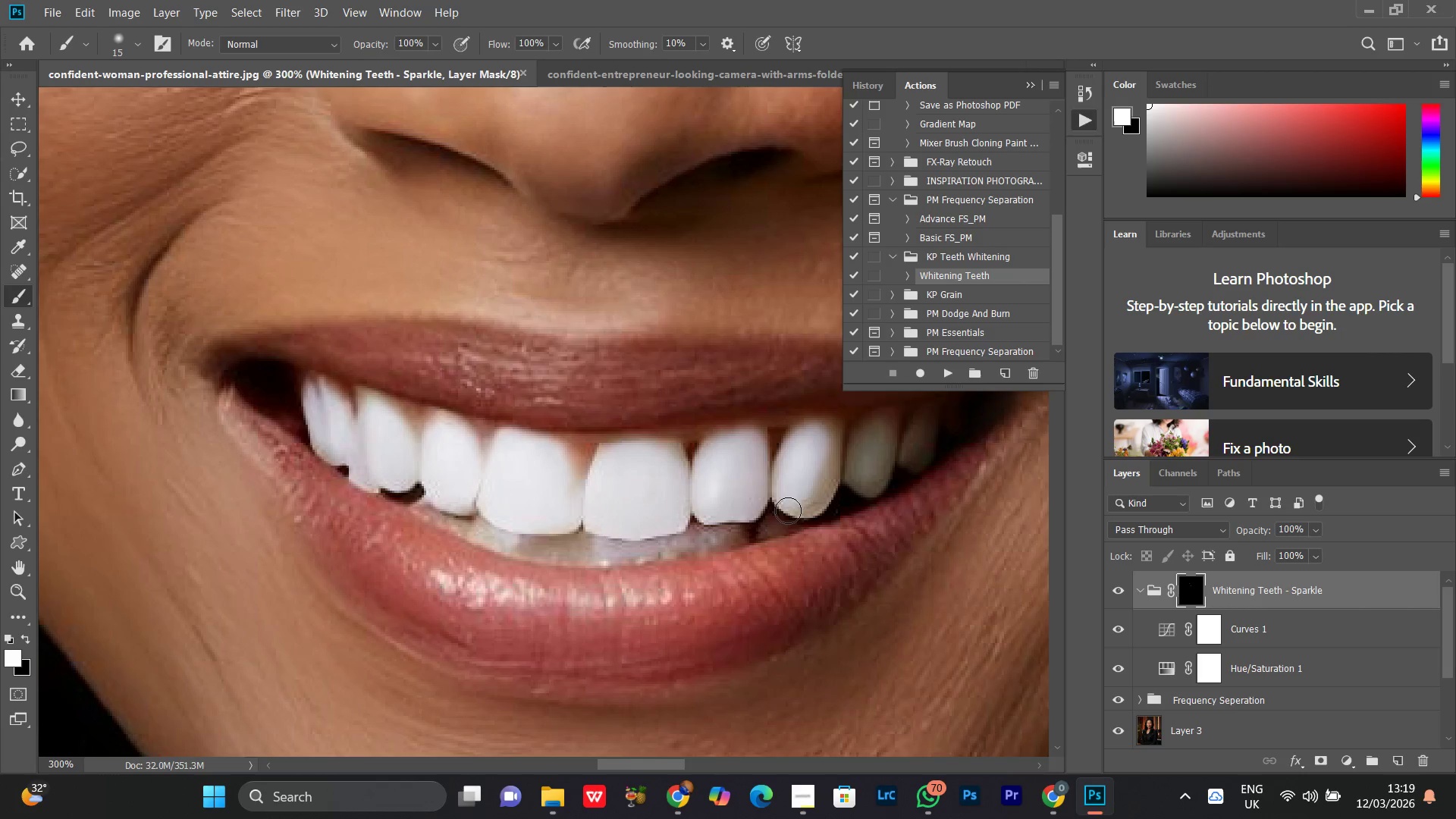 
left_click_drag(start_coordinate=[788, 510], to_coordinate=[796, 496])
 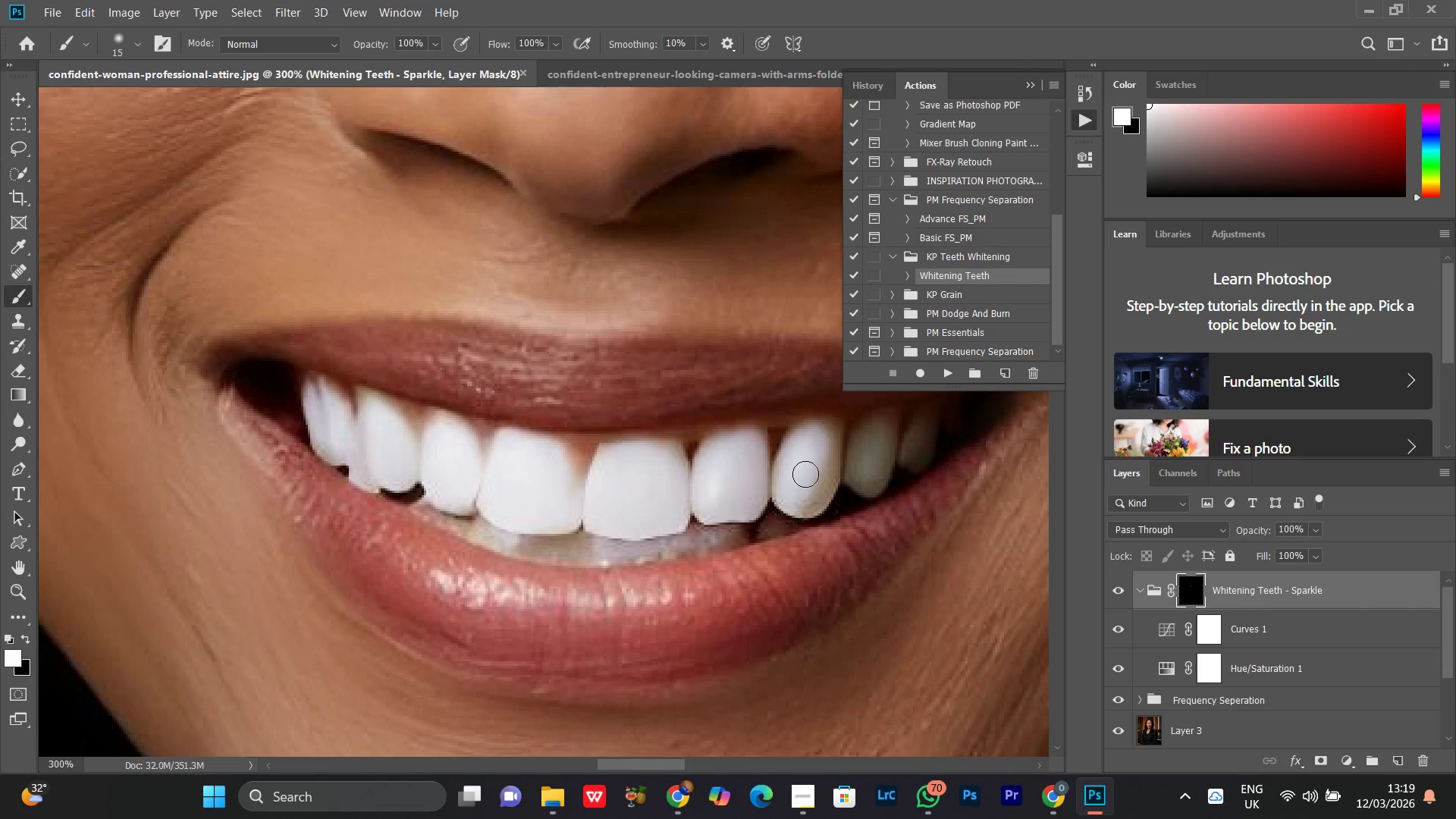 
left_click_drag(start_coordinate=[805, 475], to_coordinate=[810, 507])
 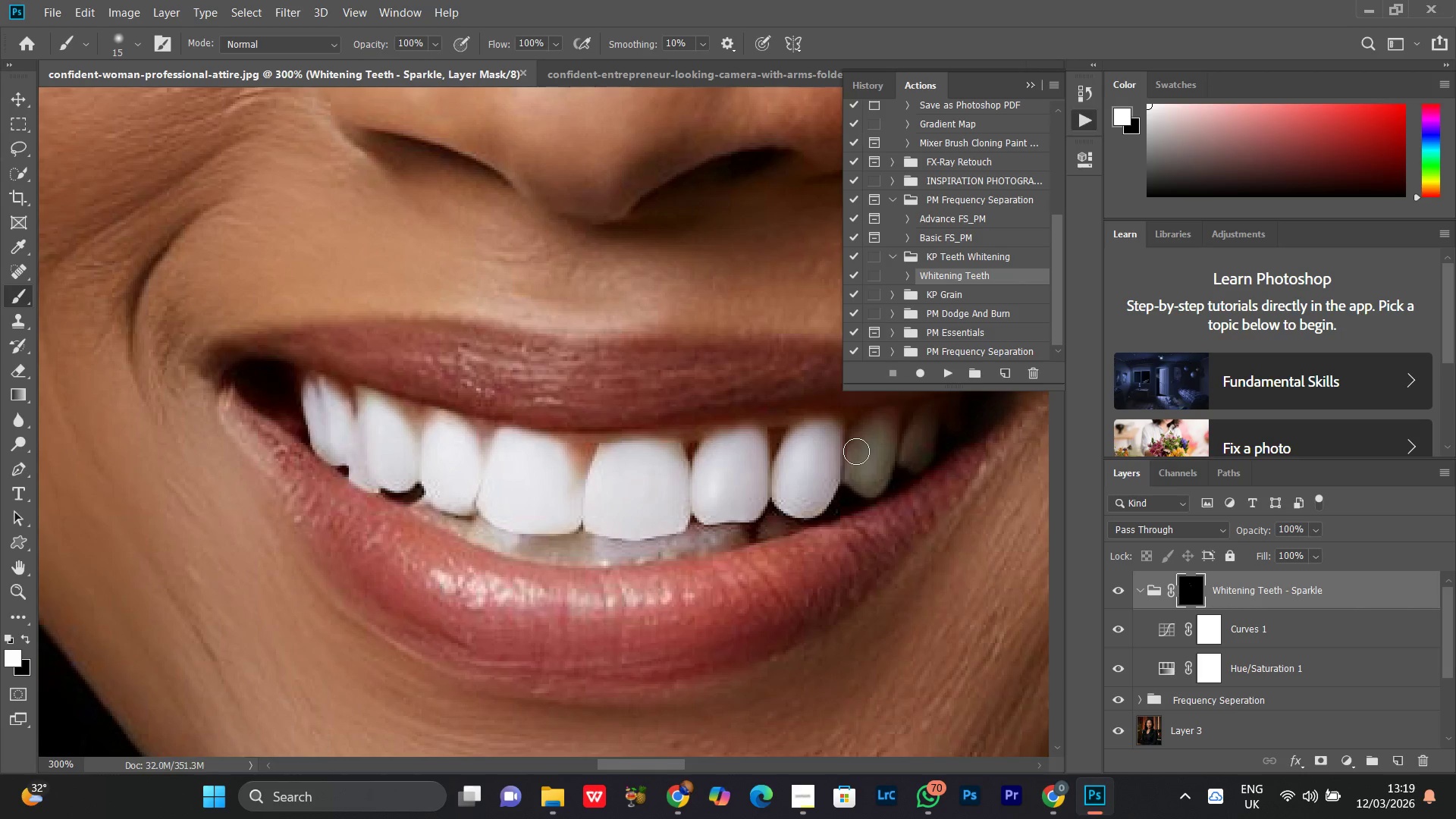 
left_click_drag(start_coordinate=[854, 460], to_coordinate=[858, 472])
 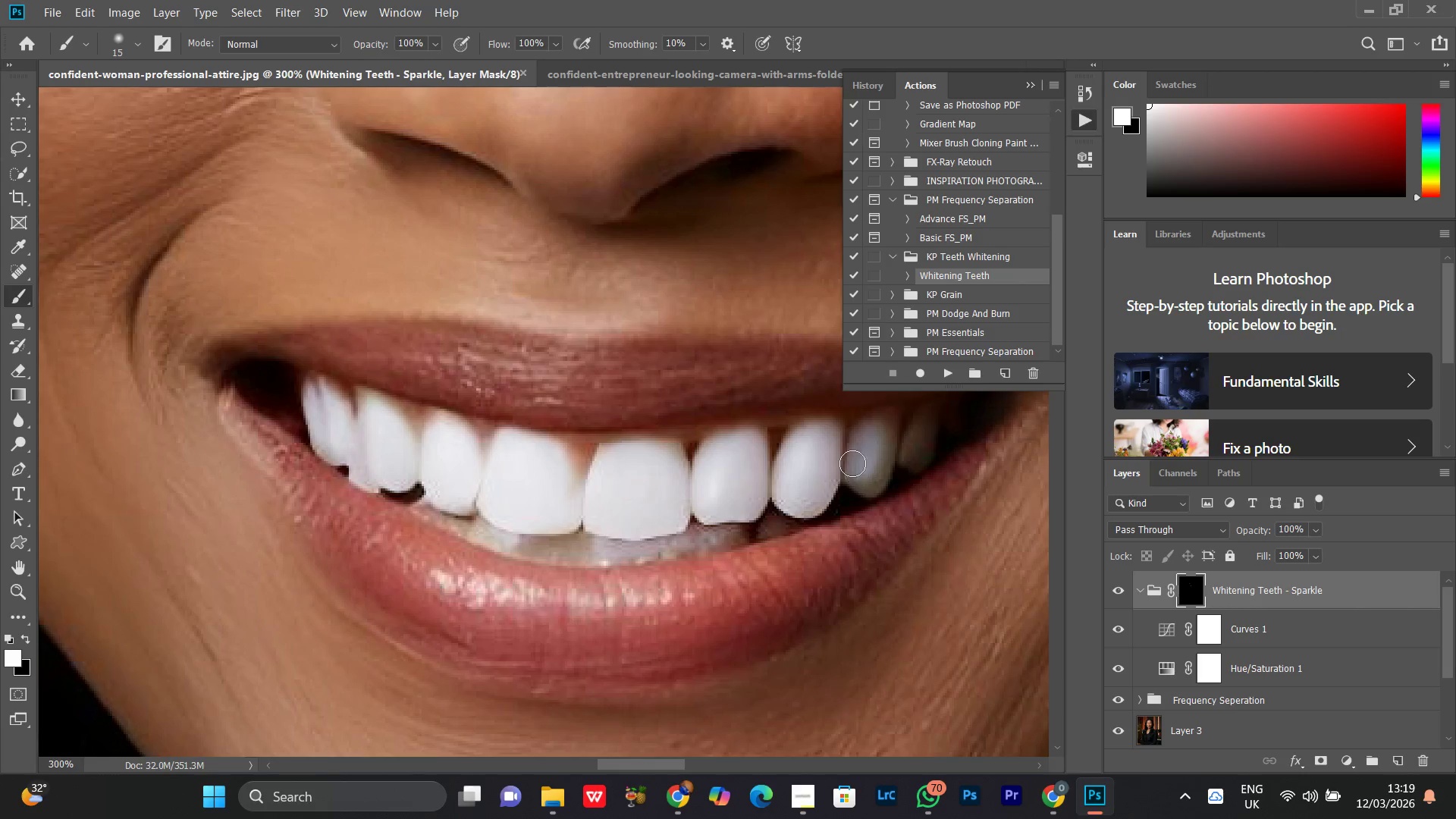 
left_click_drag(start_coordinate=[855, 470], to_coordinate=[849, 477])
 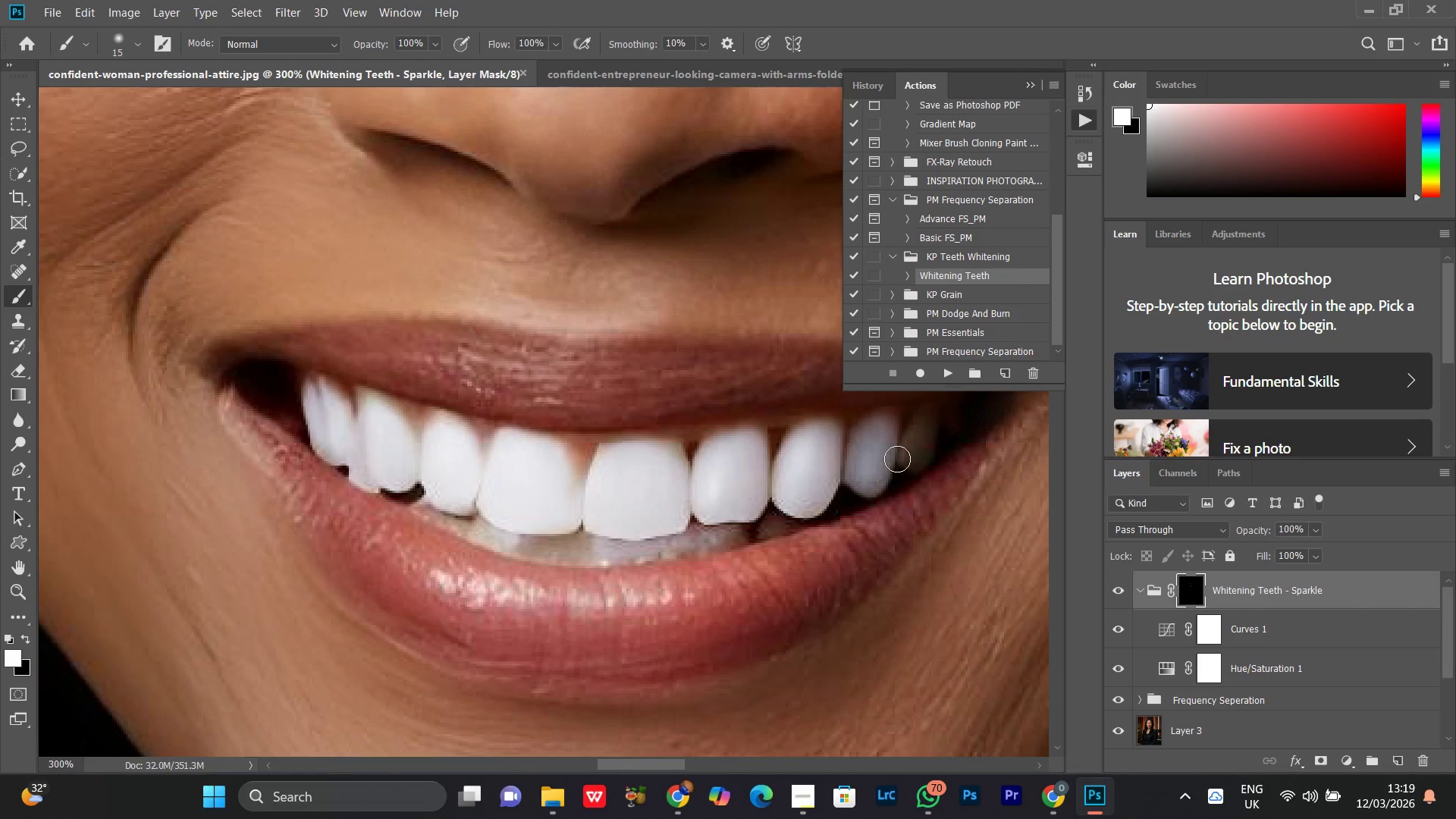 
left_click_drag(start_coordinate=[897, 459], to_coordinate=[897, 463])
 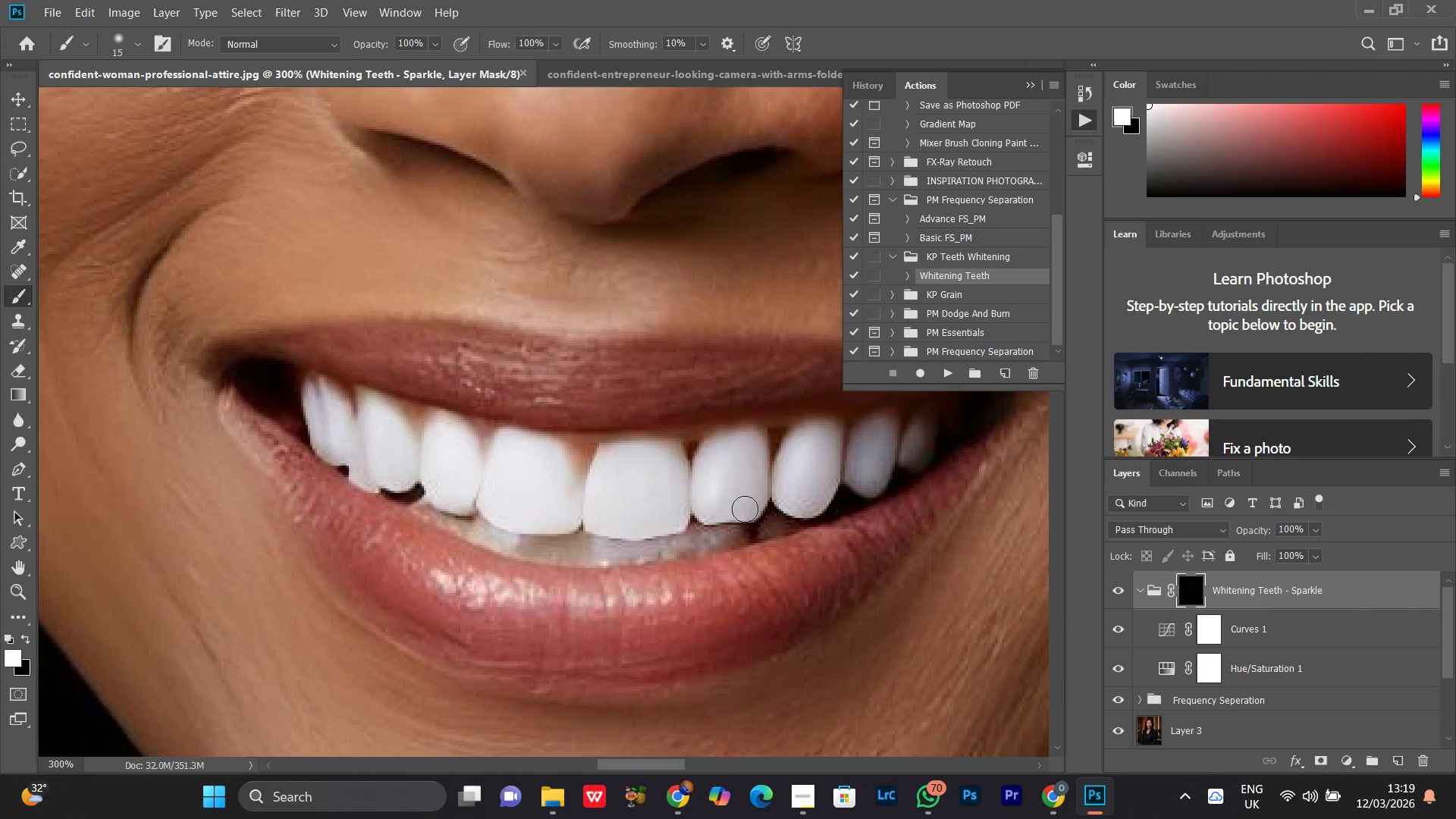 
key(Control+Minus)
 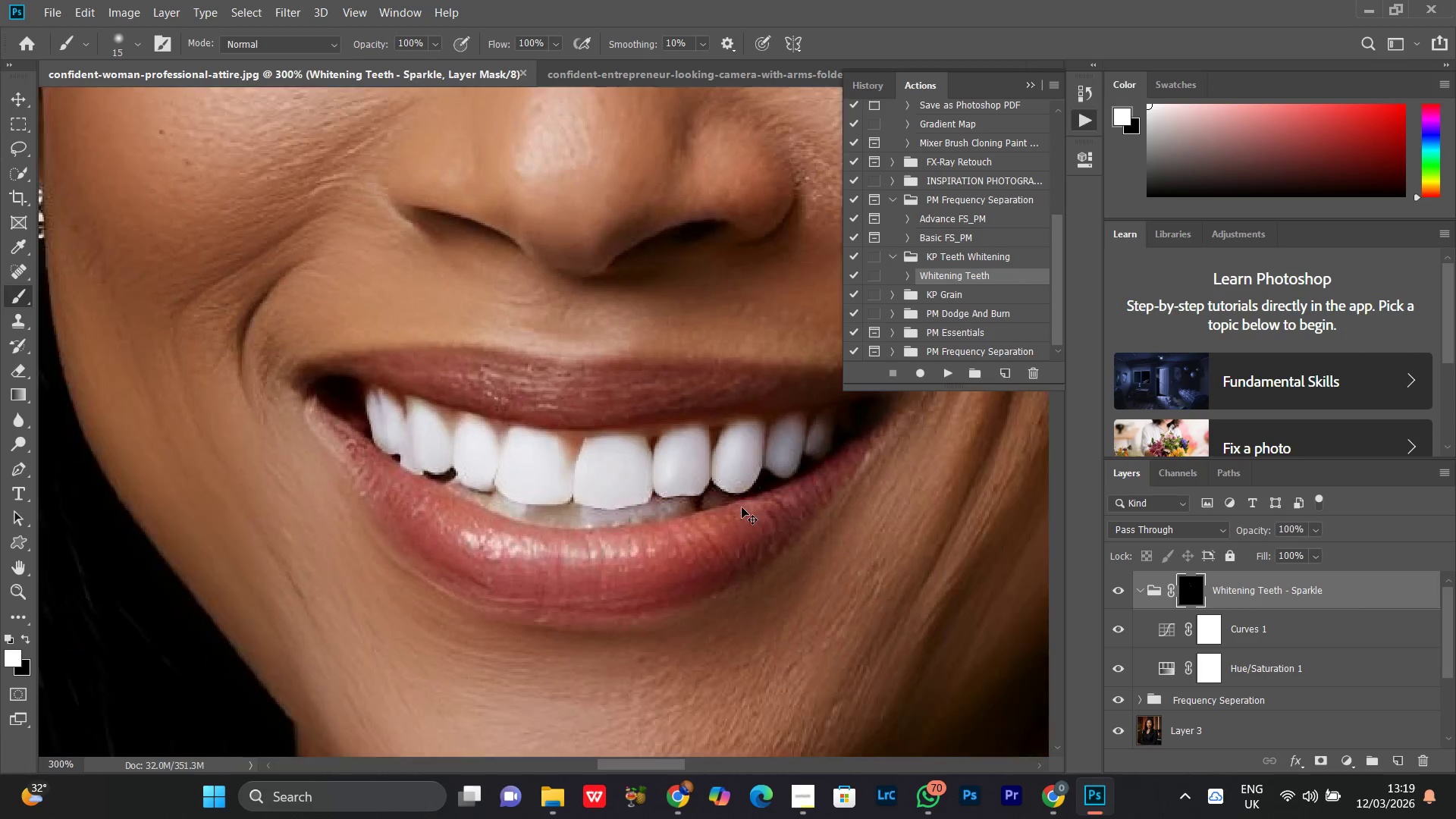 
key(Control+Minus)
 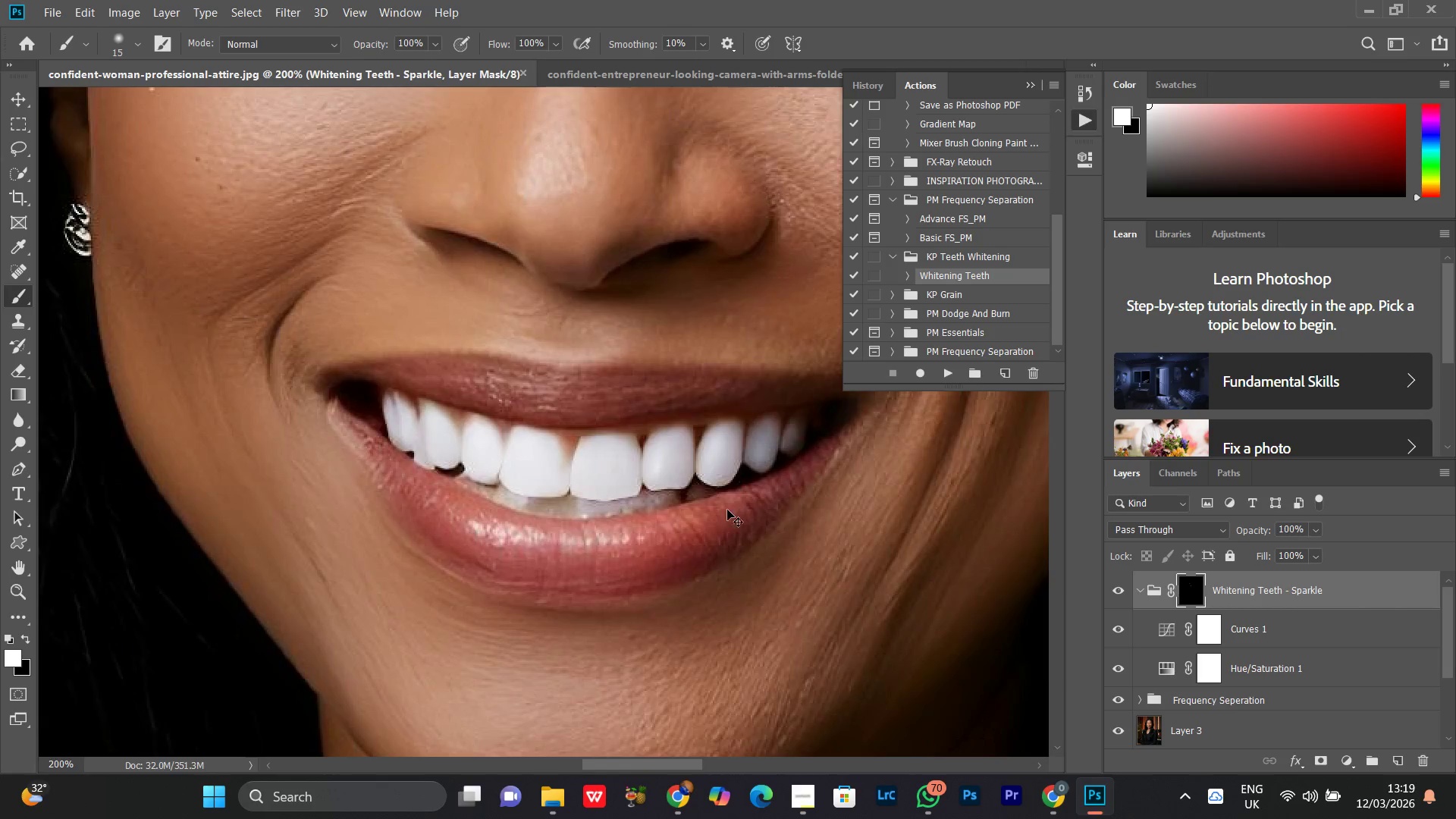 
key(Control+Minus)
 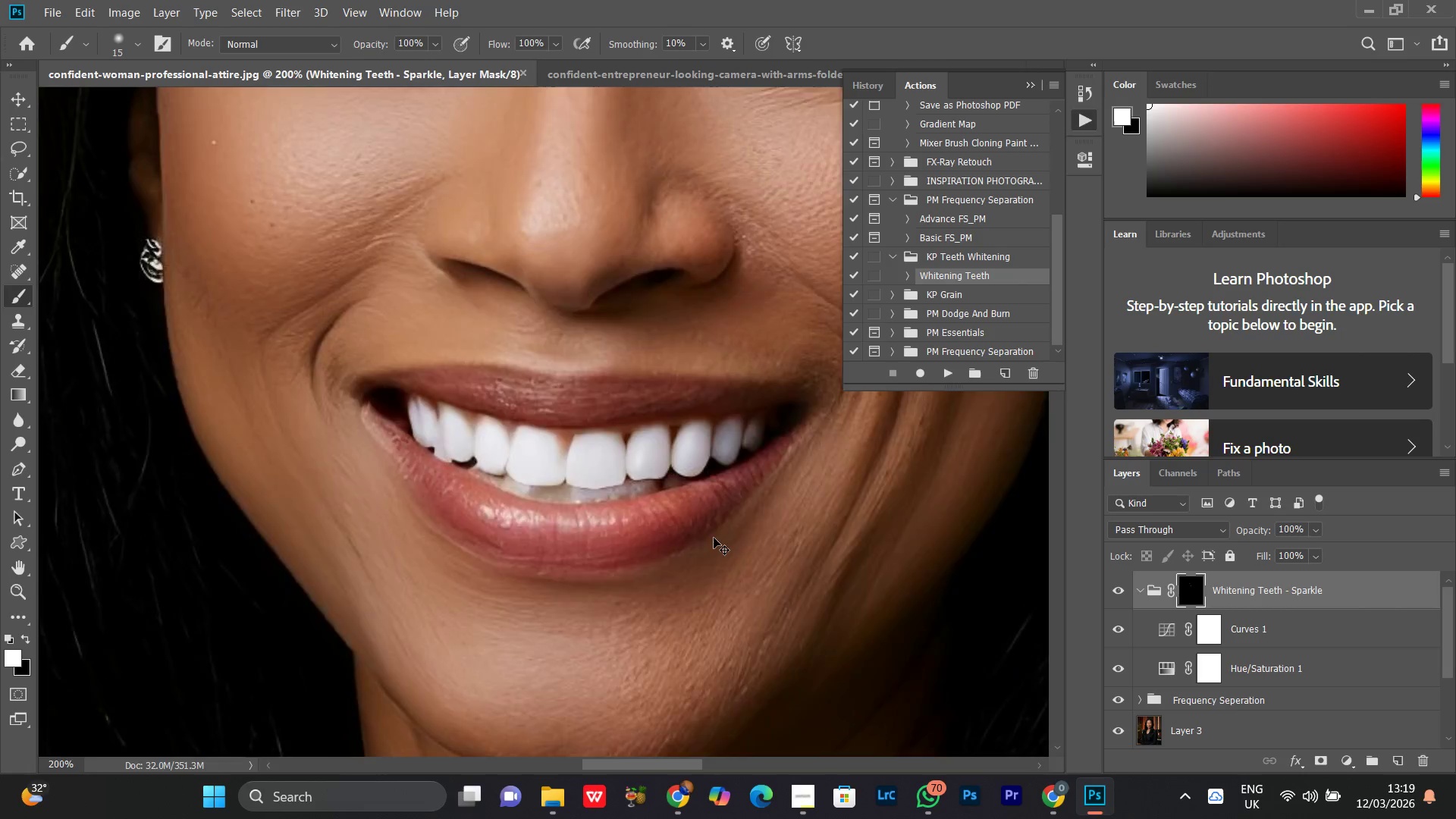 
key(Control+Minus)
 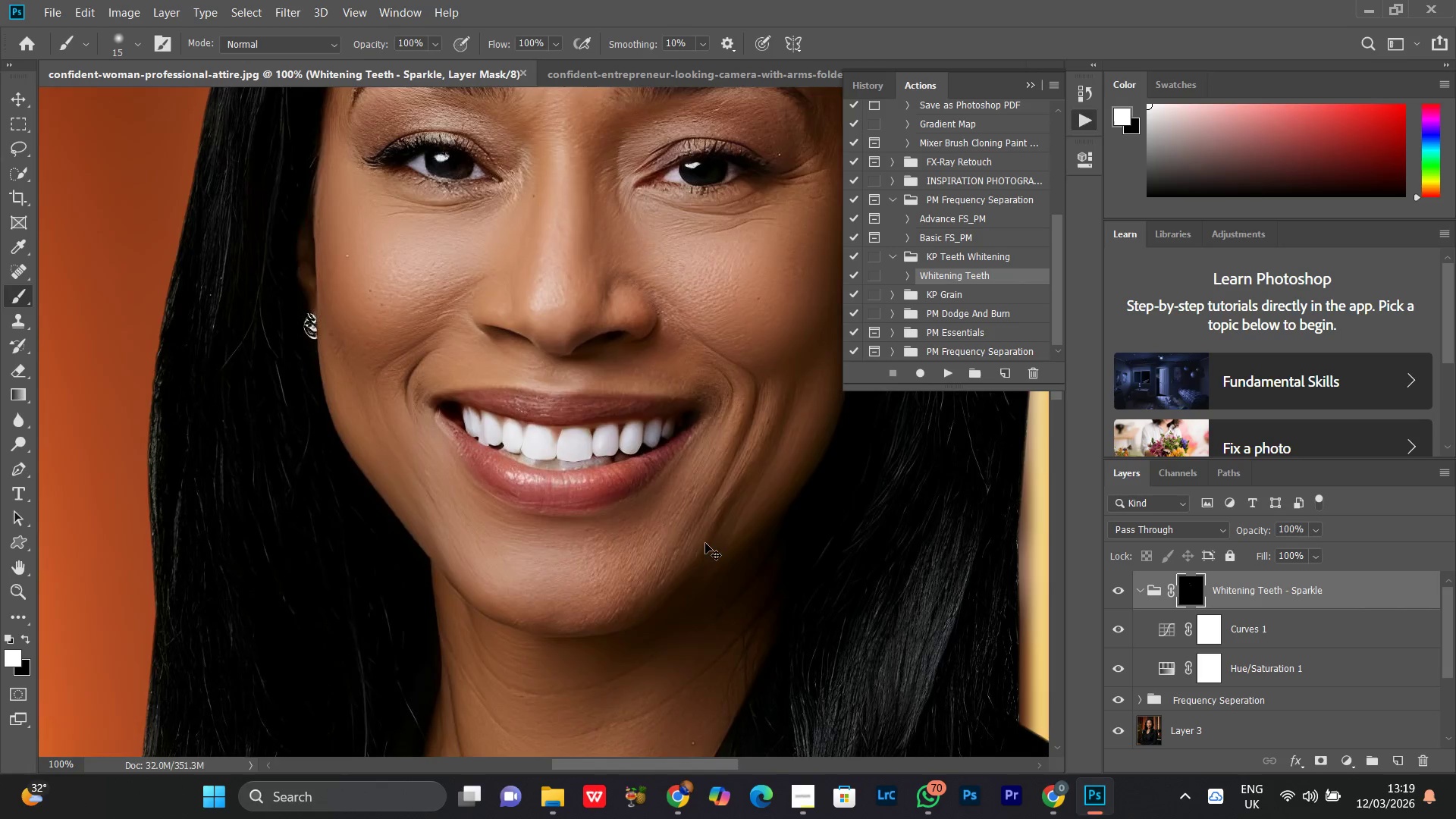 
key(Control+Minus)
 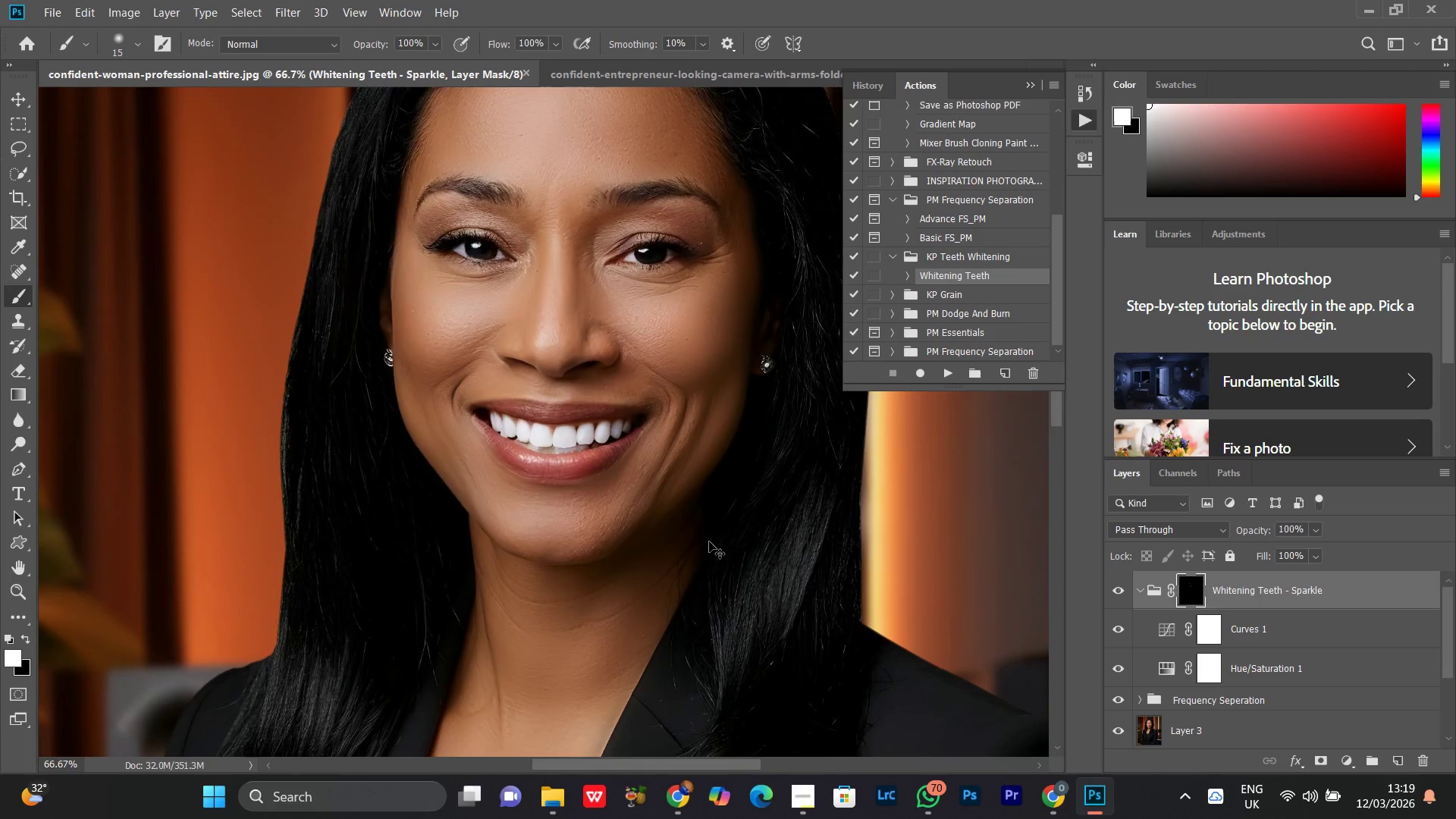 
key(Control+Minus)
 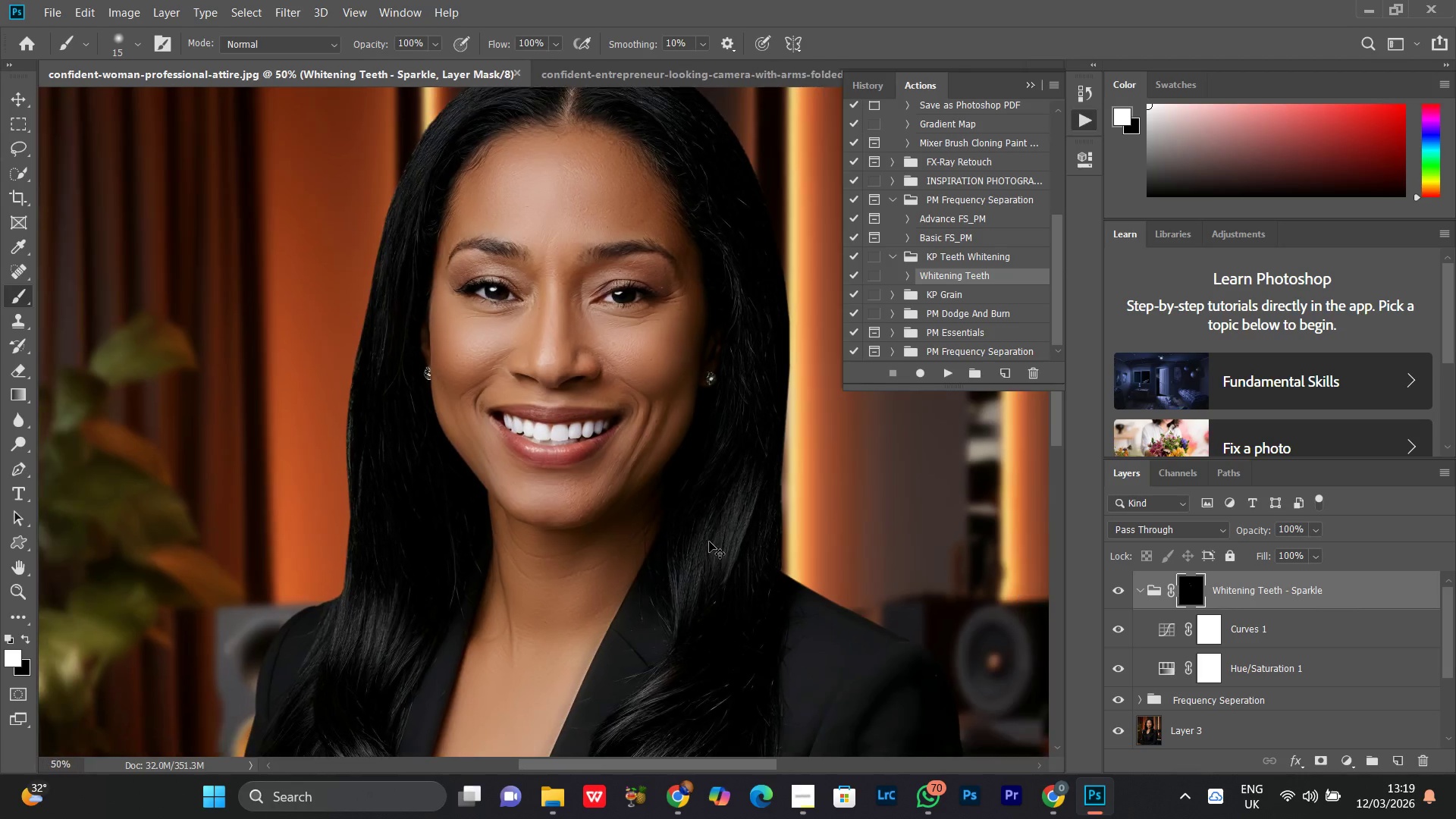 
key(Control+Minus)
 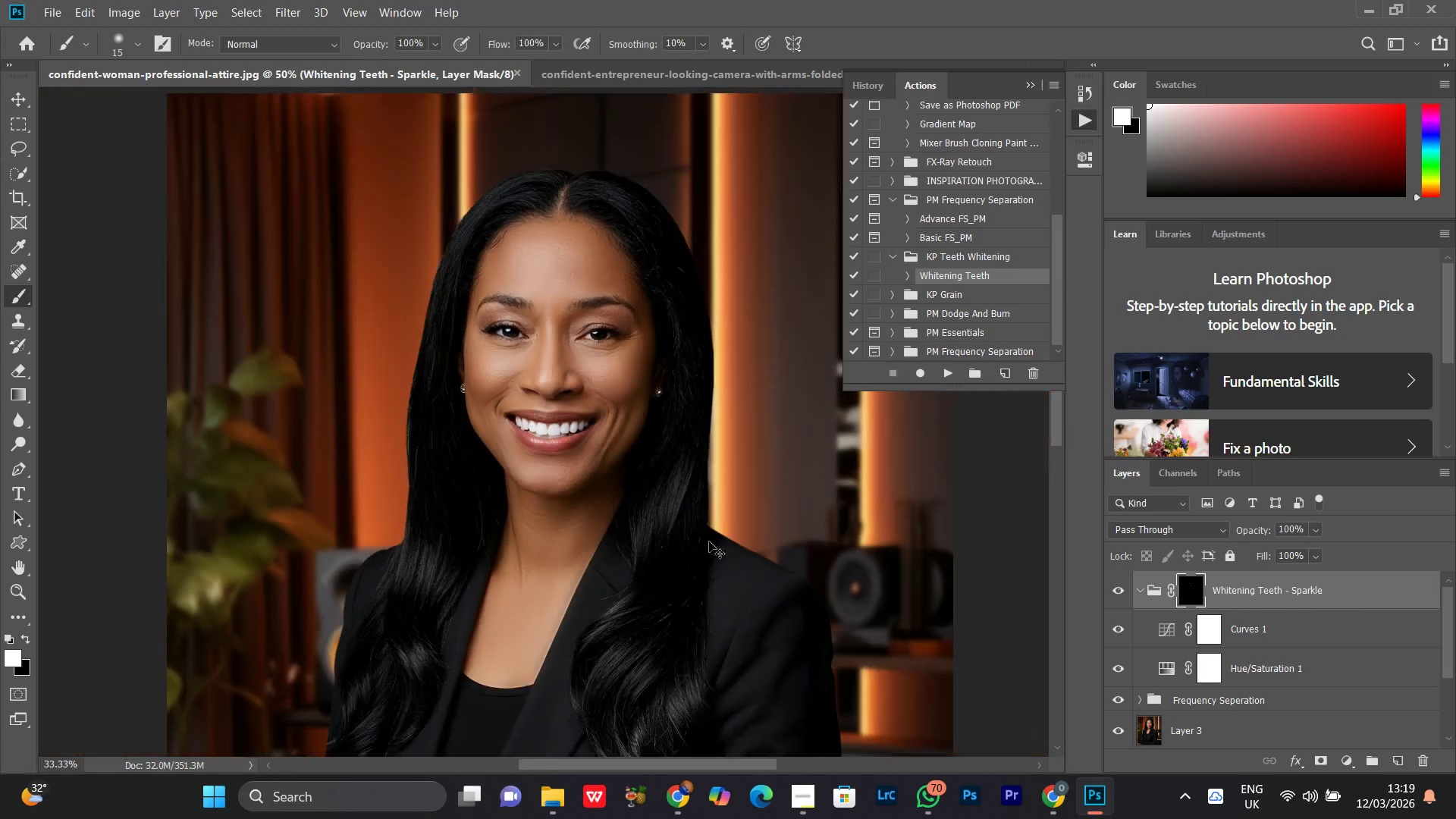 
key(Control+Minus)
 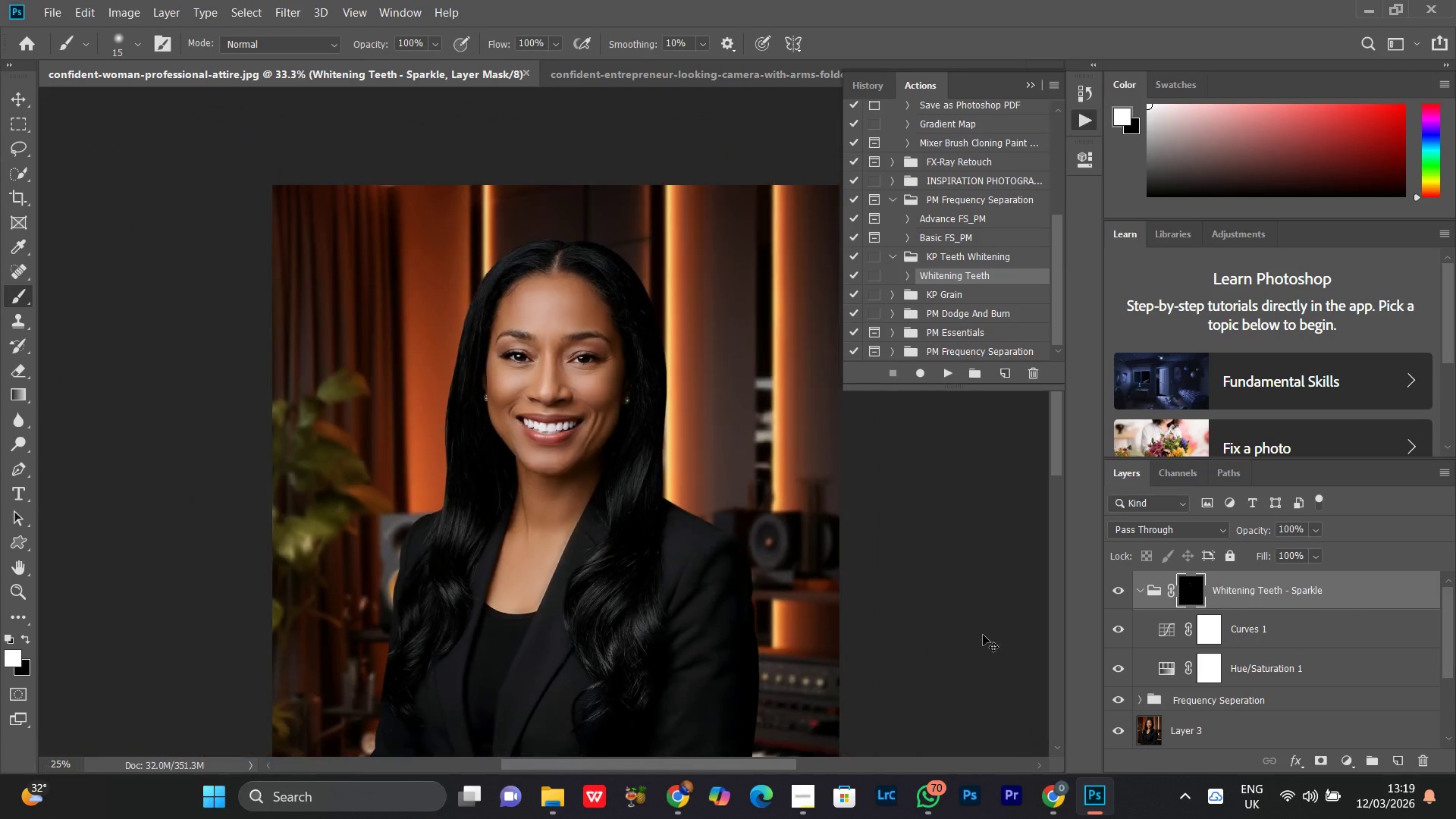 
key(Control+Equal)
 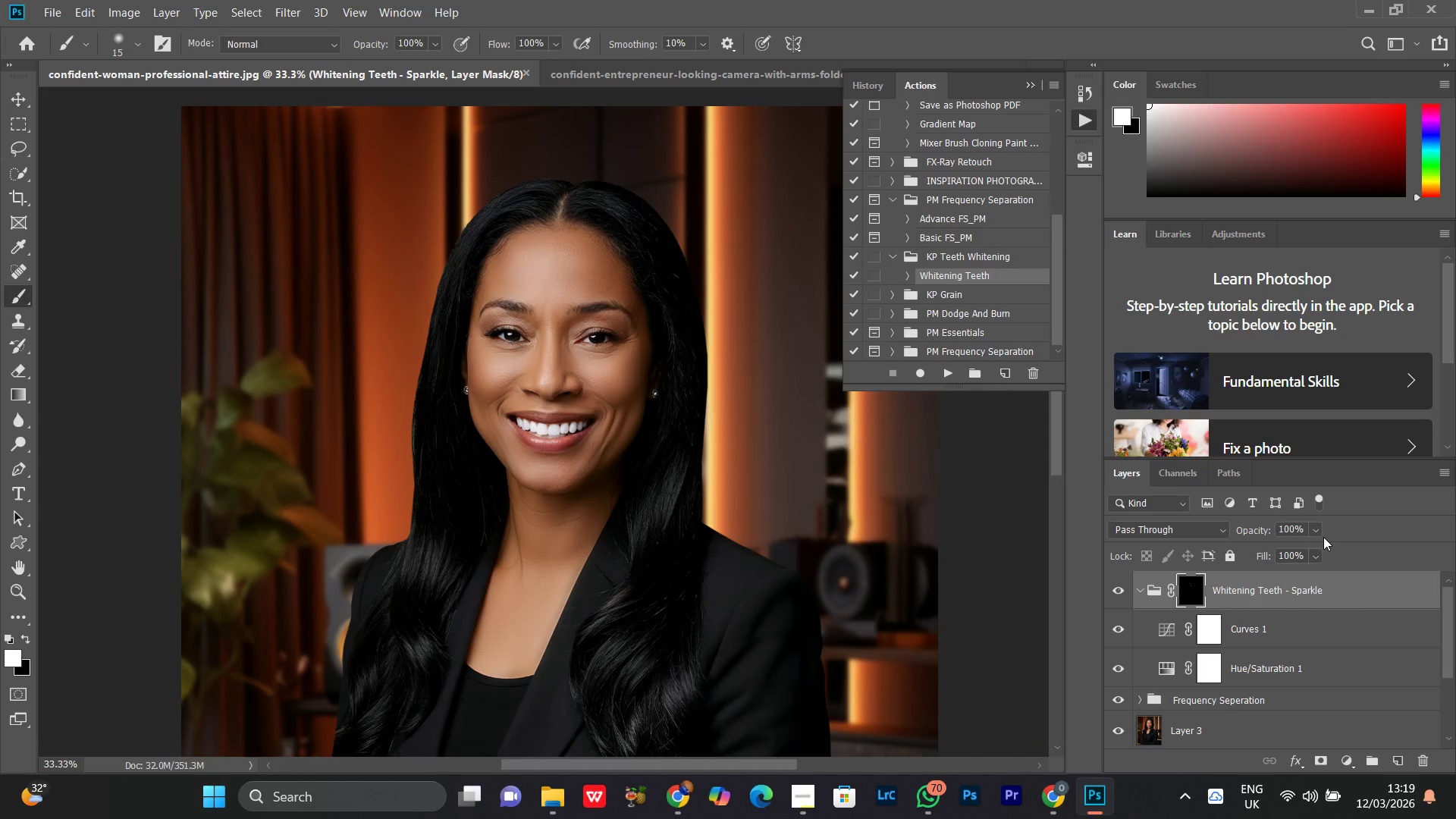 
left_click([1316, 526])
 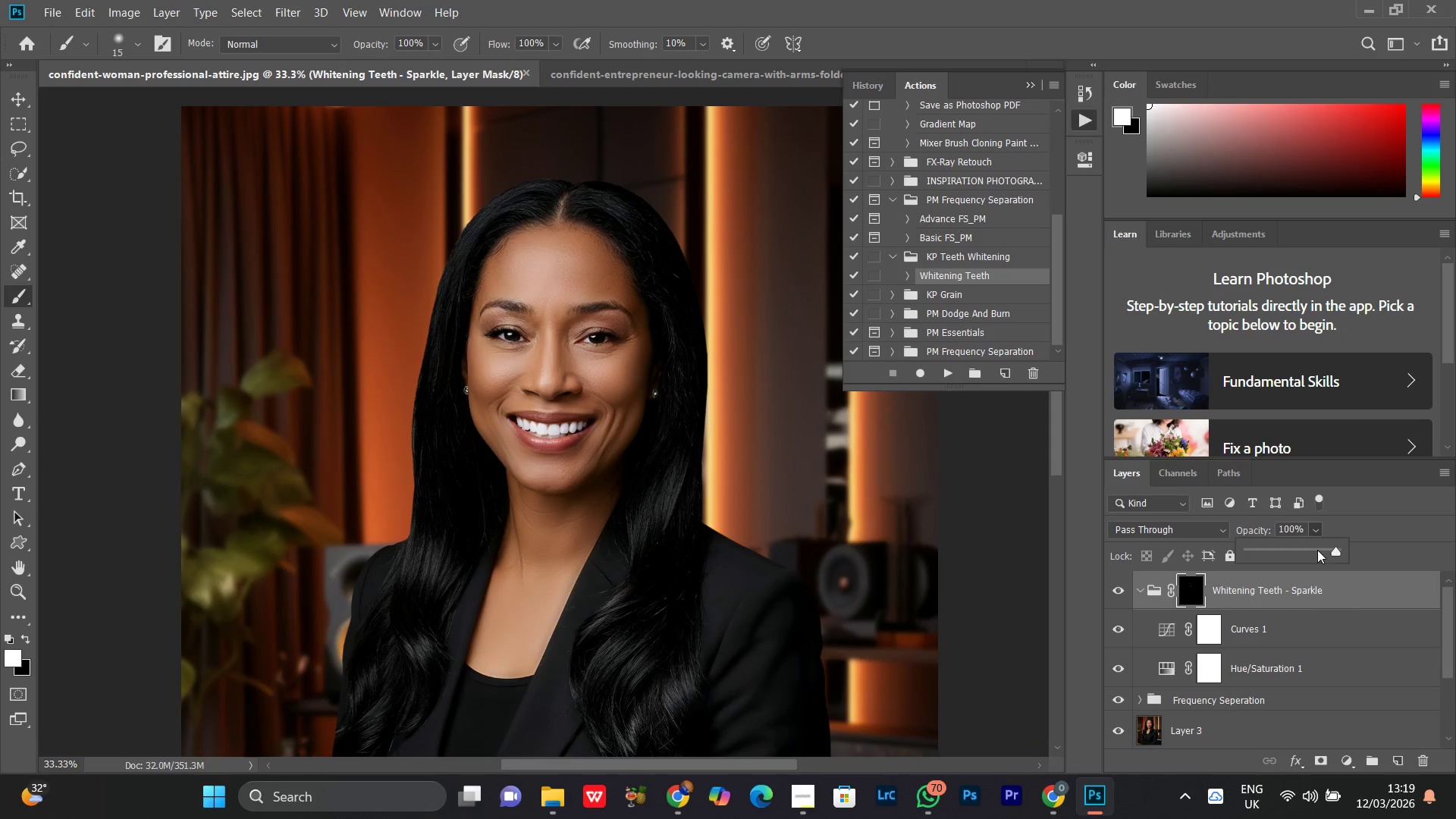 
left_click([1317, 550])
 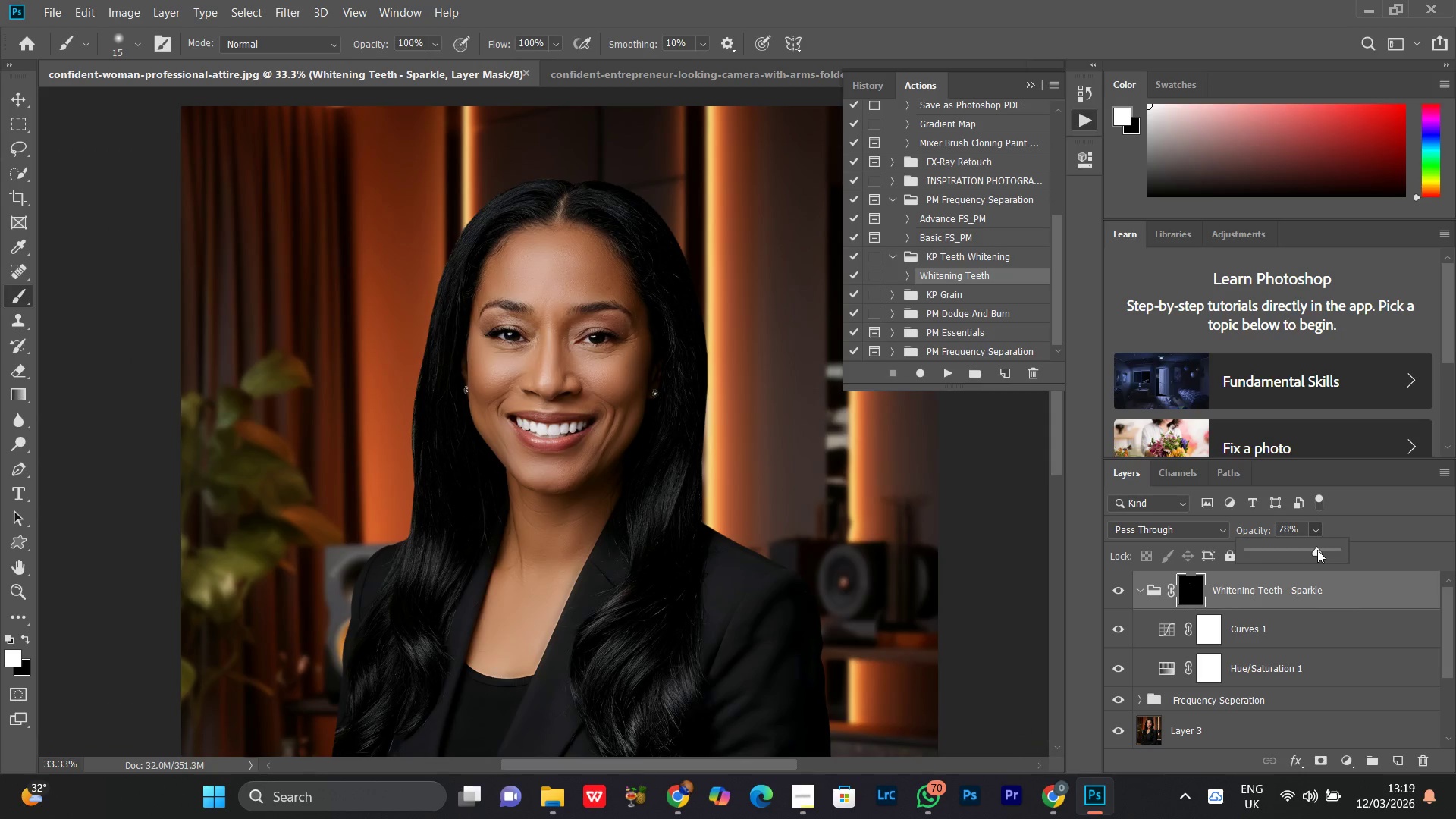 
double_click([1317, 550])
 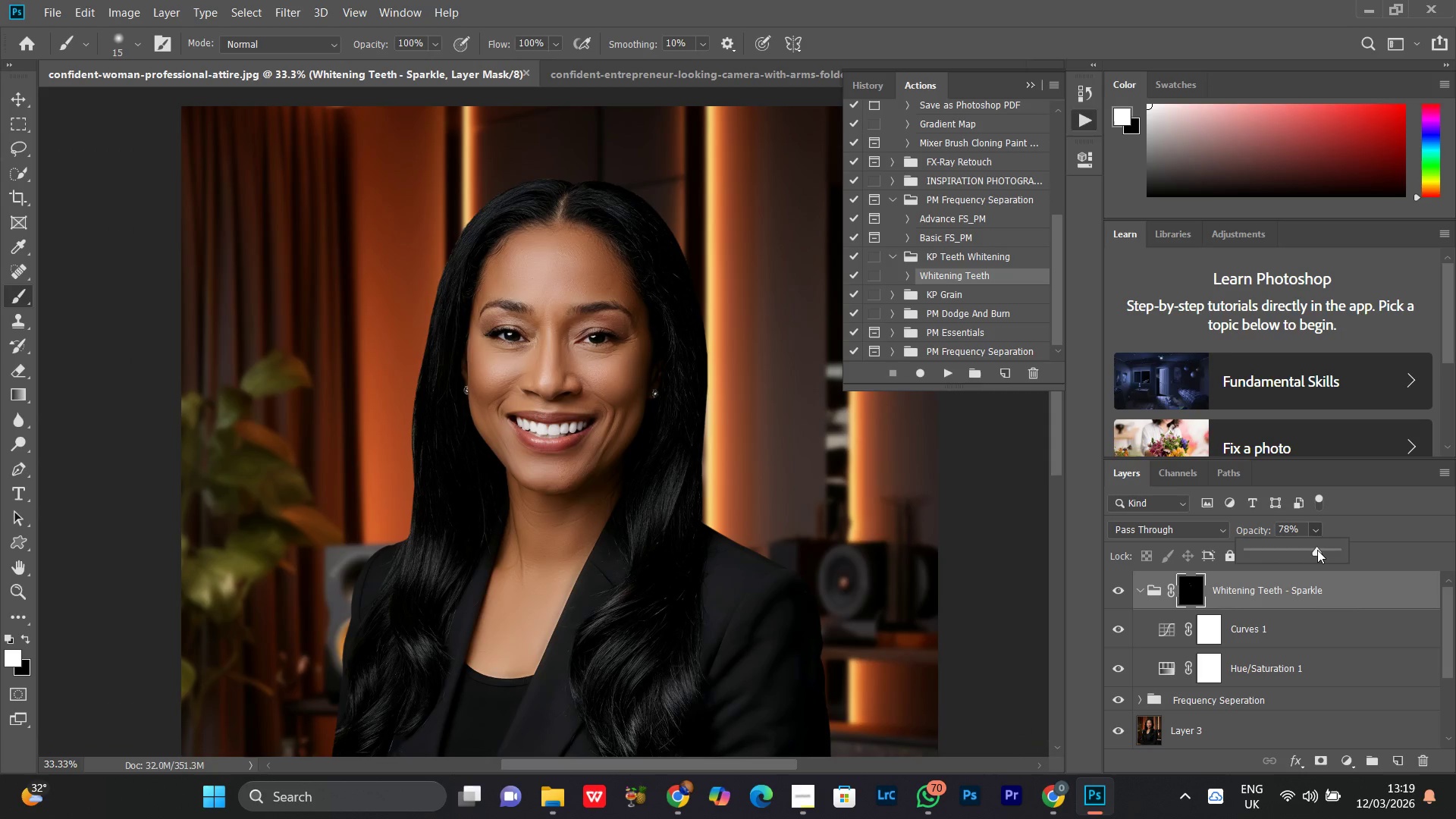 
triple_click([1317, 550])
 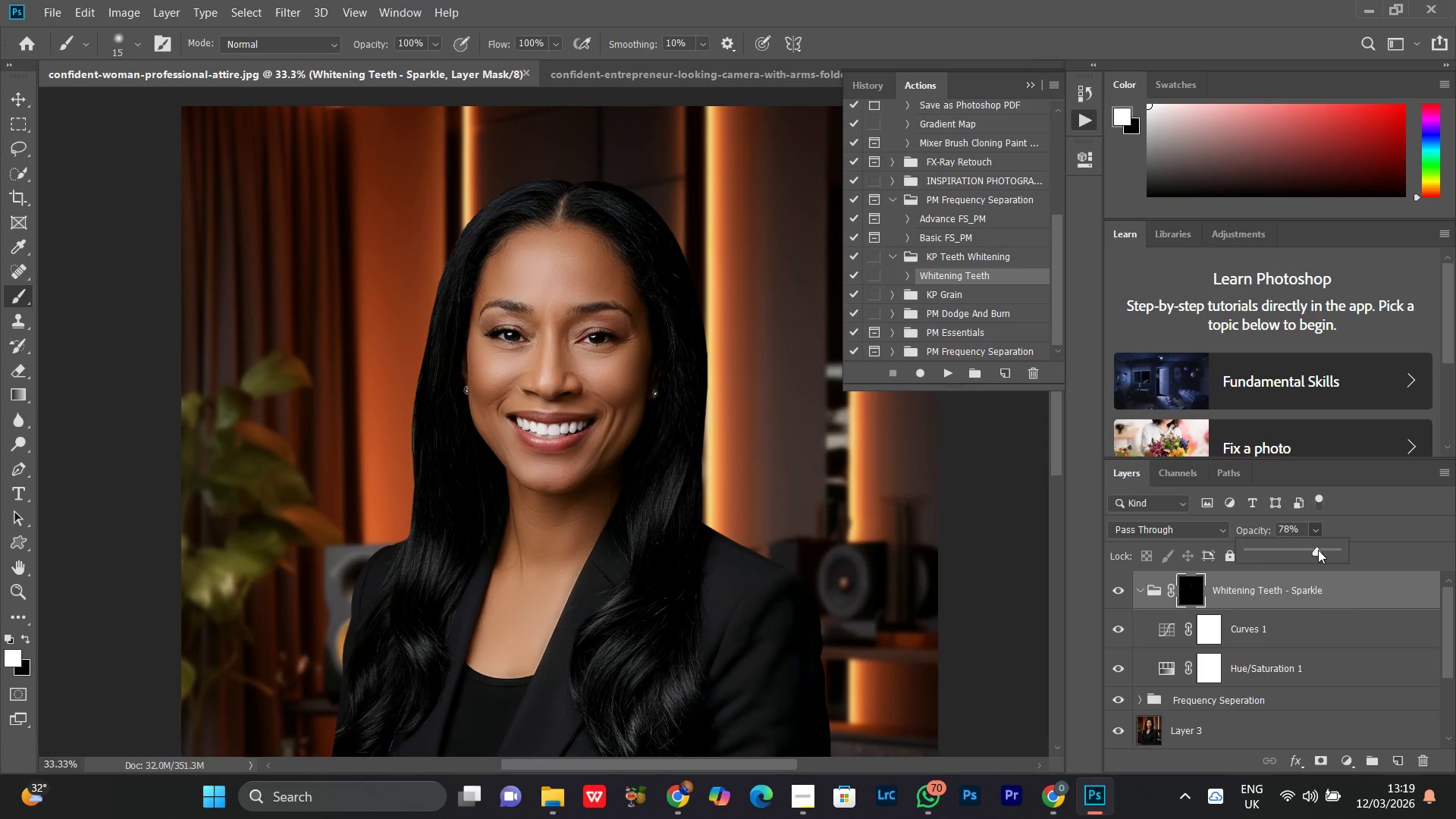 
triple_click([1323, 550])
 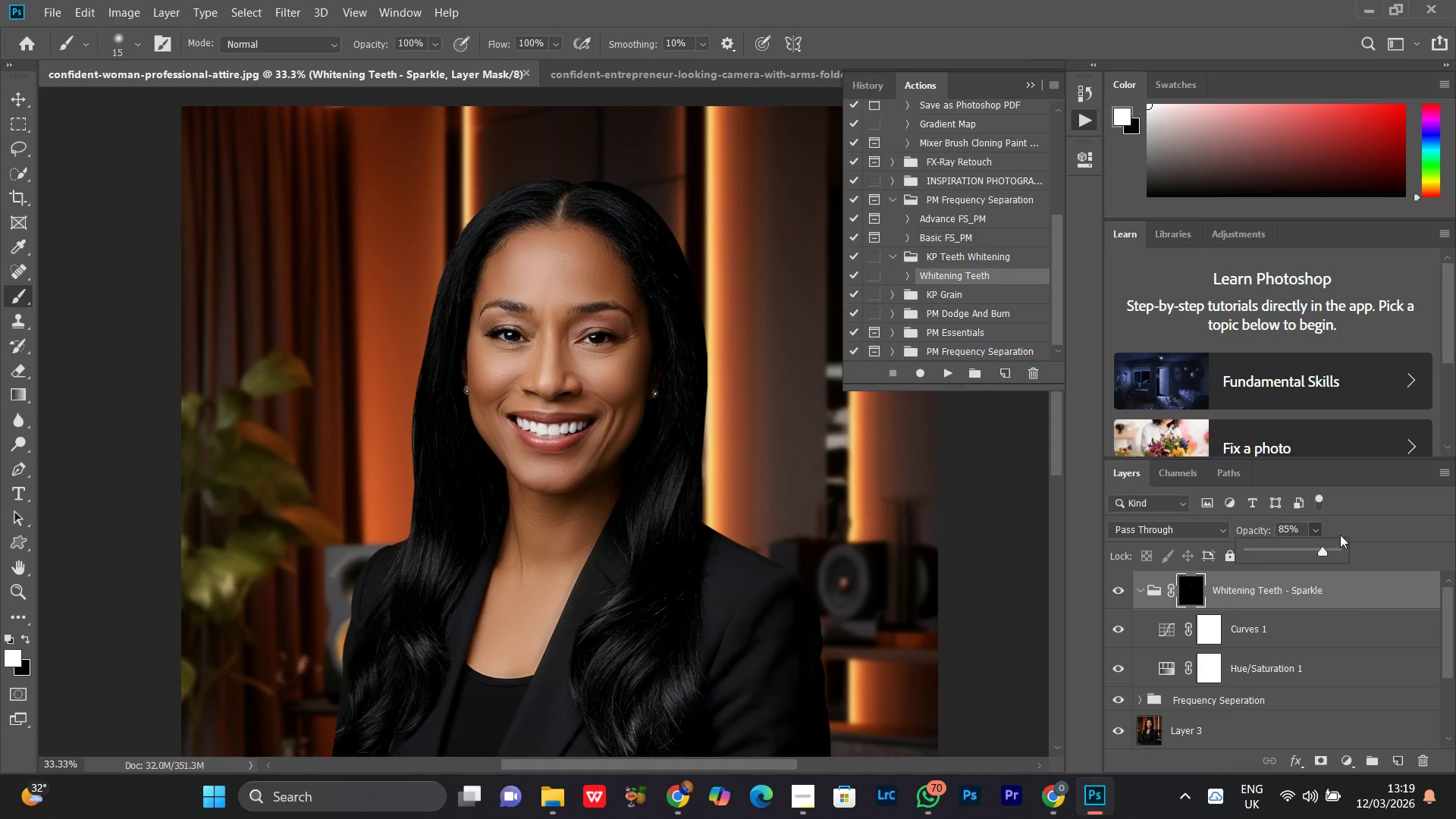 
triple_click([1341, 526])
 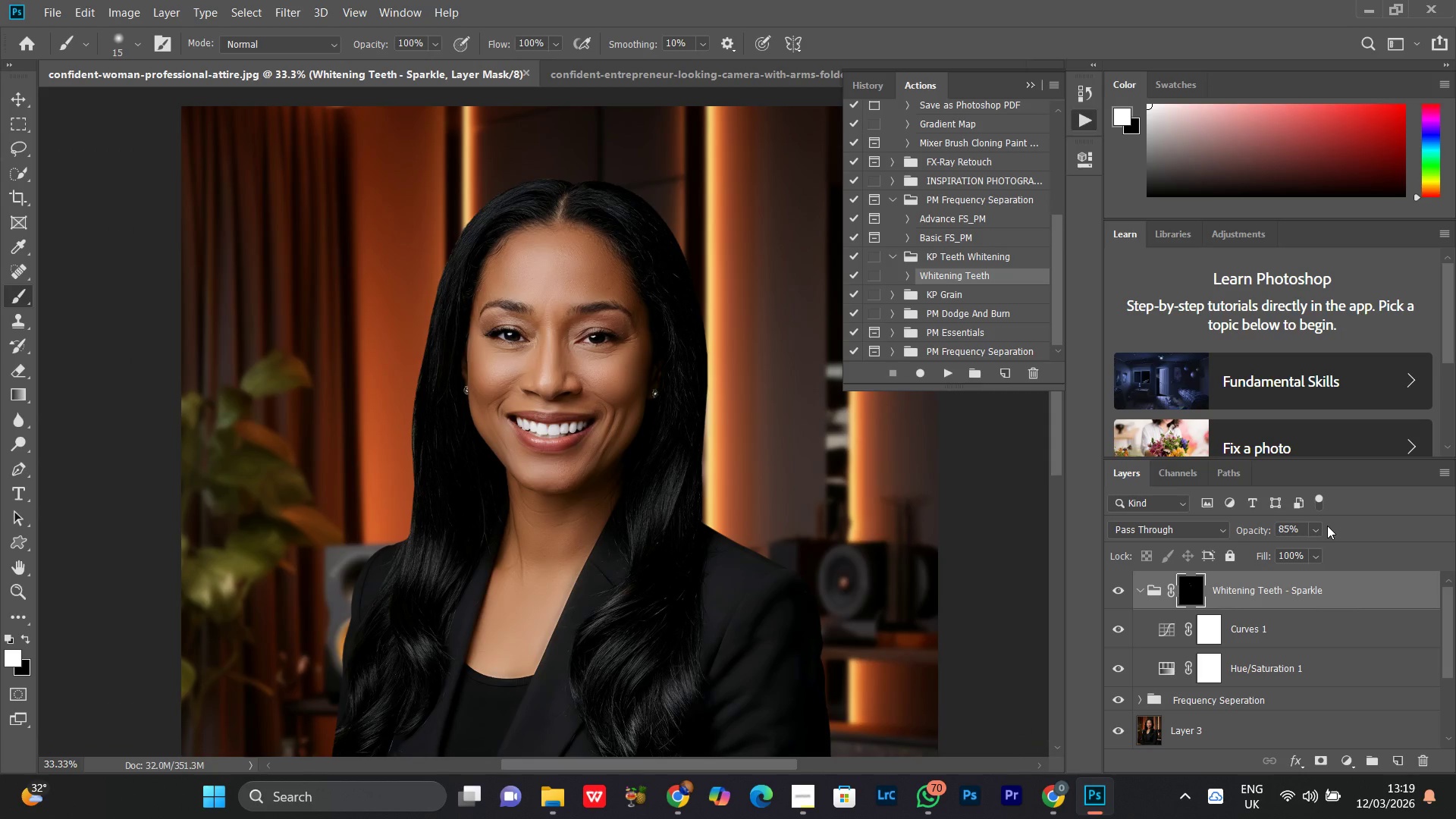 
key(Control+Minus)
 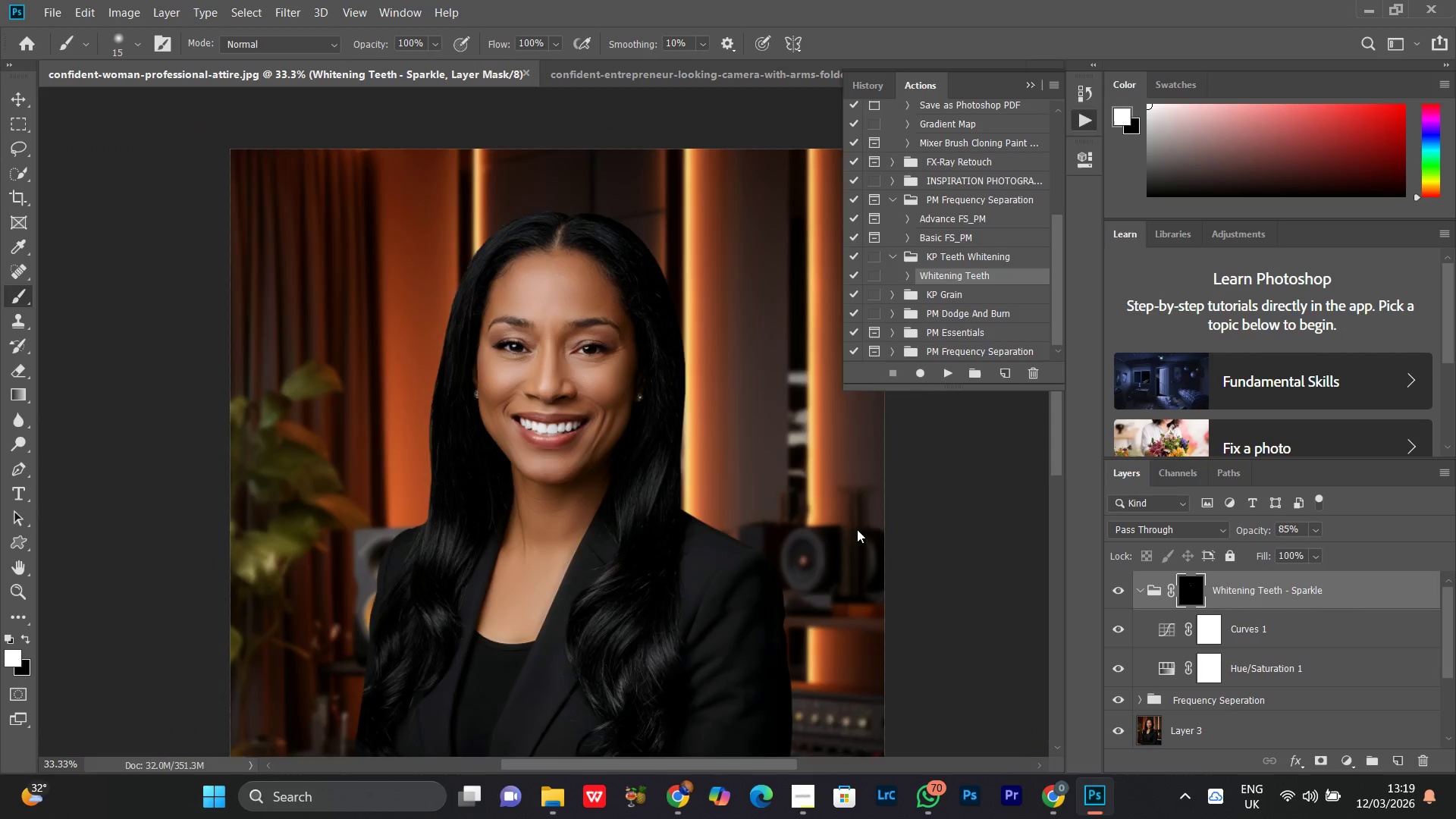 
key(Control+Minus)
 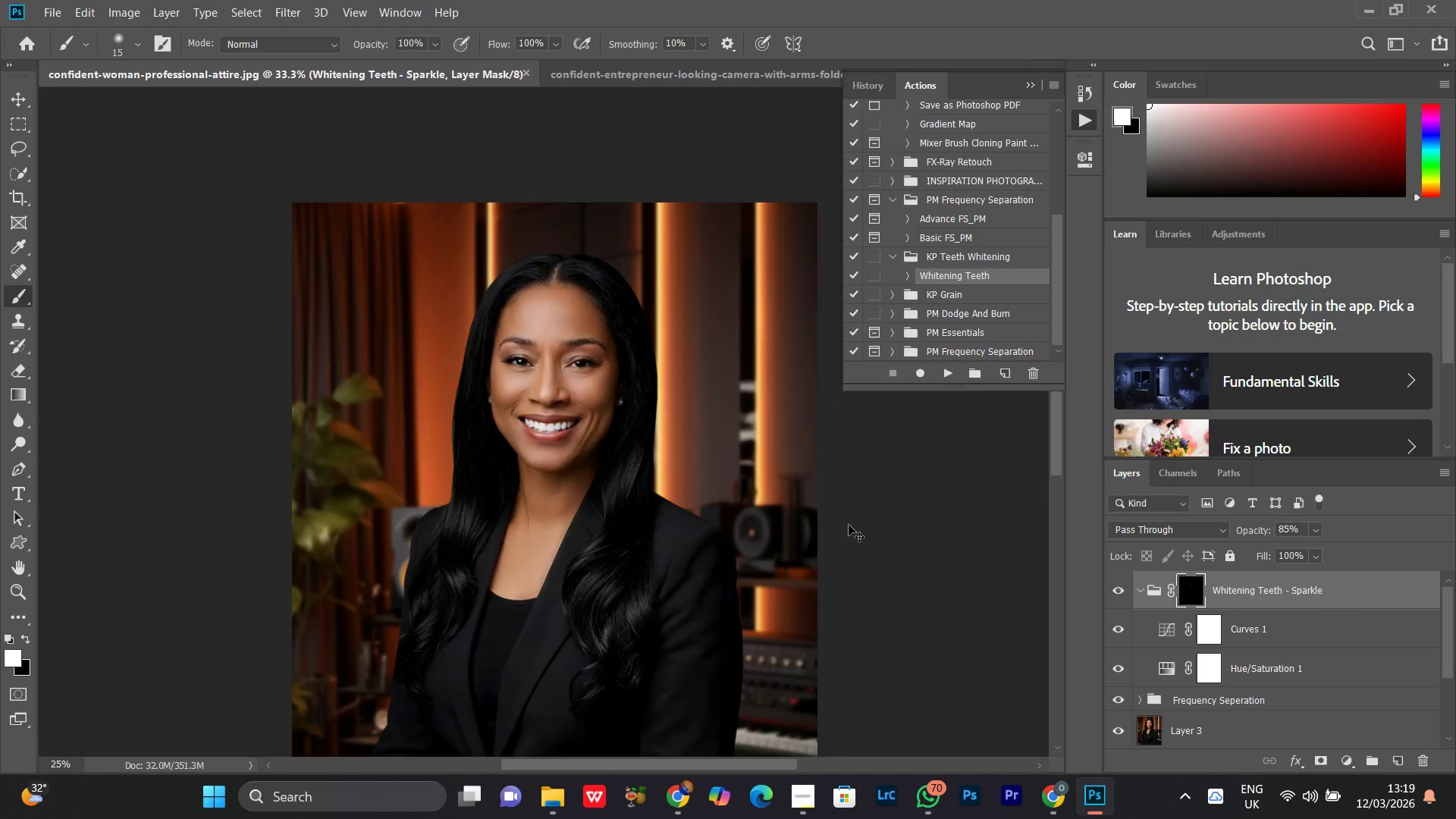 
key(Control+Minus)
 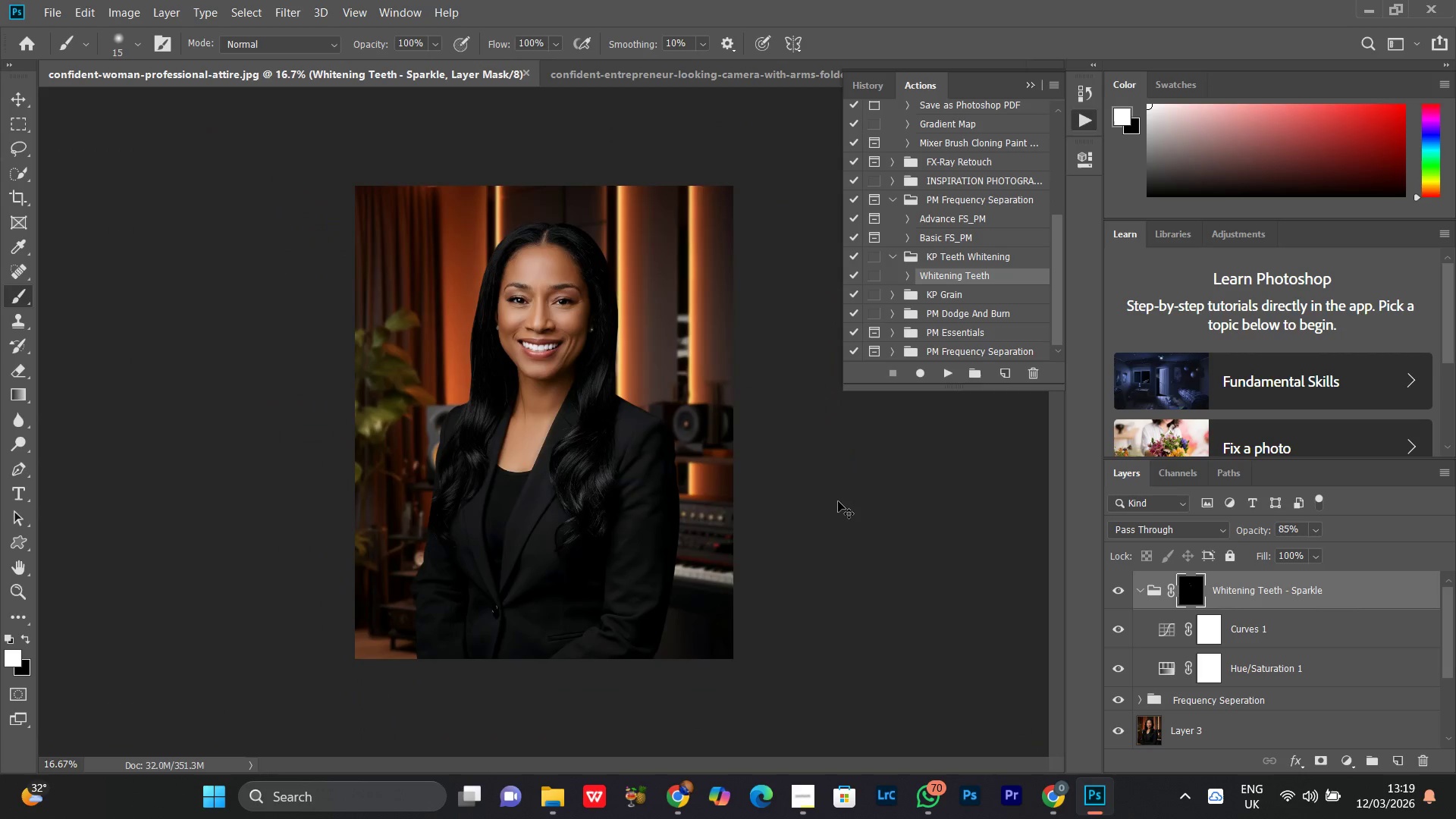 
key(Control+Minus)
 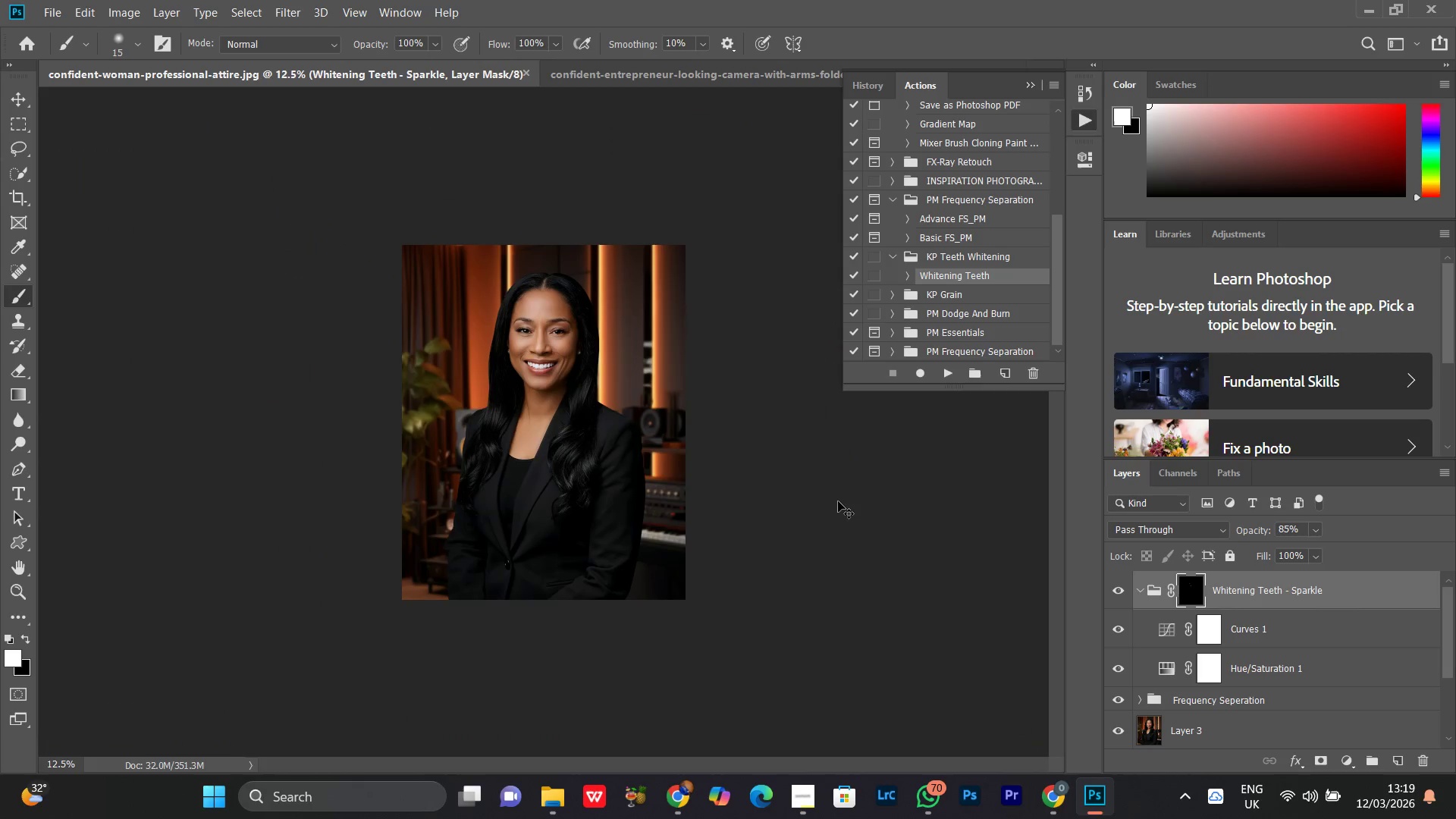 
key(Control+Minus)
 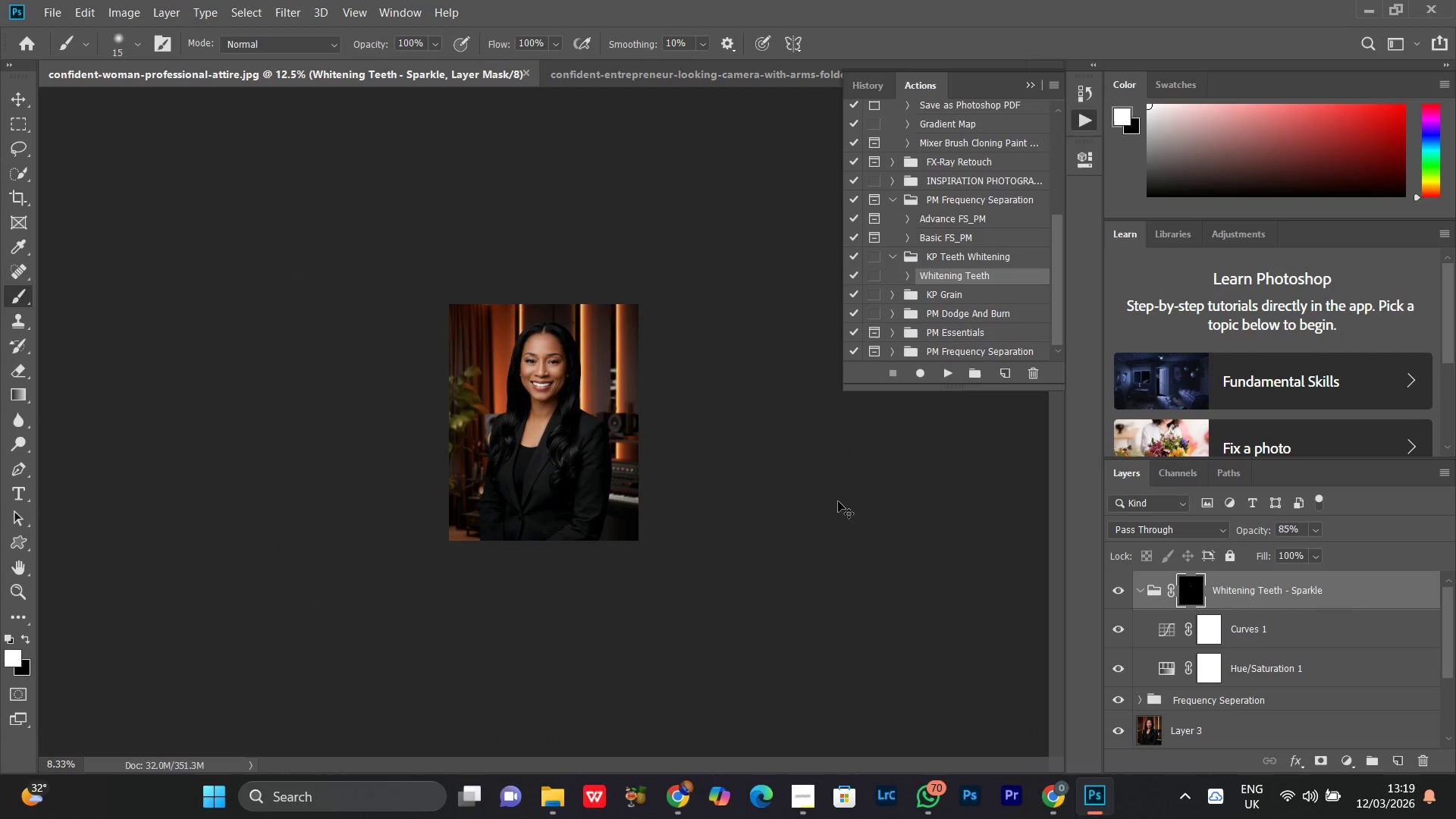 
key(Control+Equal)
 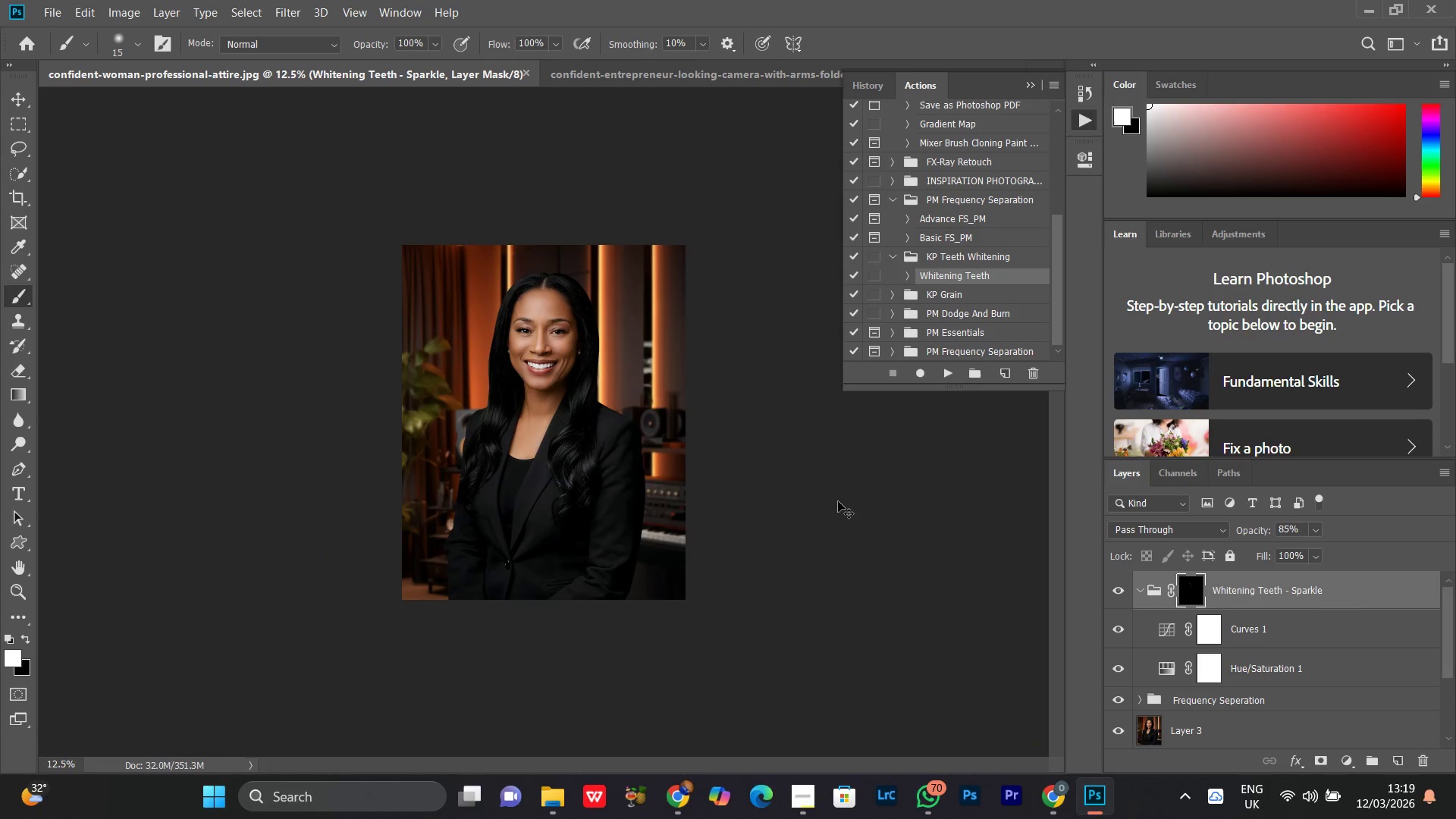 
key(Control+Equal)
 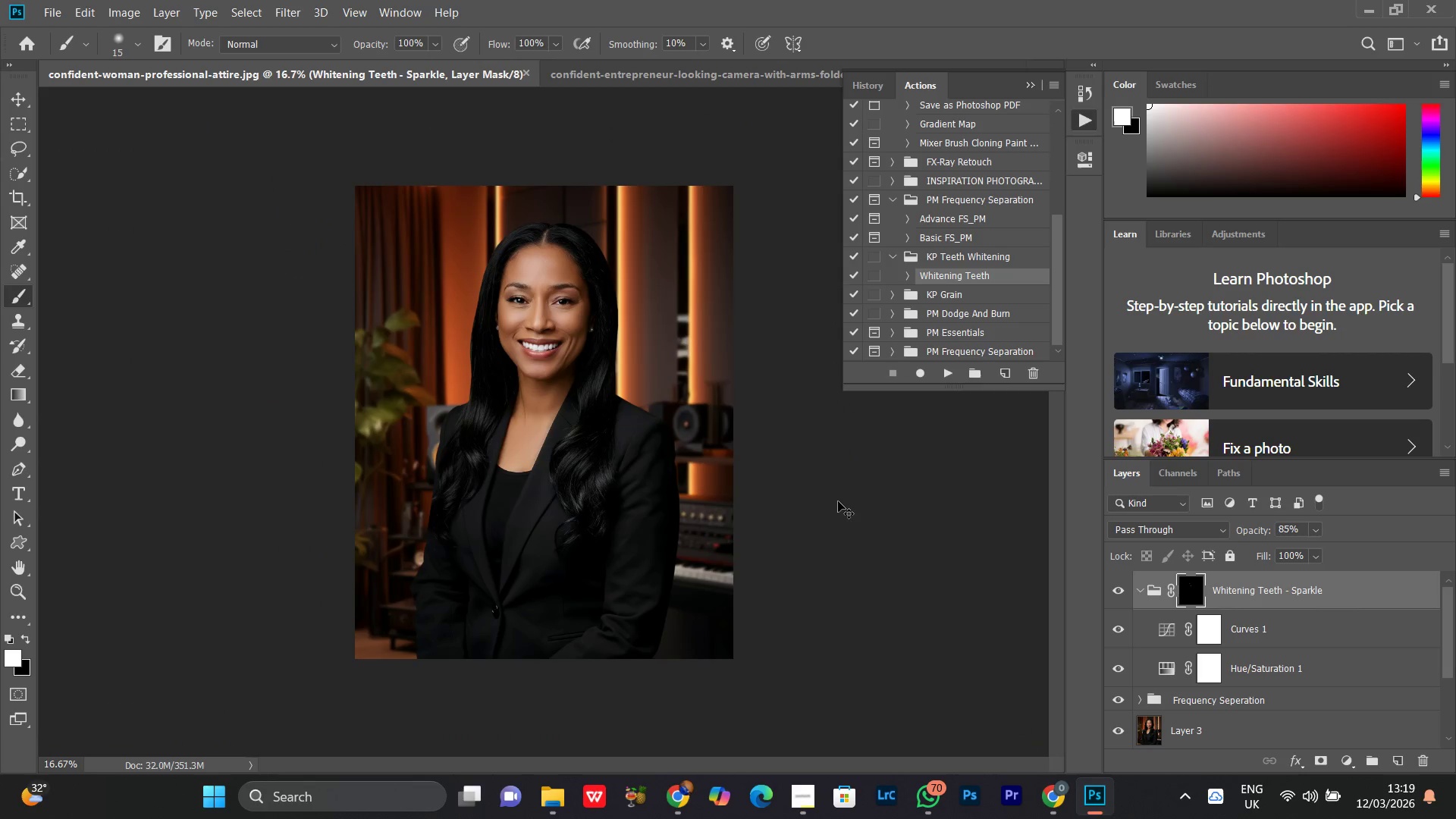 
key(Control+Minus)
 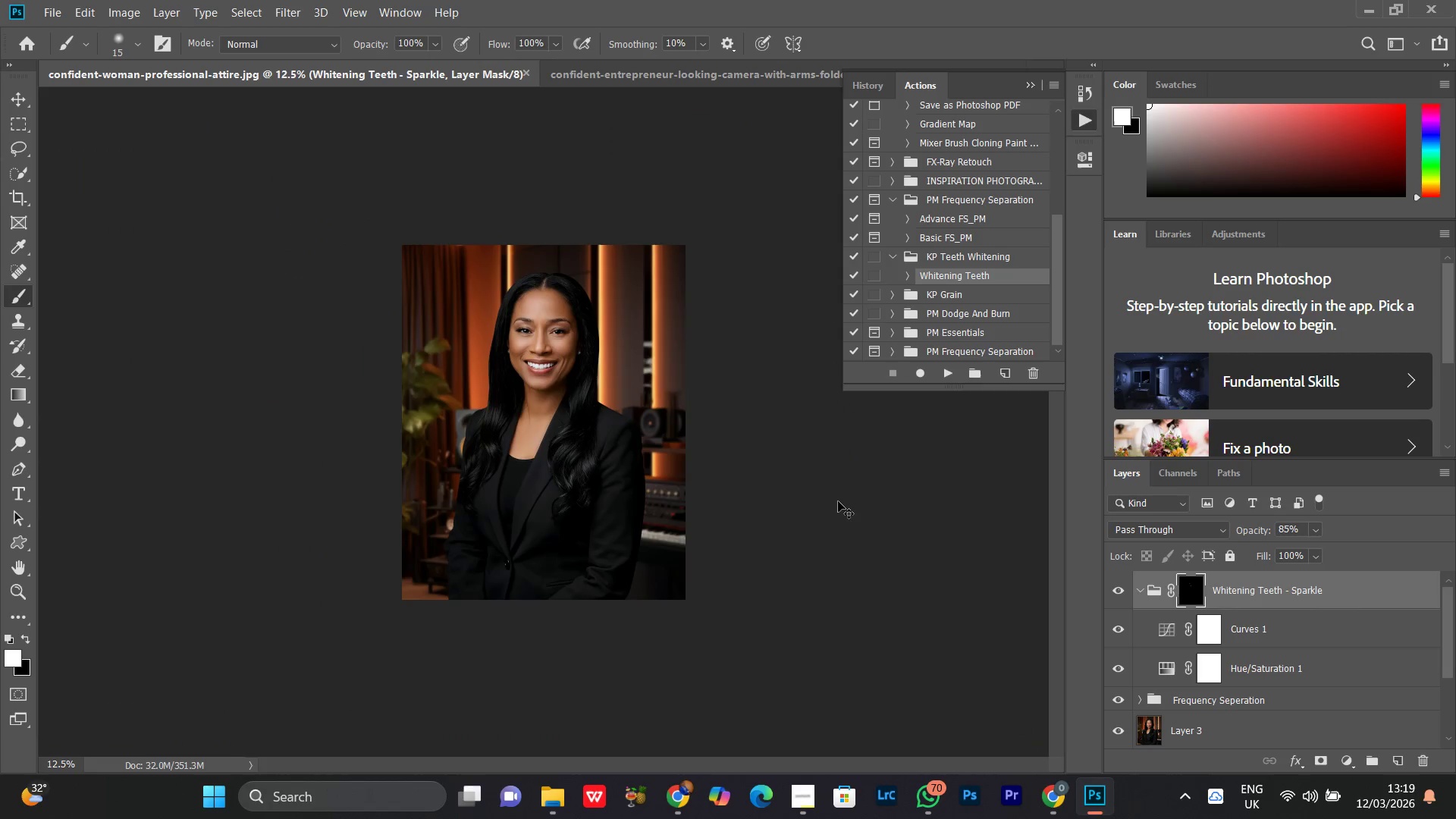 
key(Control+Minus)
 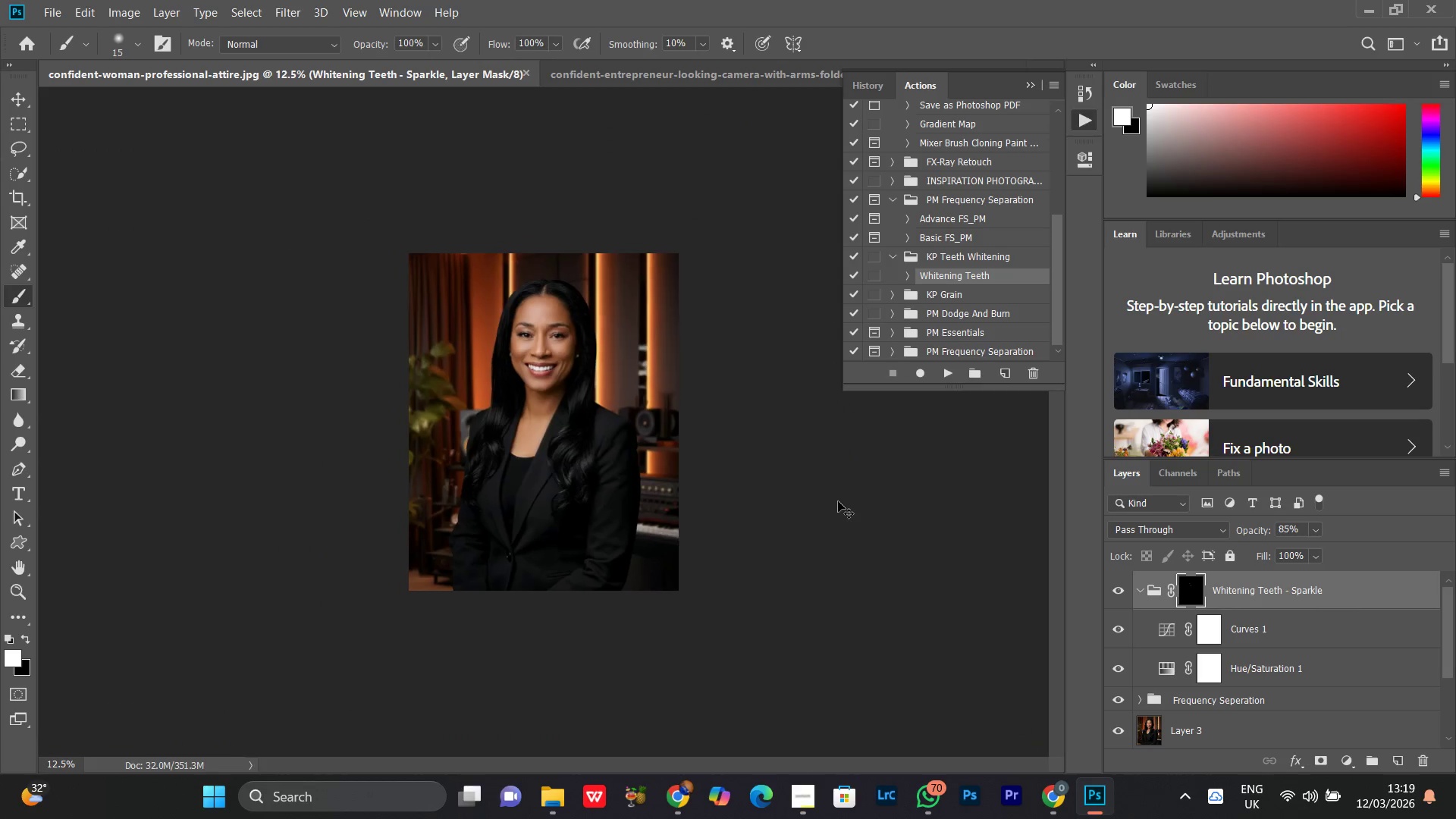 
key(Control+Equal)
 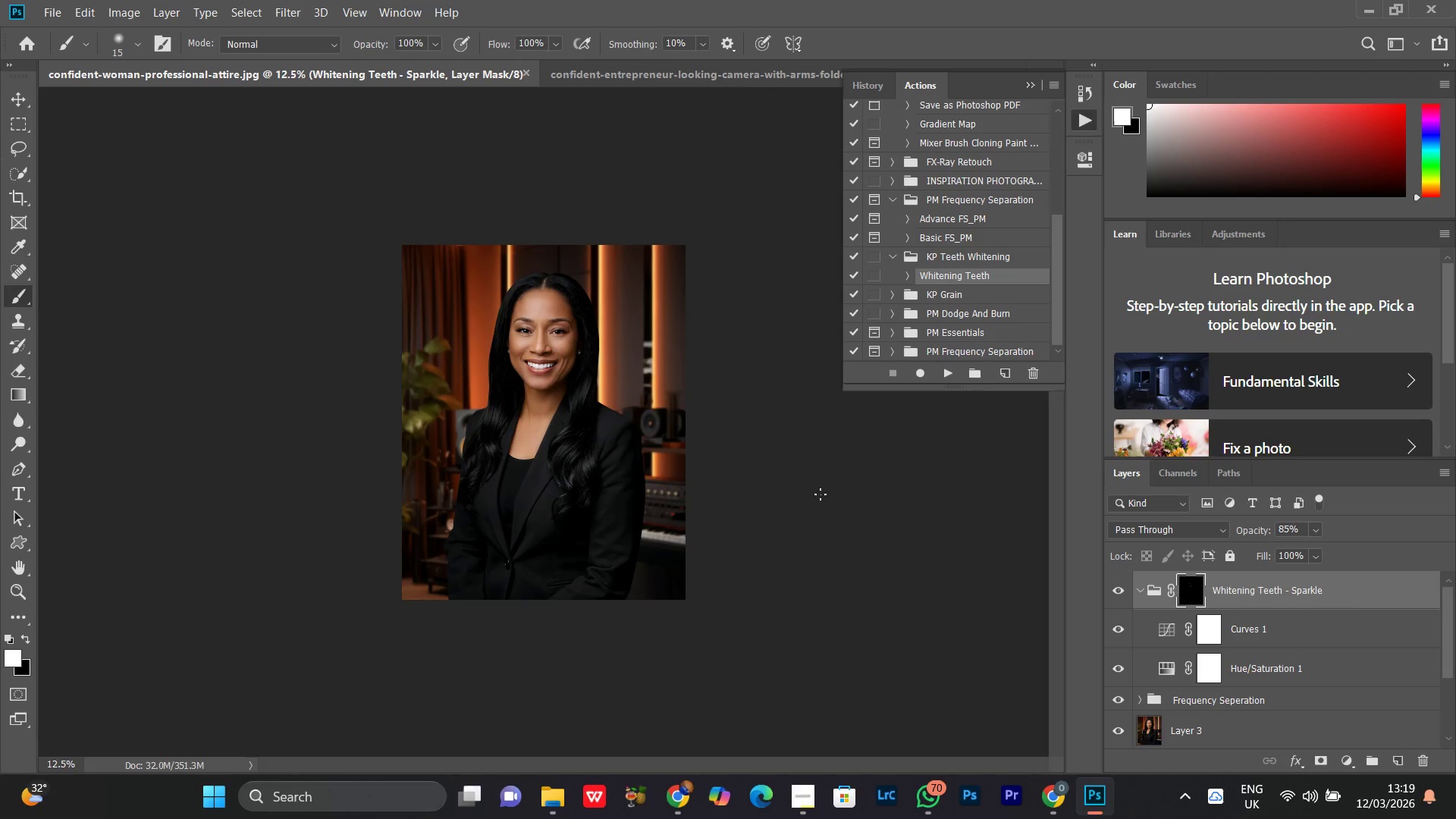 
wait(5.44)
 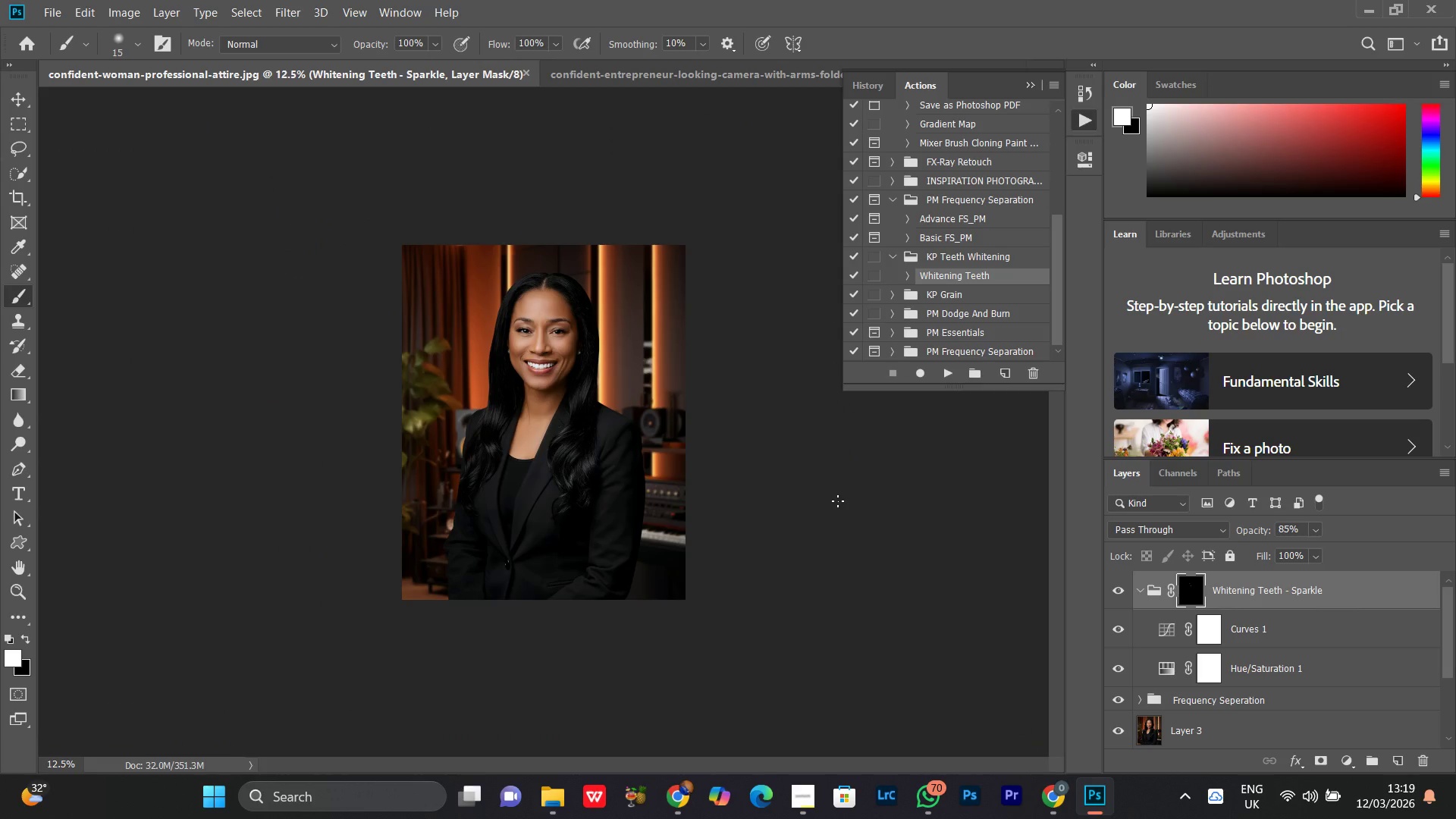 
key(V)
 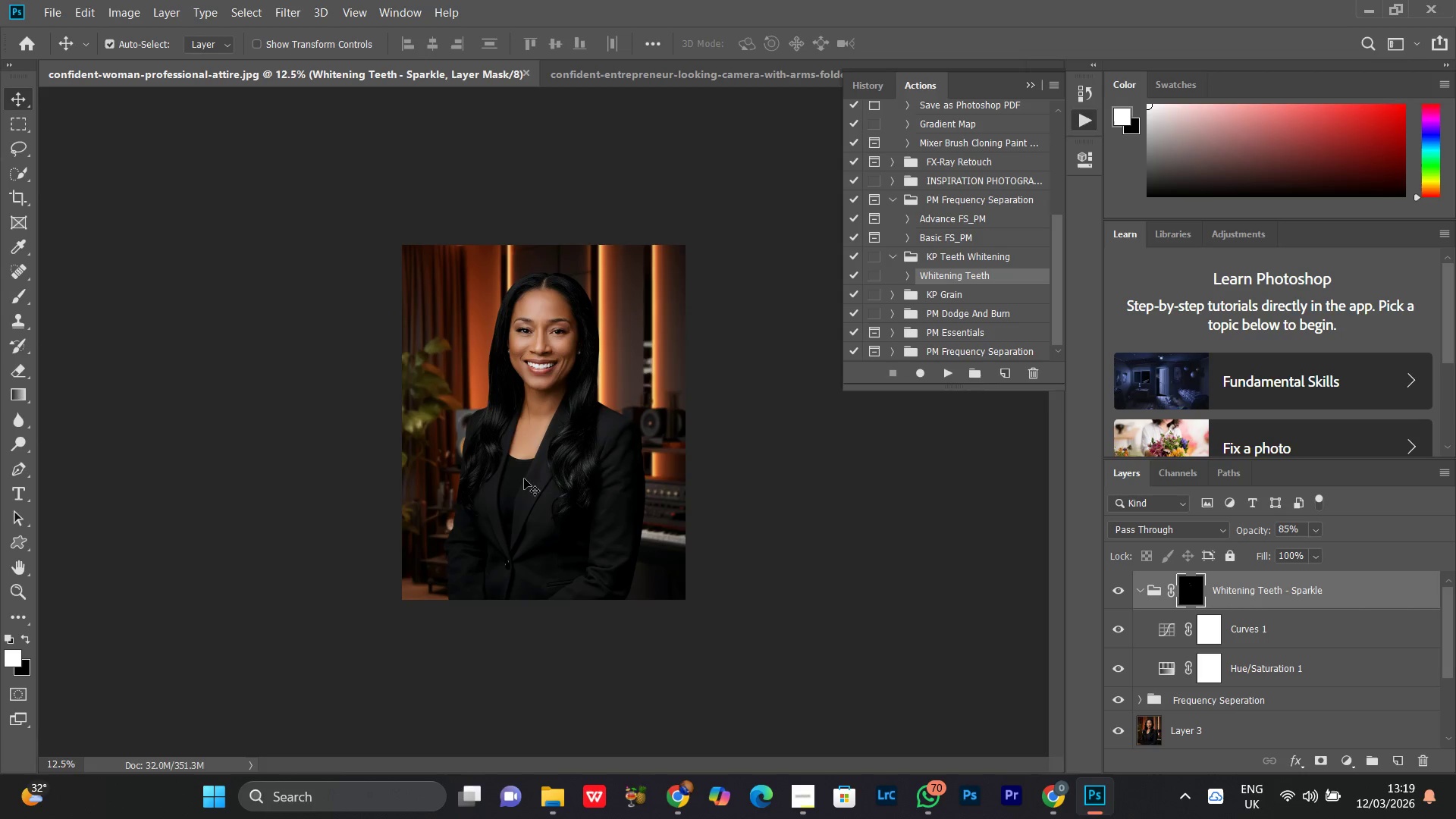 
key(Control+Equal)
 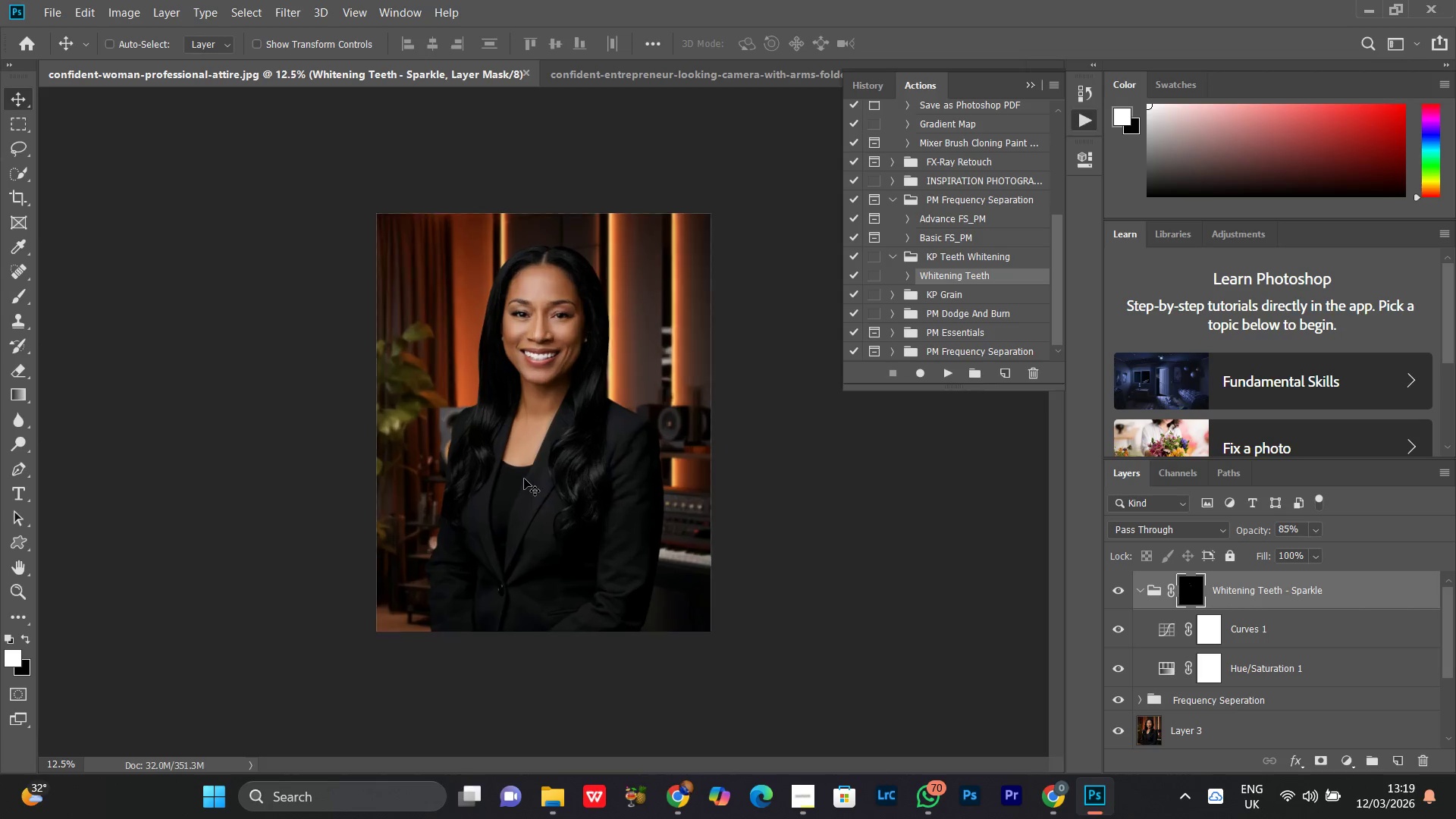 
key(Control+Equal)
 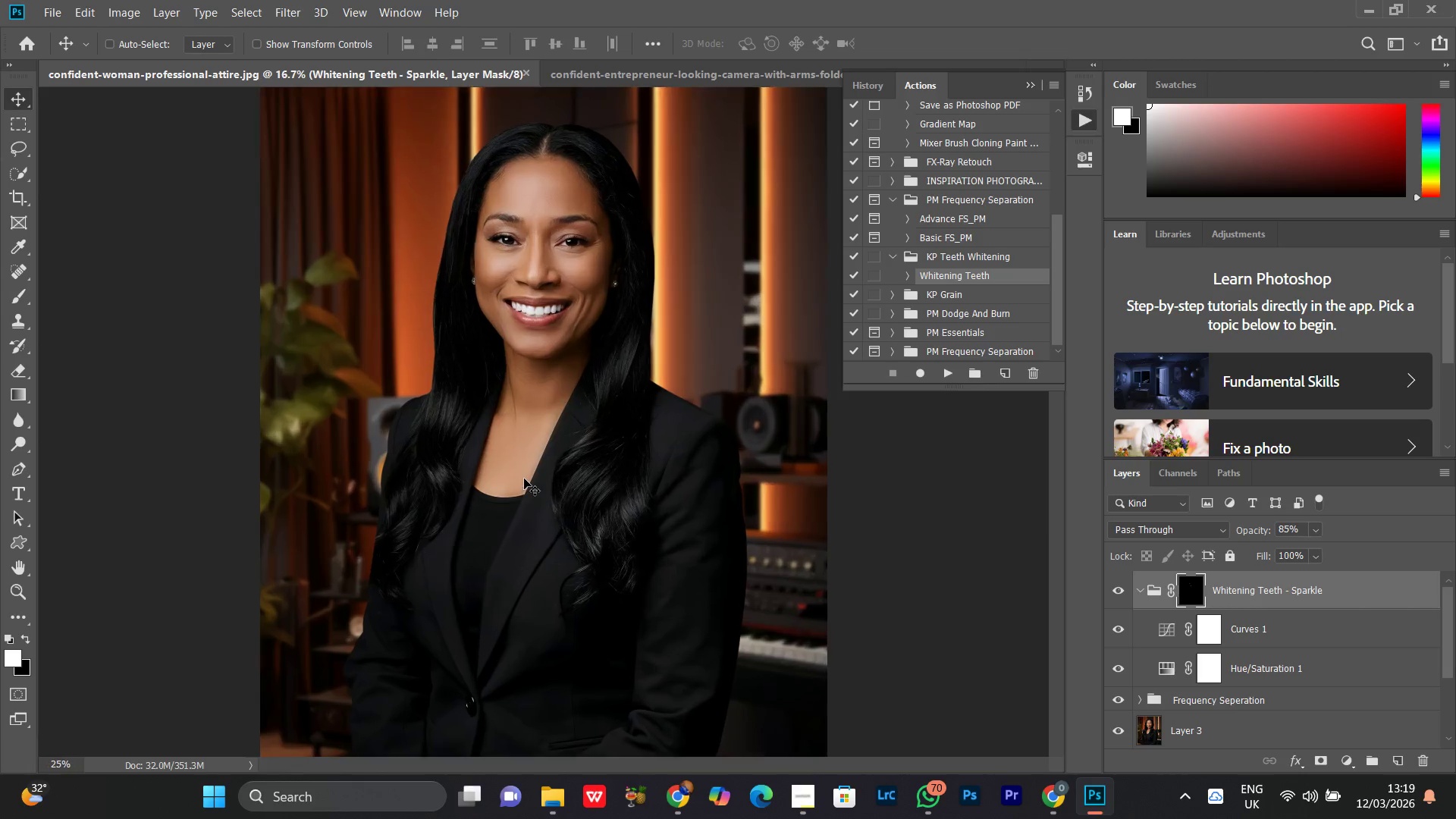 
key(Control+Equal)
 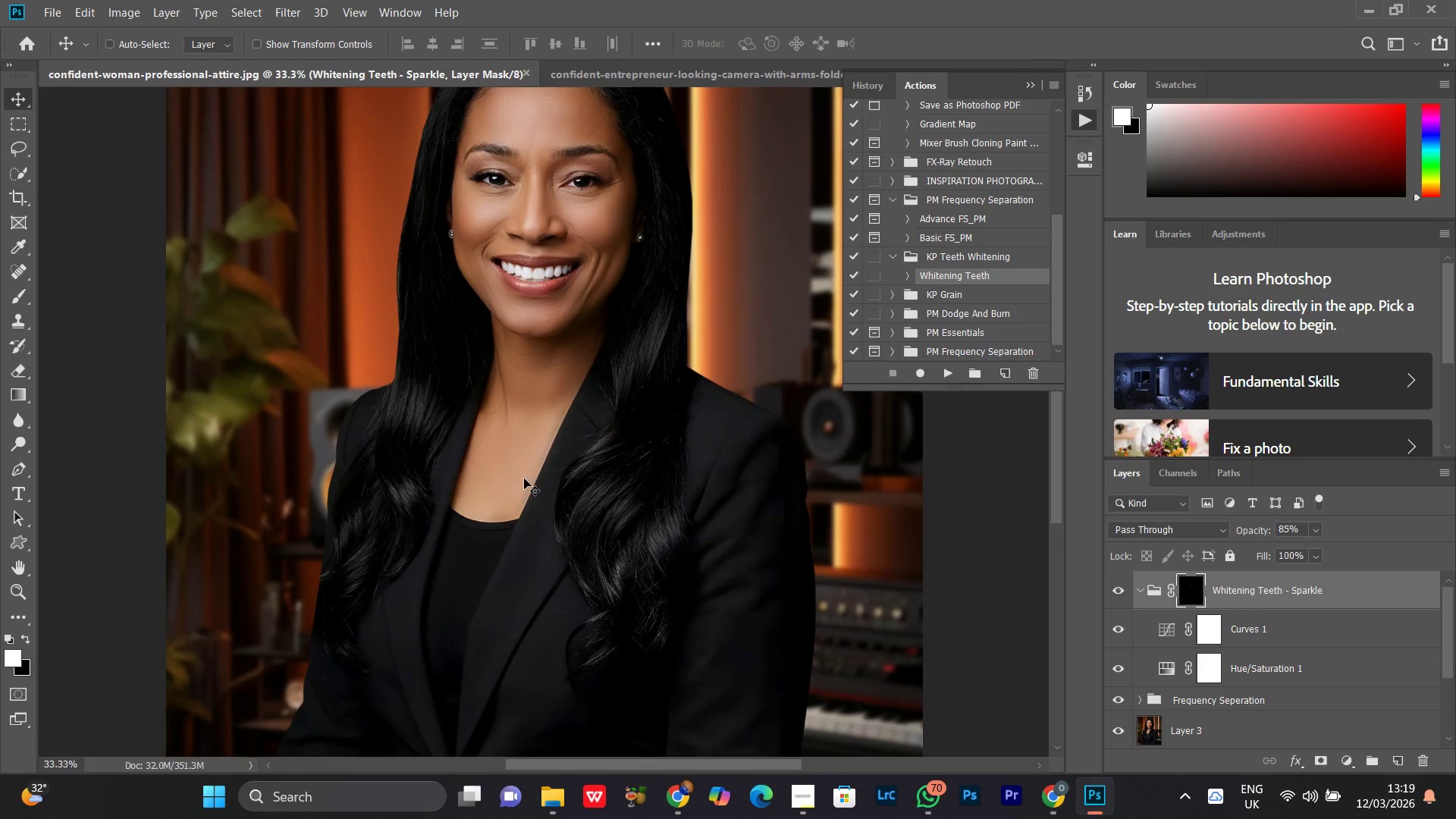 
key(Control+Equal)
 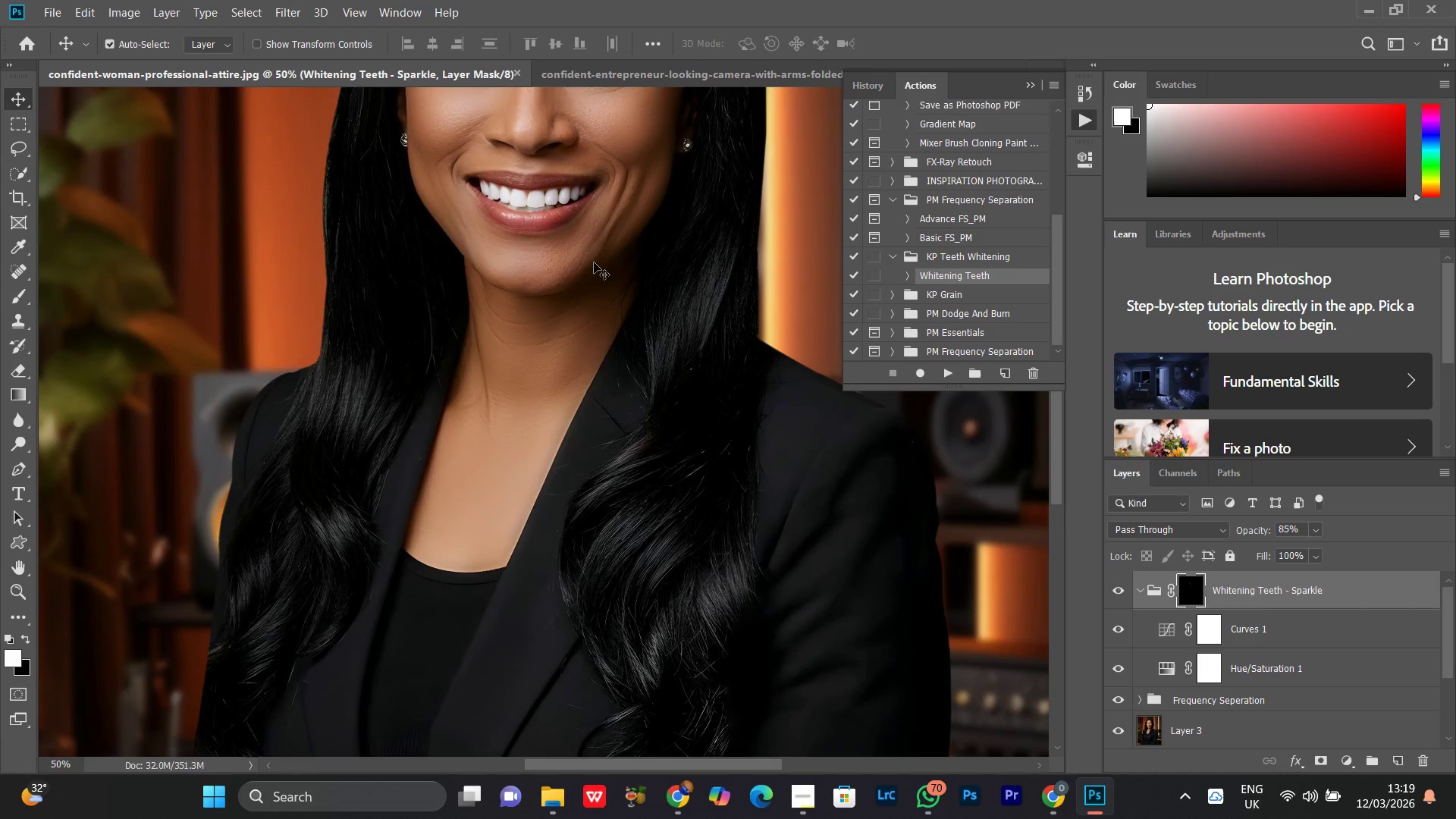 
hold_key(key=Space, duration=1.0)
 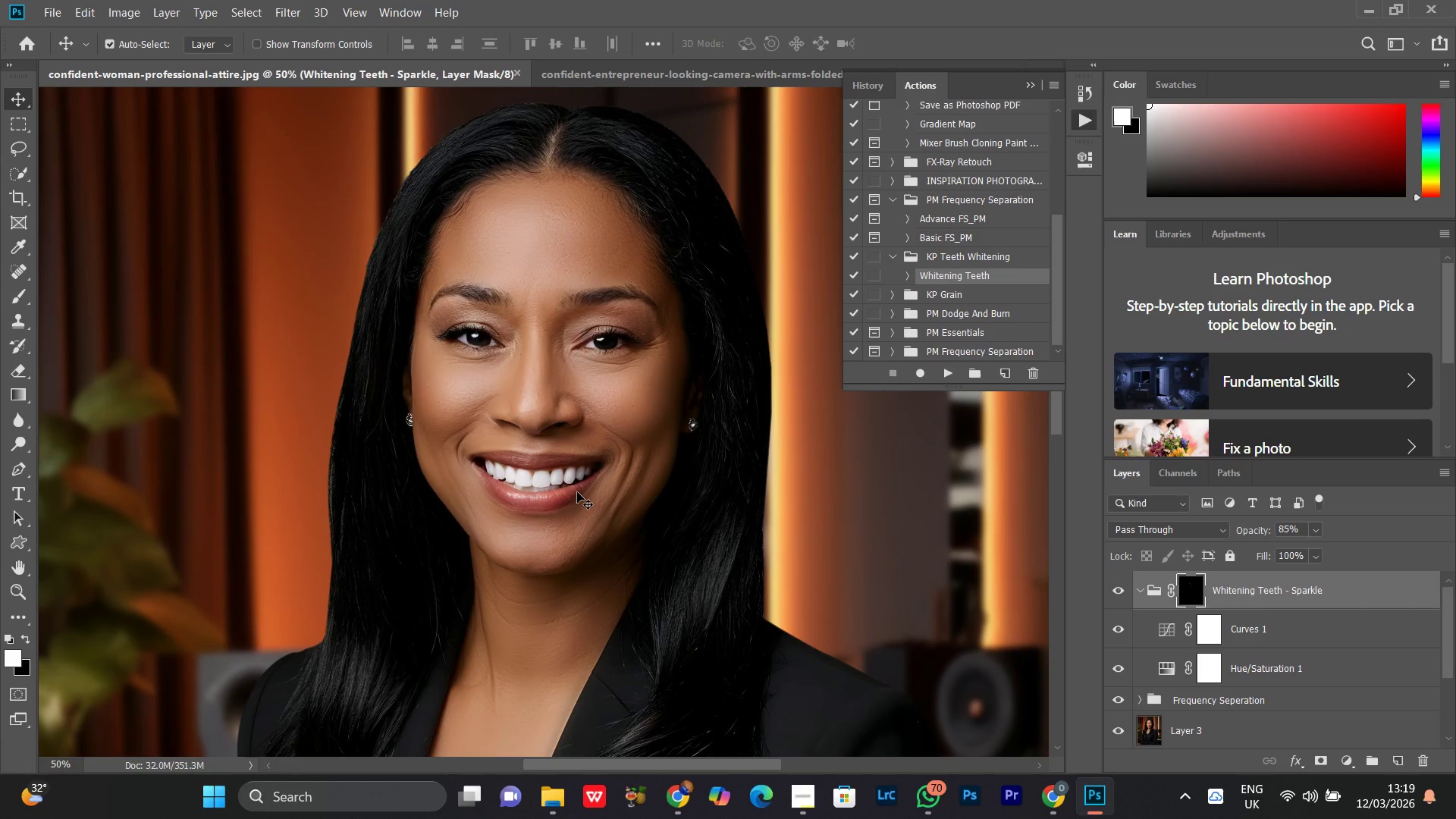 
left_click_drag(start_coordinate=[572, 212], to_coordinate=[577, 492])
 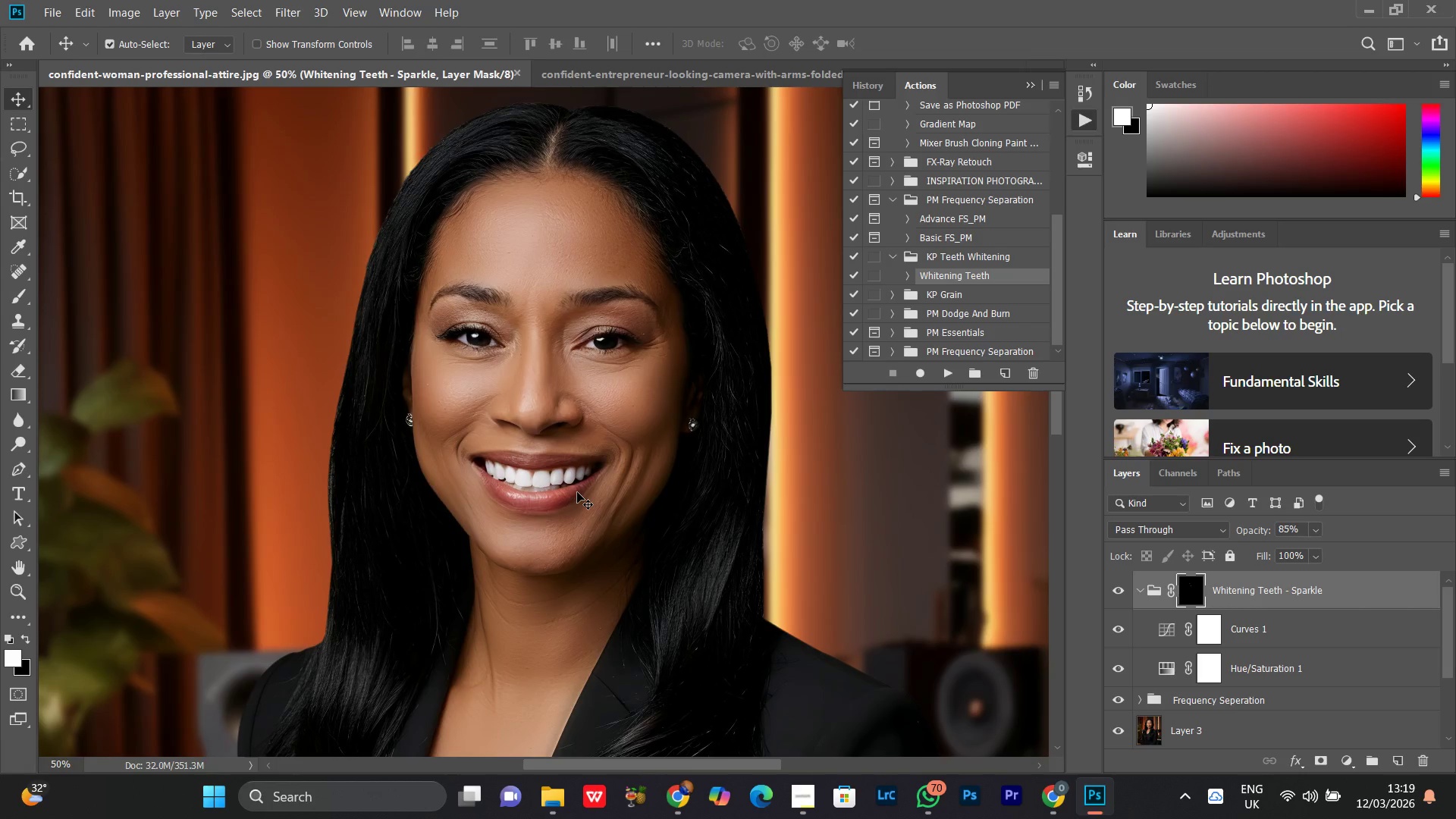 
key(Control+Equal)
 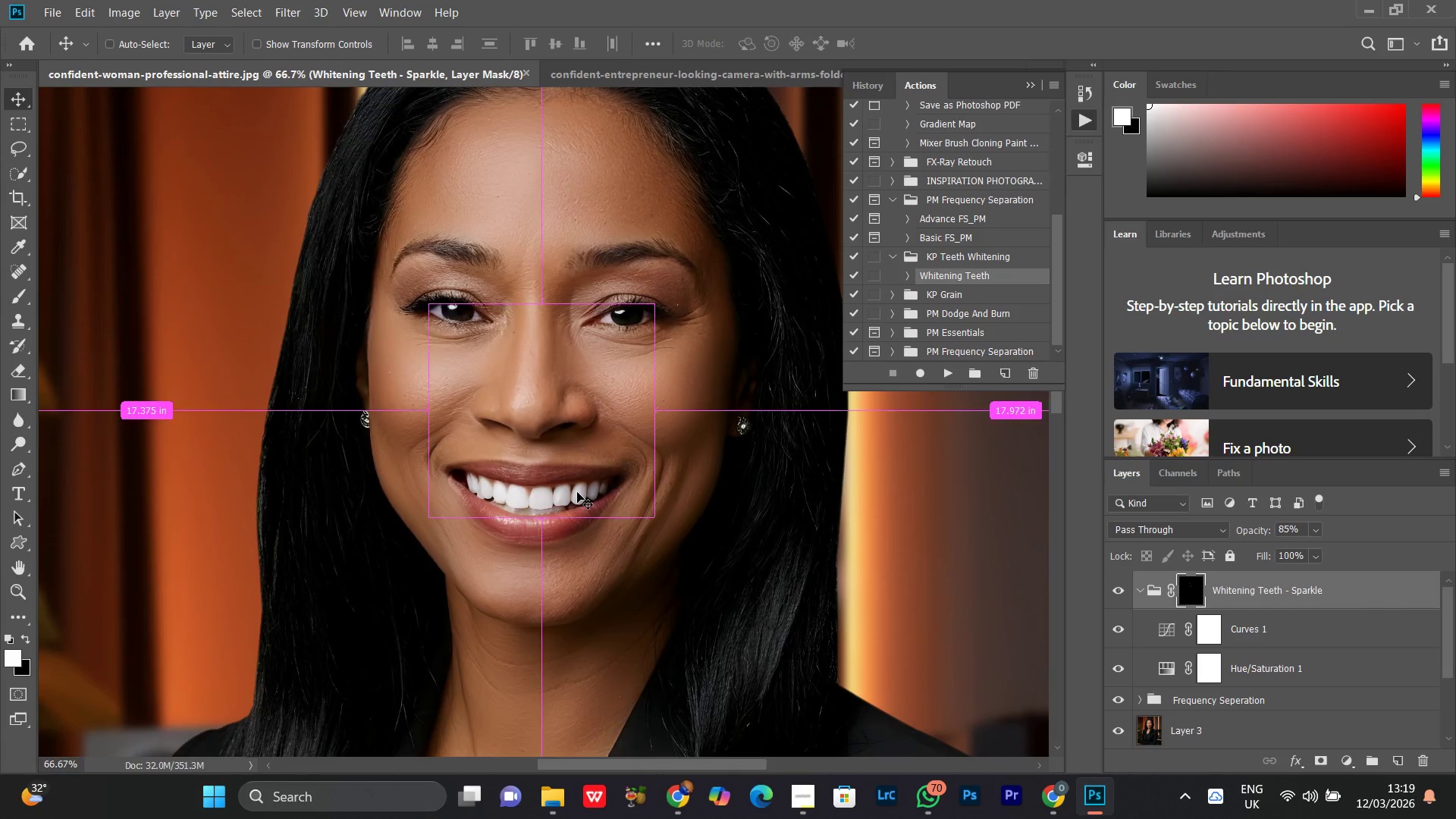 
key(Control+Minus)
 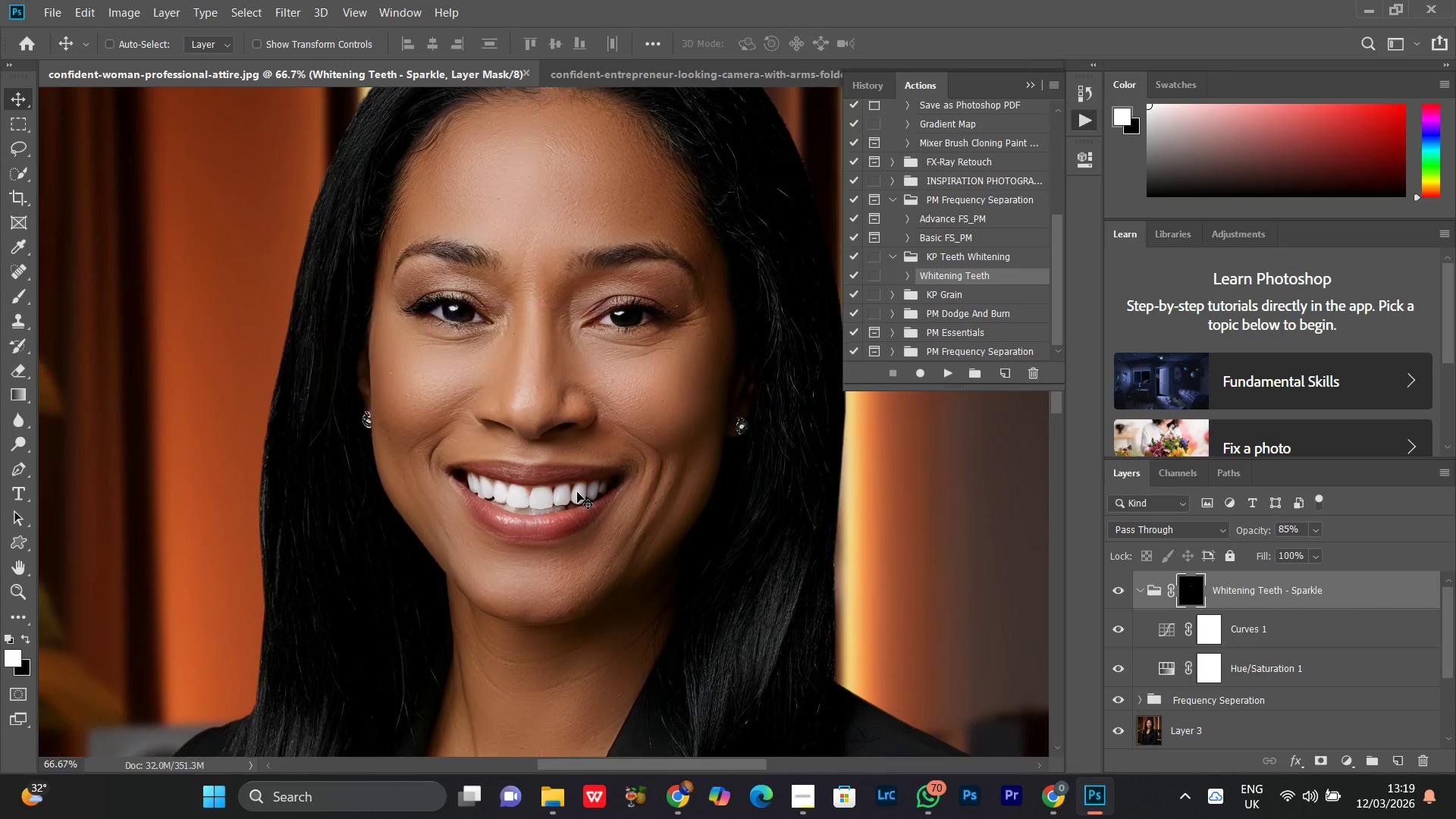 
key(Control+Minus)
 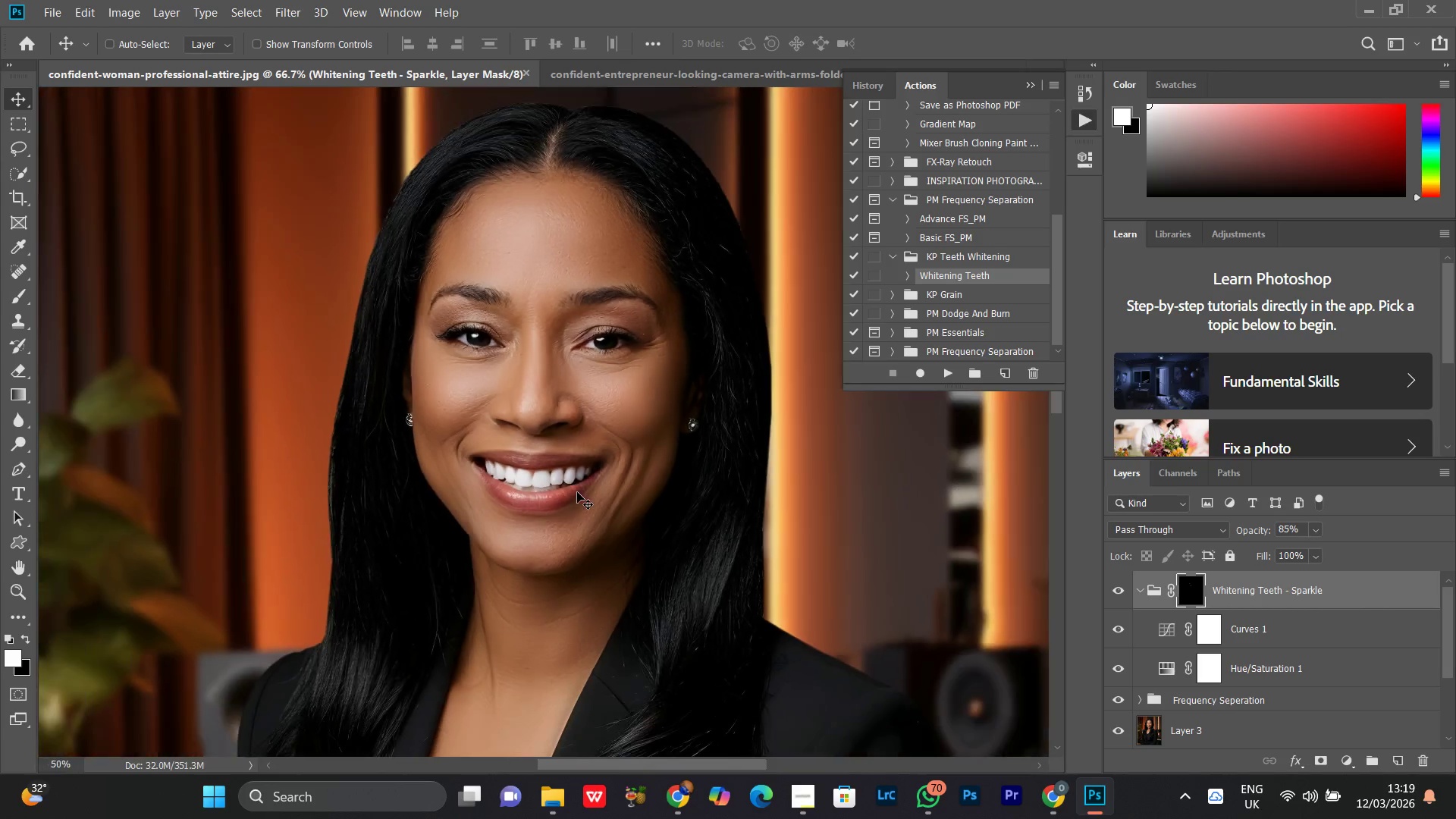 
key(Control+Minus)
 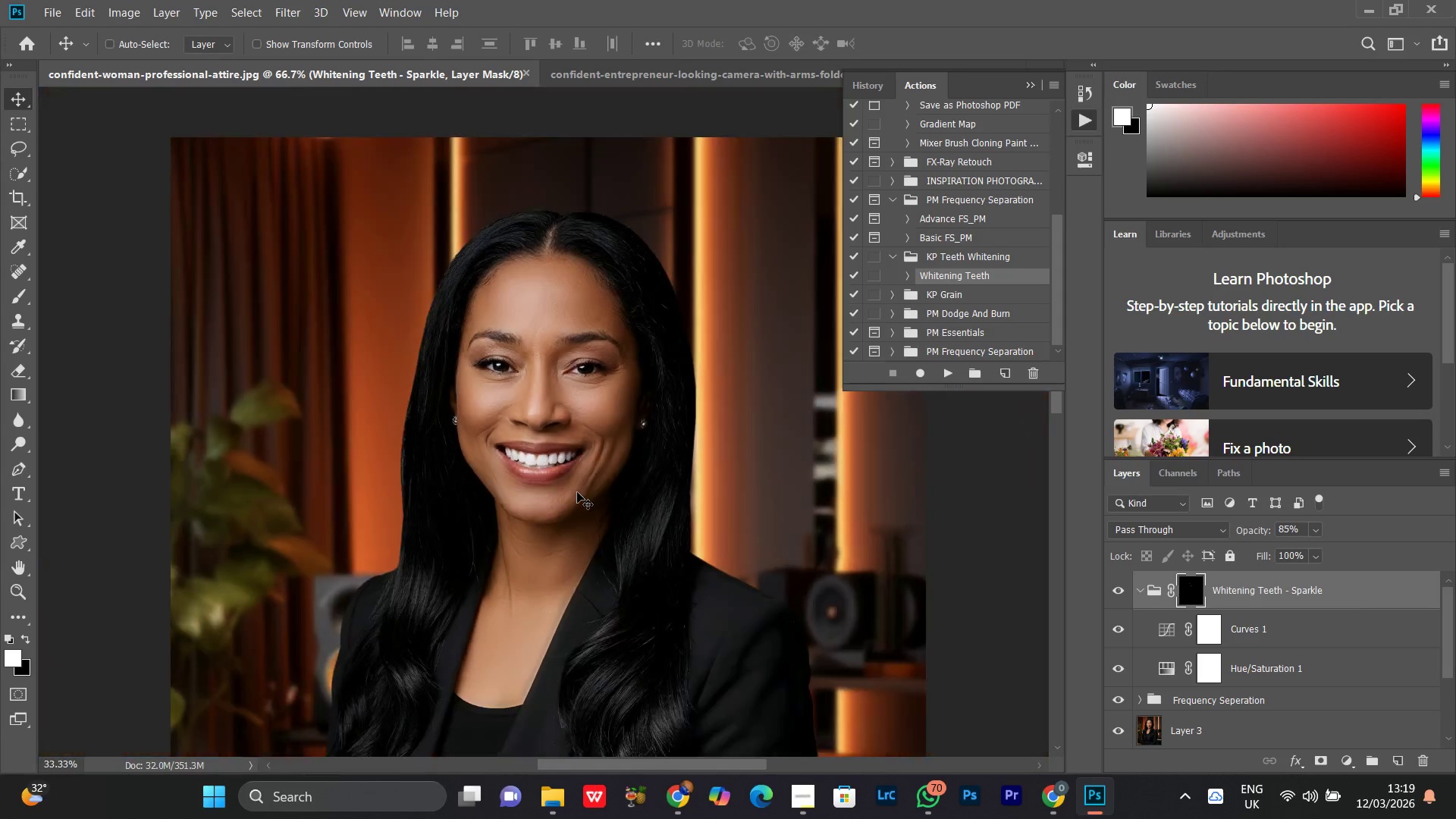 
key(Control+Minus)
 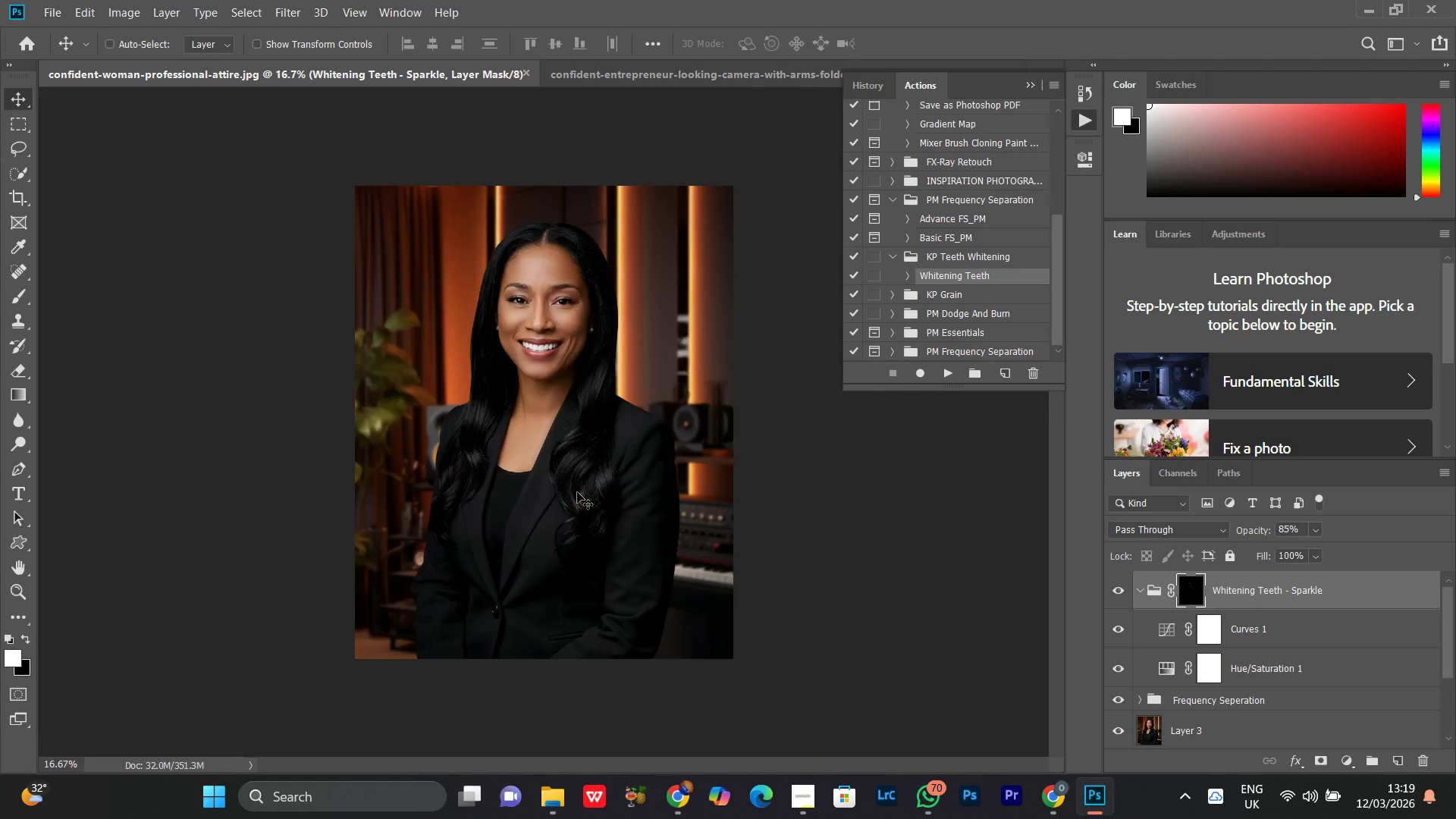 
key(Control+Minus)
 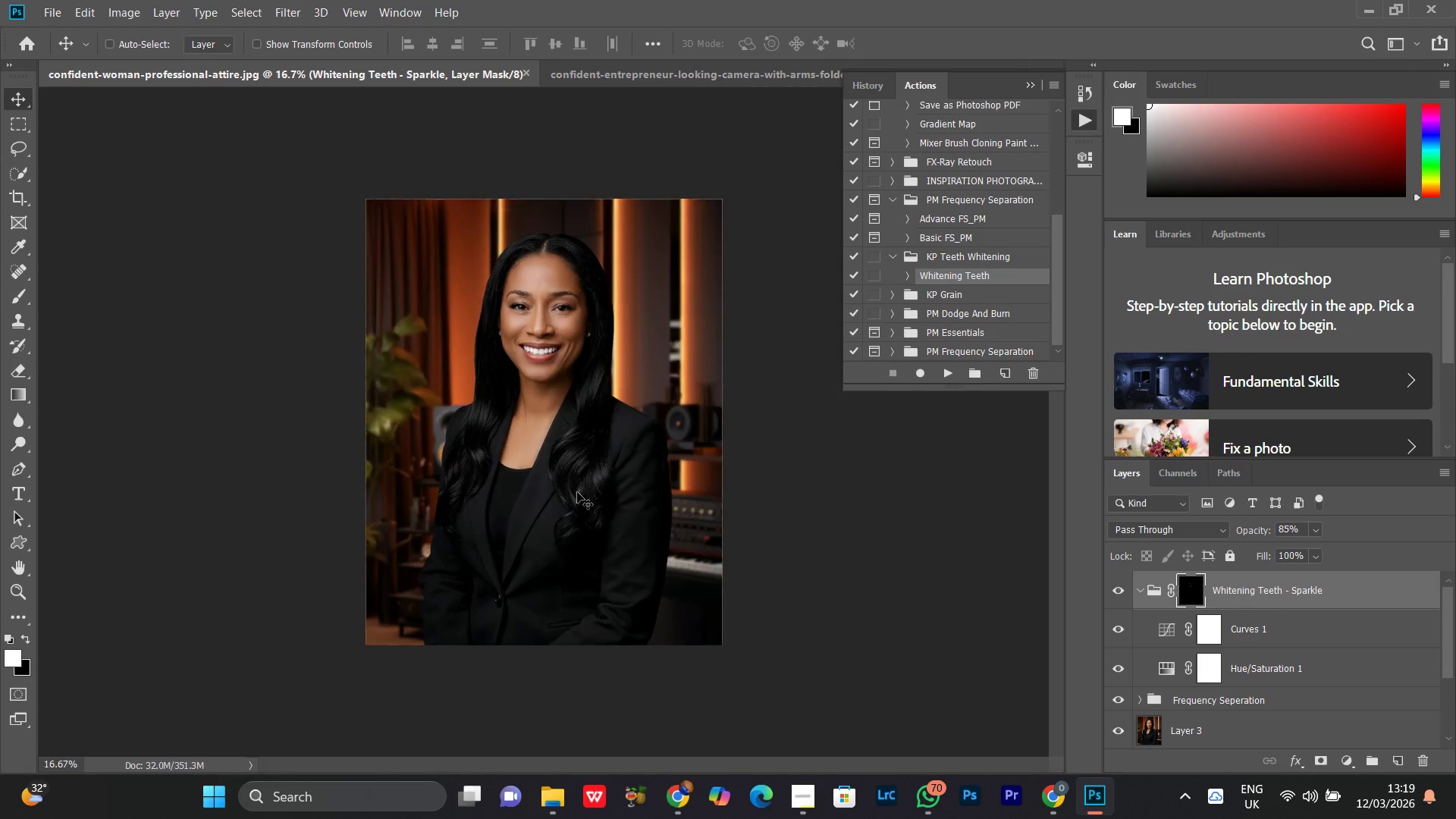 
key(Control+Equal)
 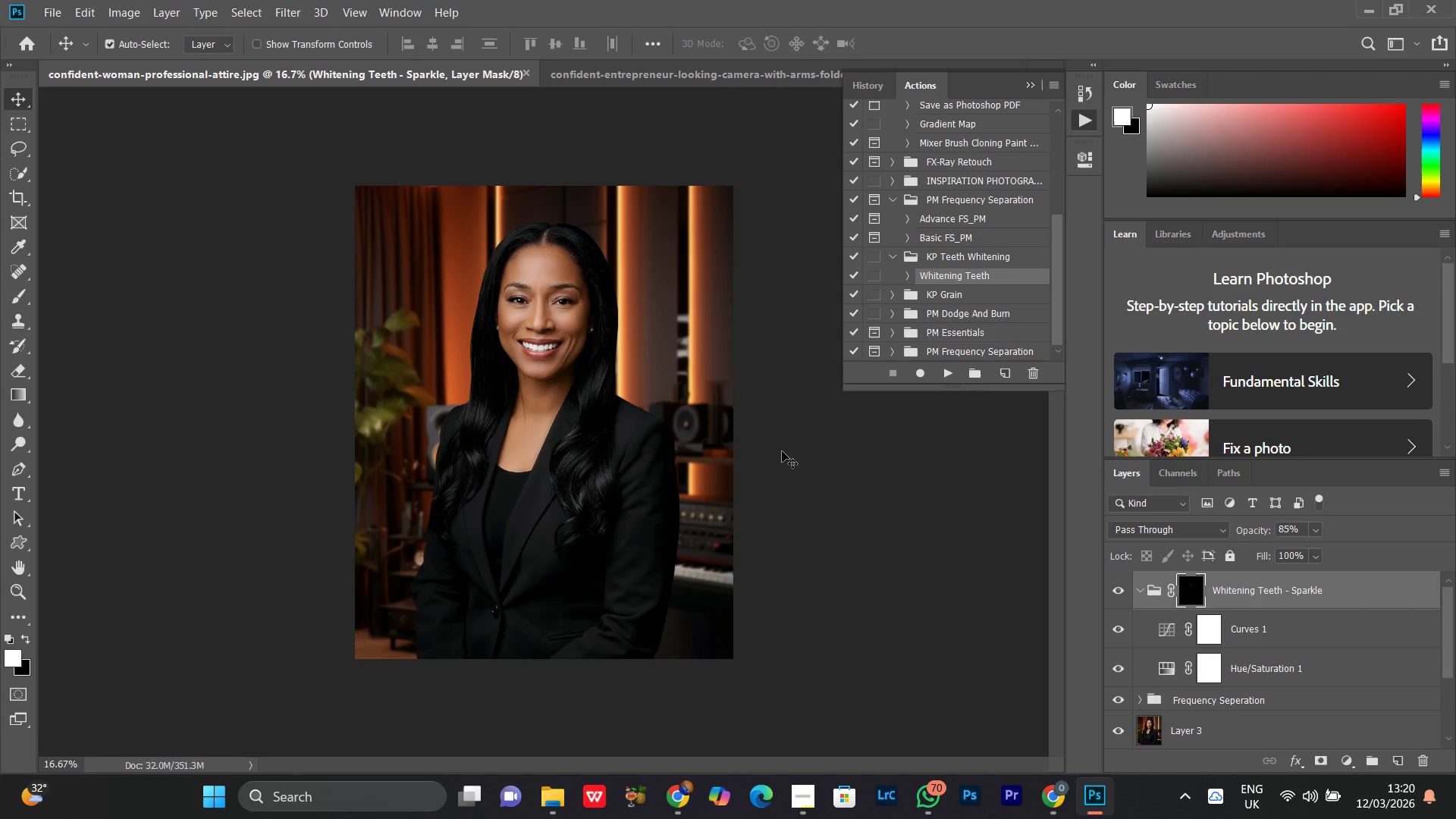 
wait(36.67)
 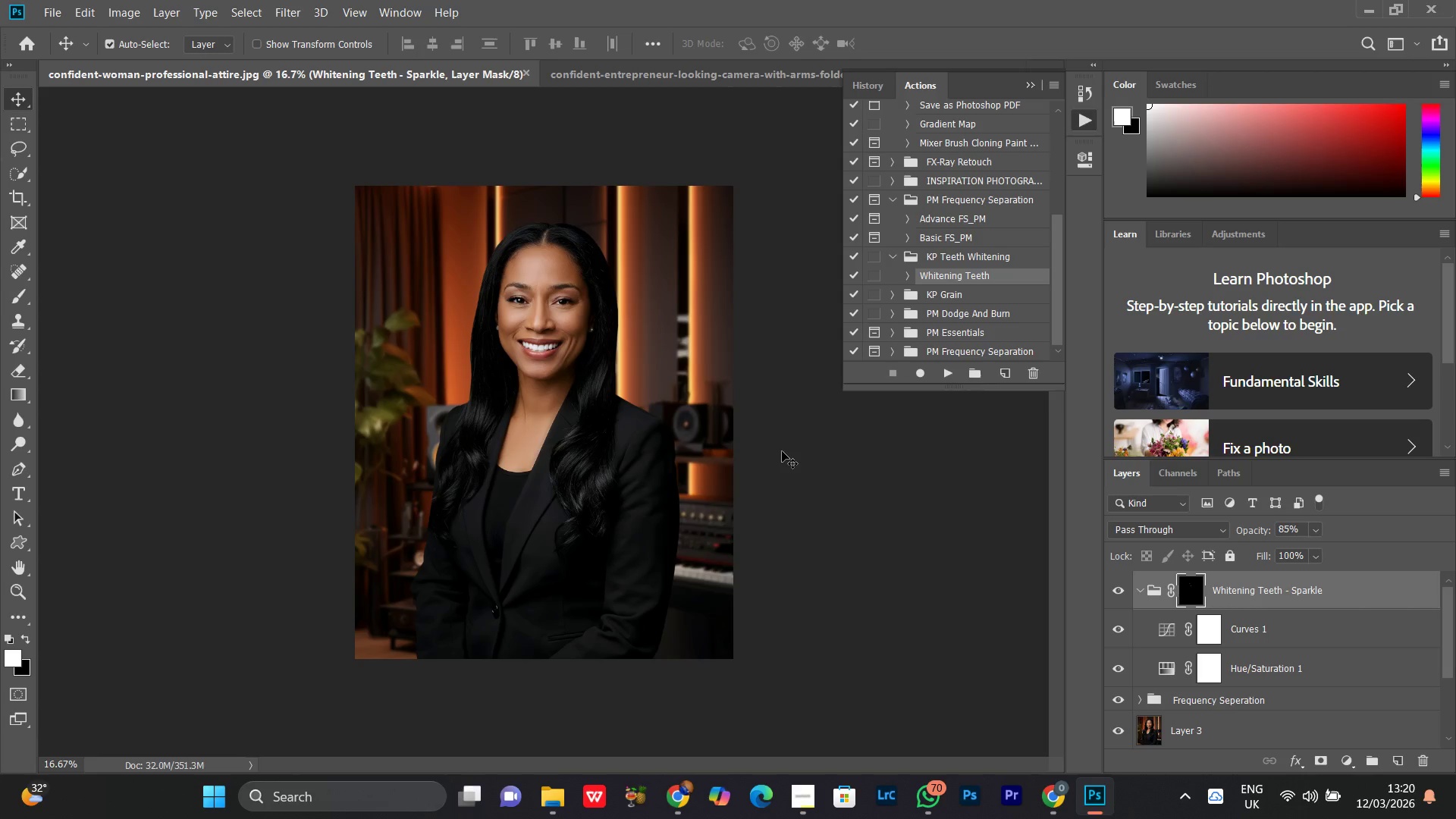 
left_click([645, 77])
 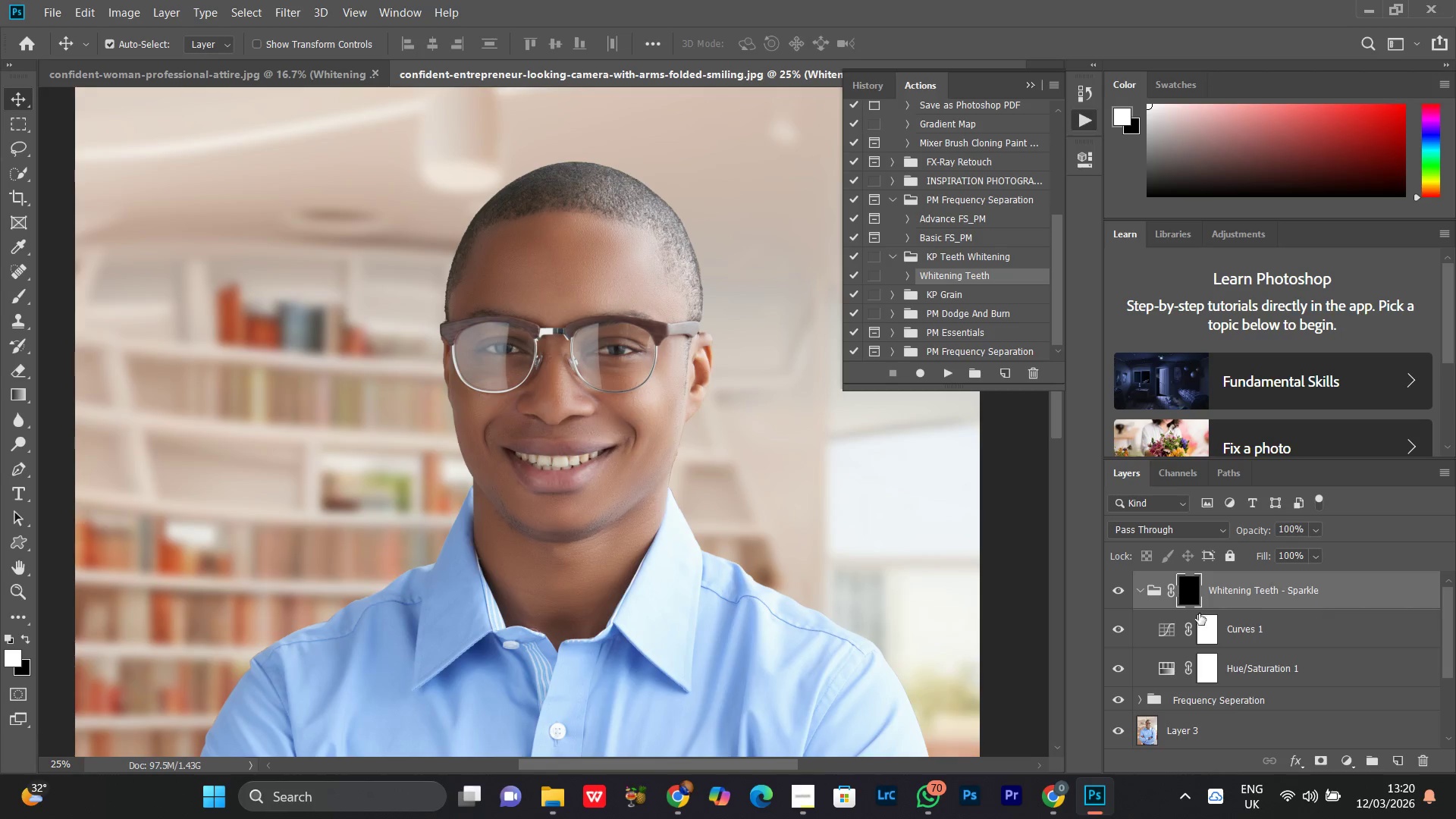 
wait(5.72)
 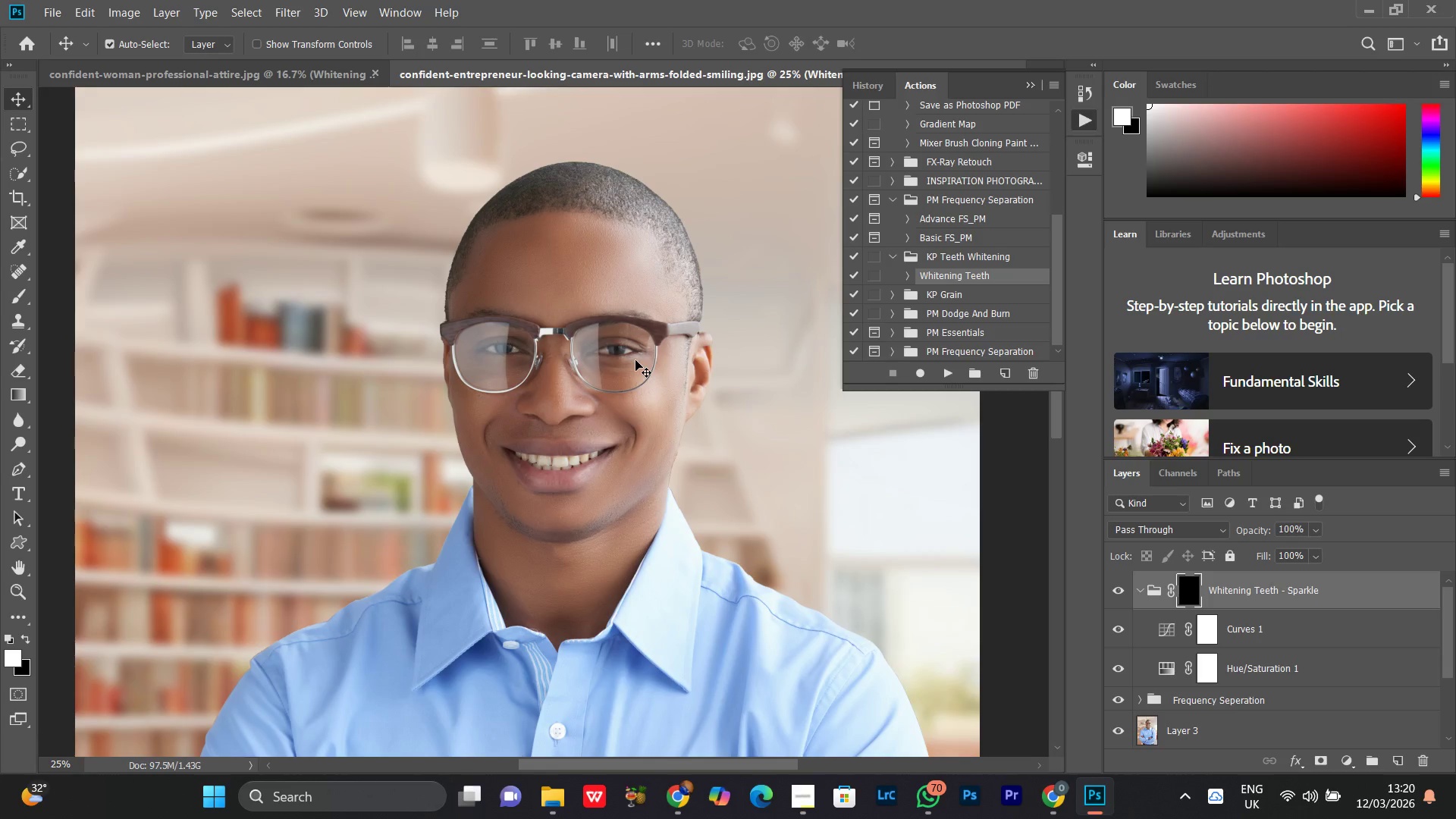 
key(Control+Equal)
 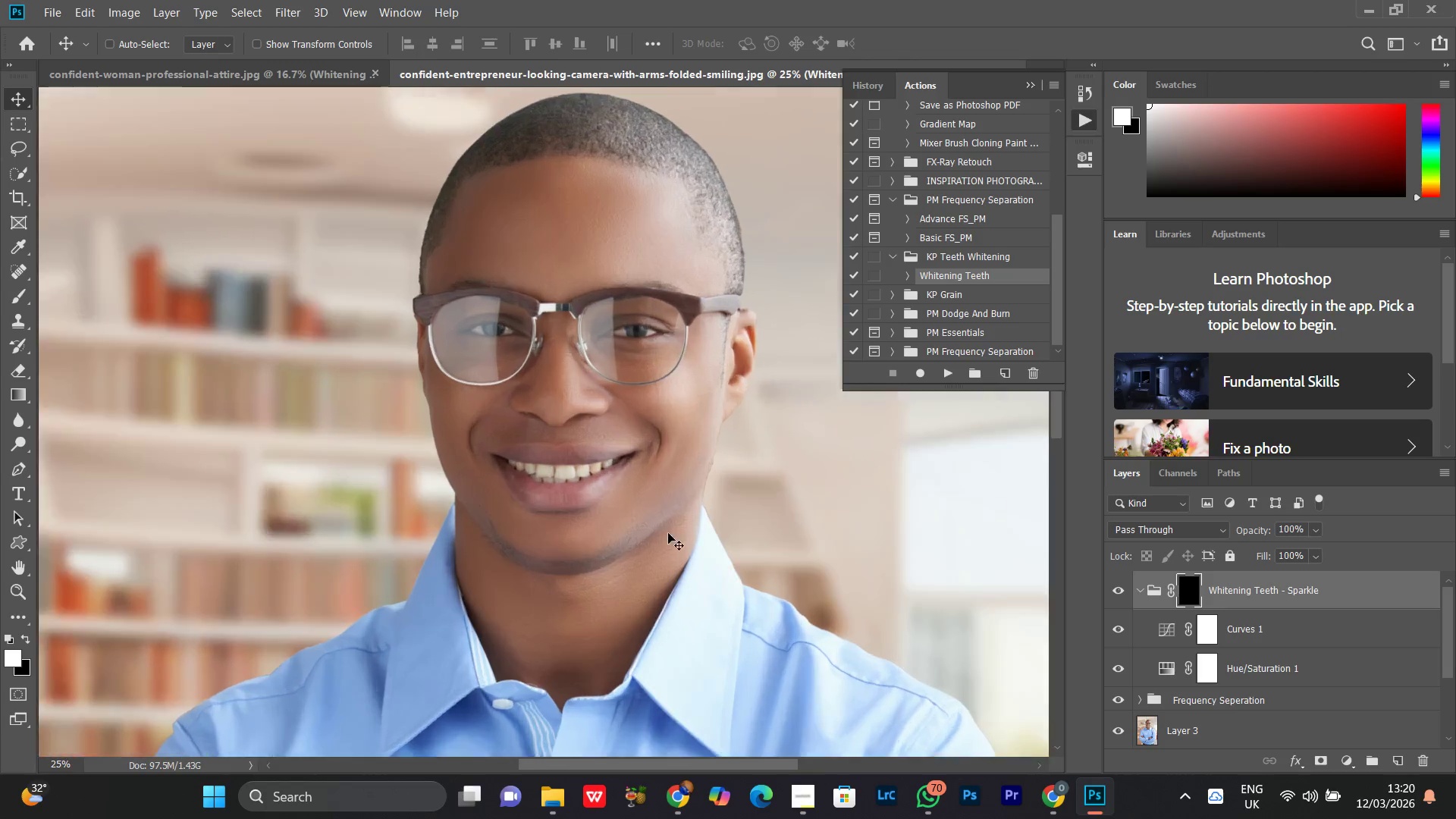 
key(Control+Equal)
 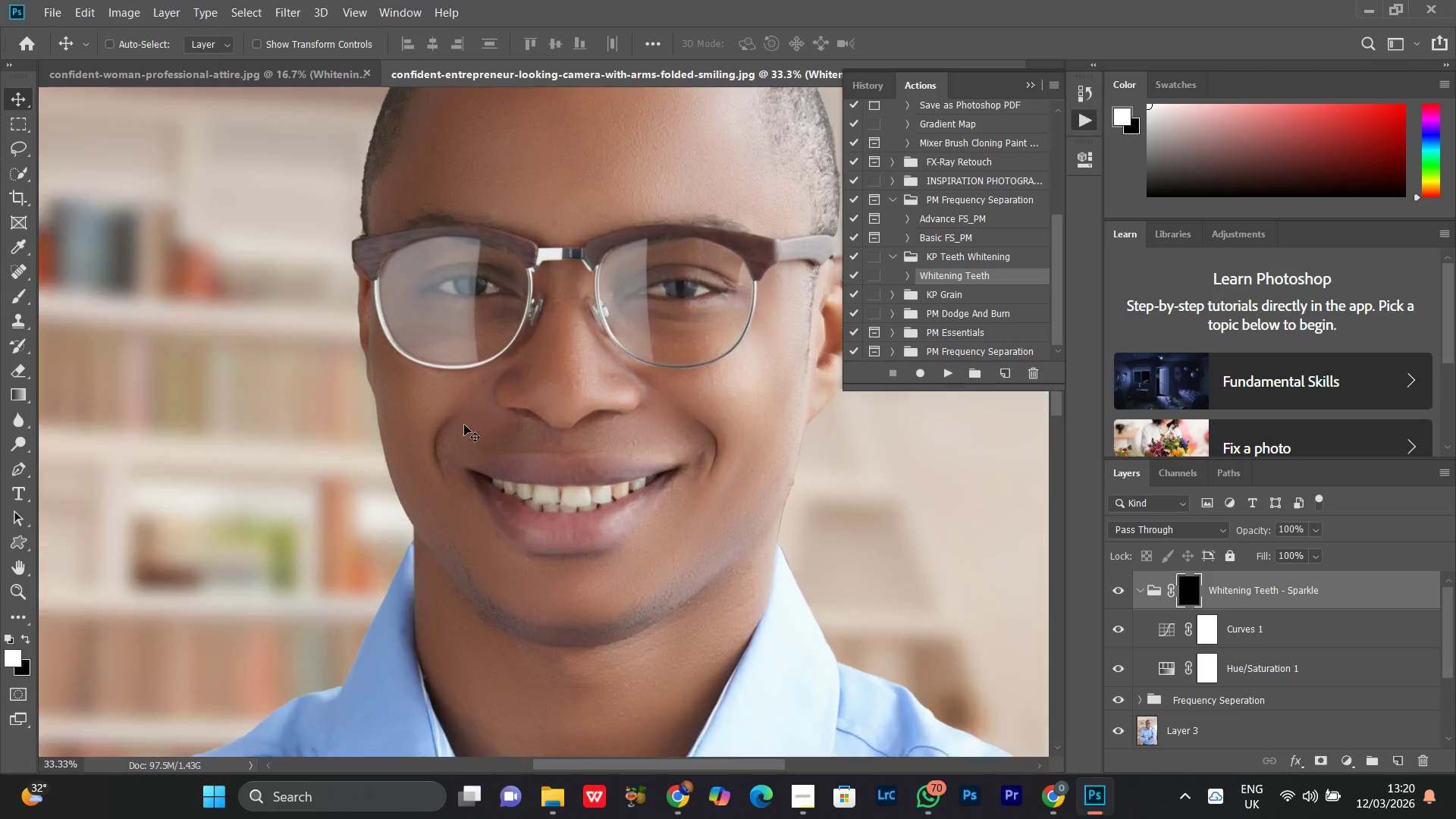 
key(Control+Equal)
 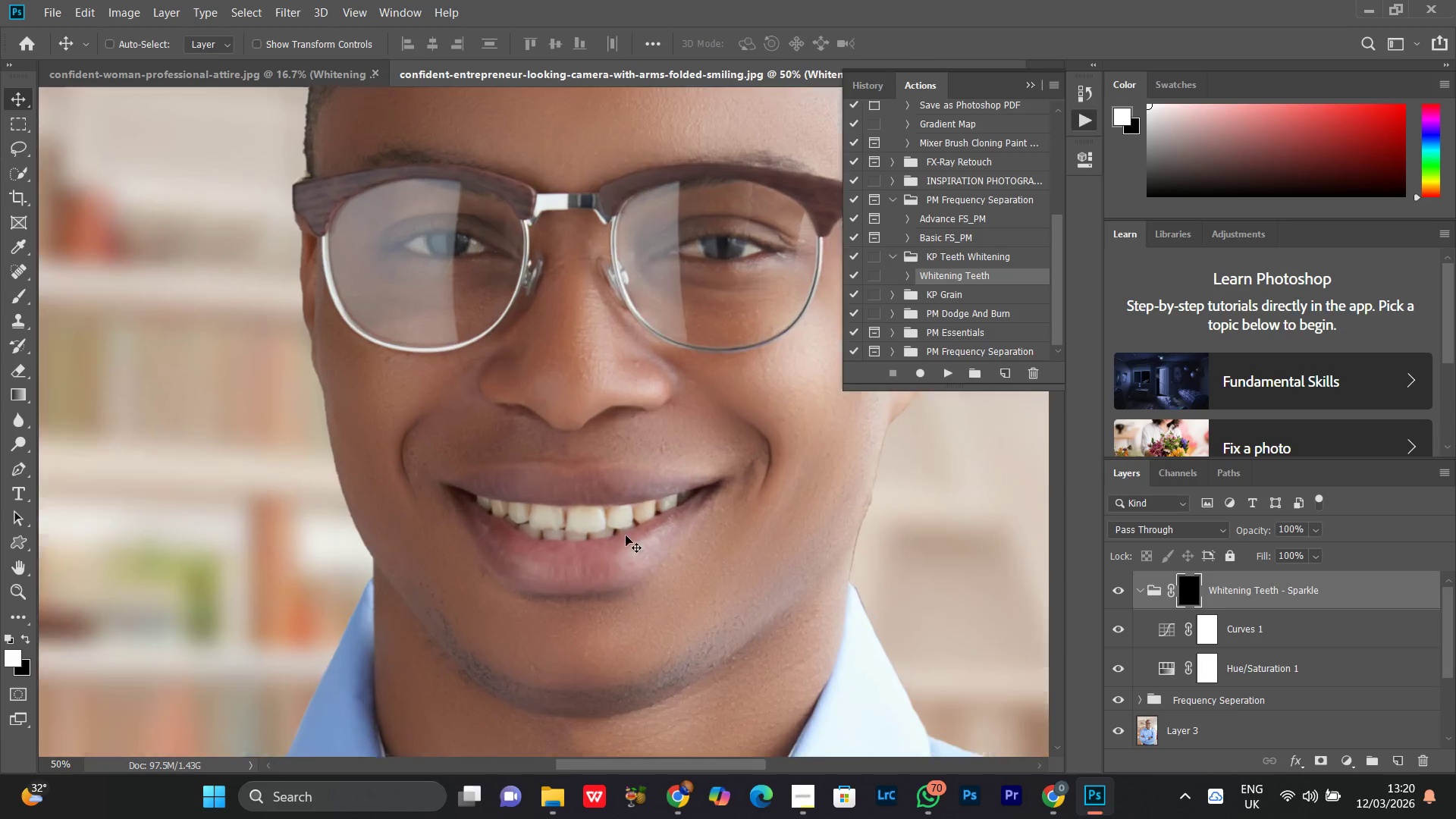 
key(Control+Equal)
 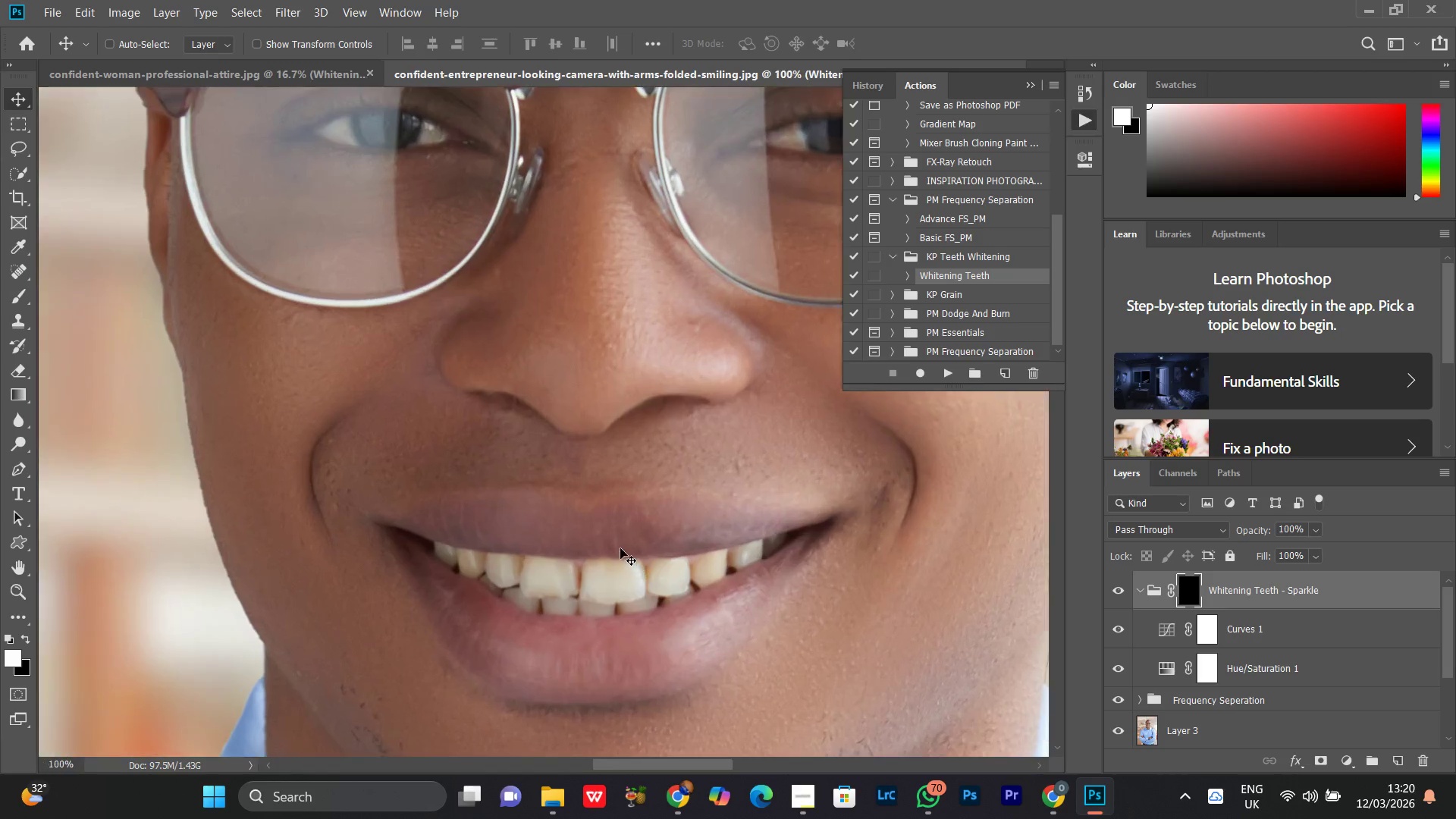 
key(Control+Equal)
 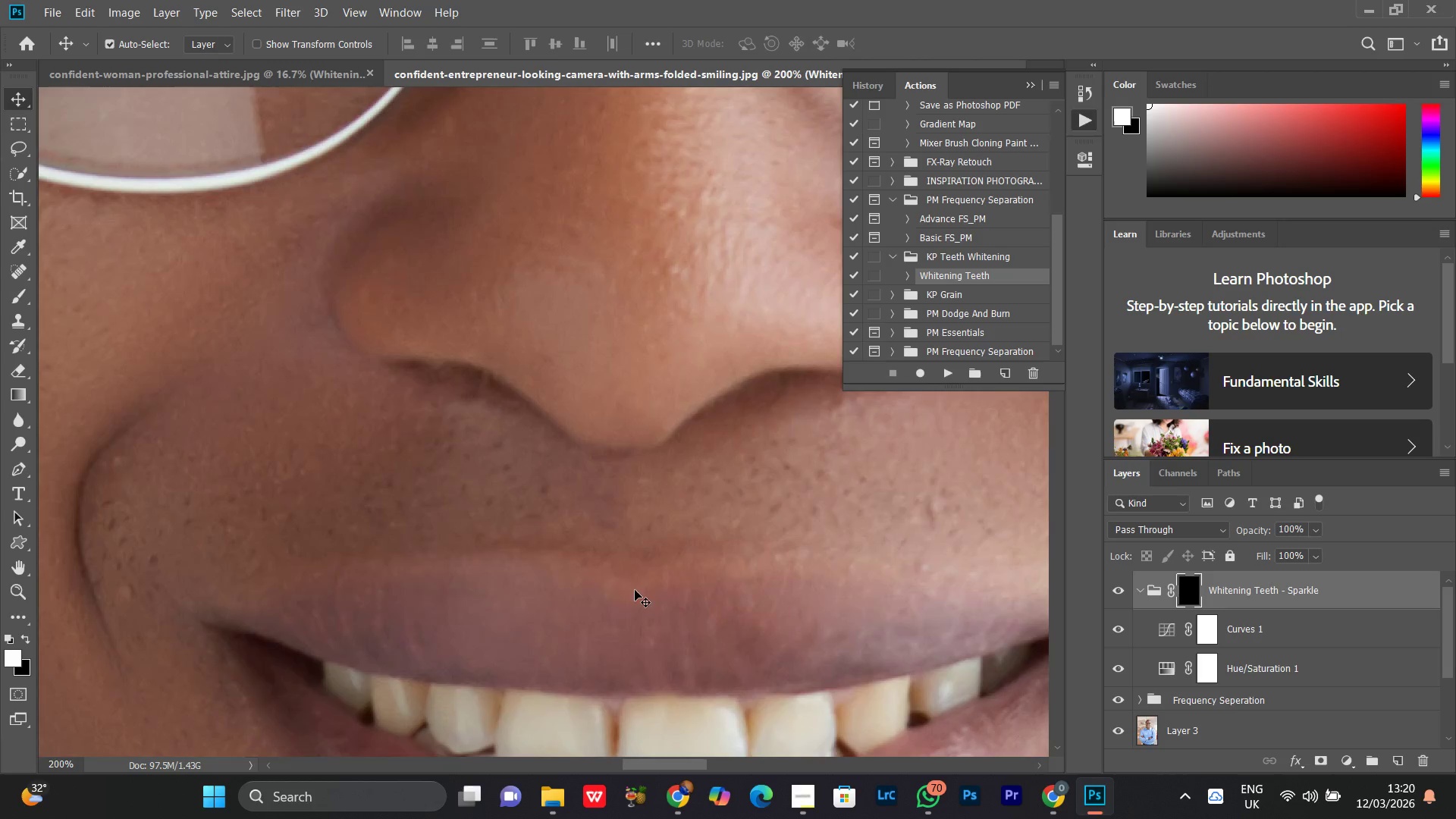 
hold_key(key=Space, duration=0.81)
 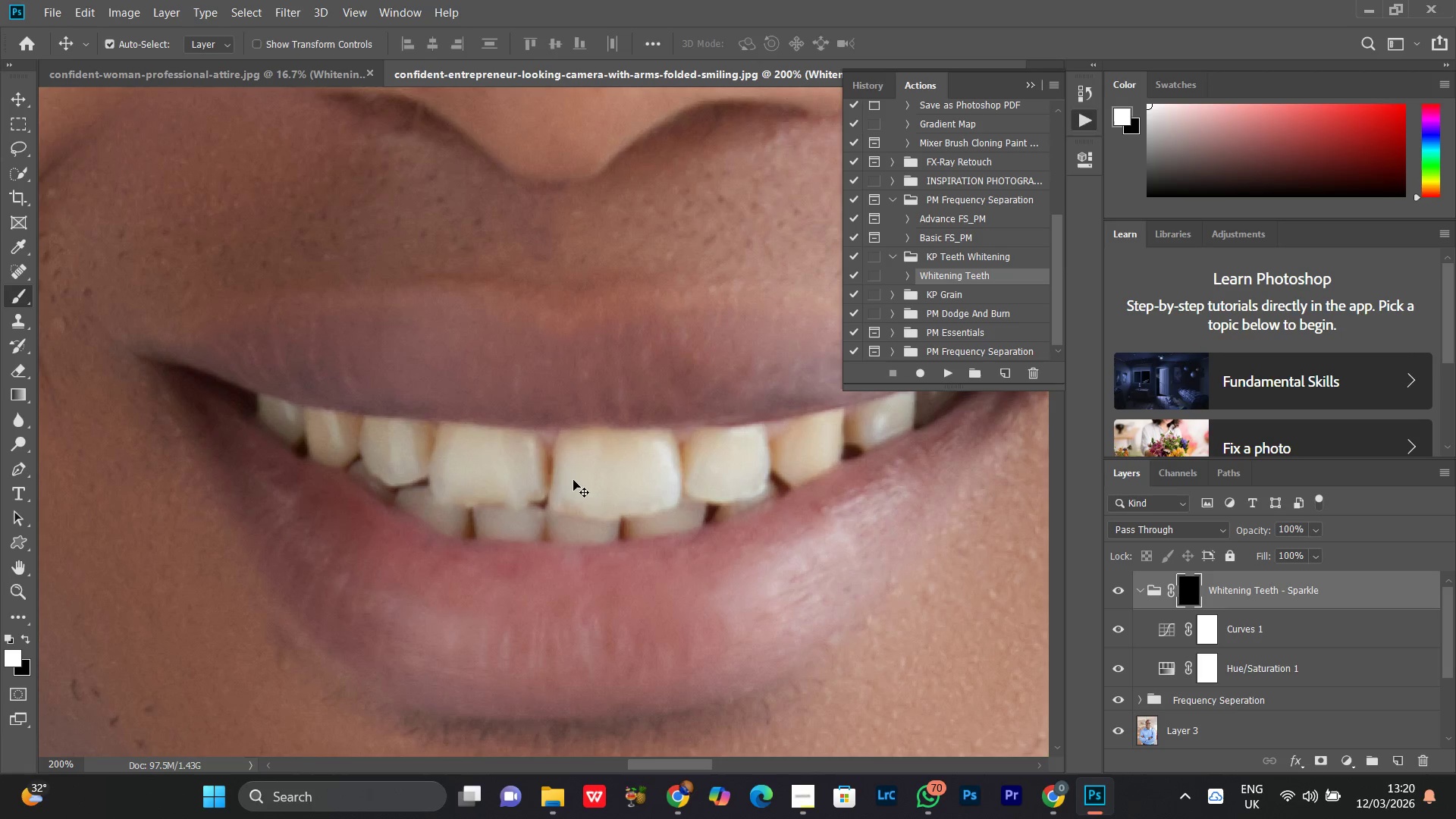 
left_click_drag(start_coordinate=[637, 606], to_coordinate=[571, 338])
 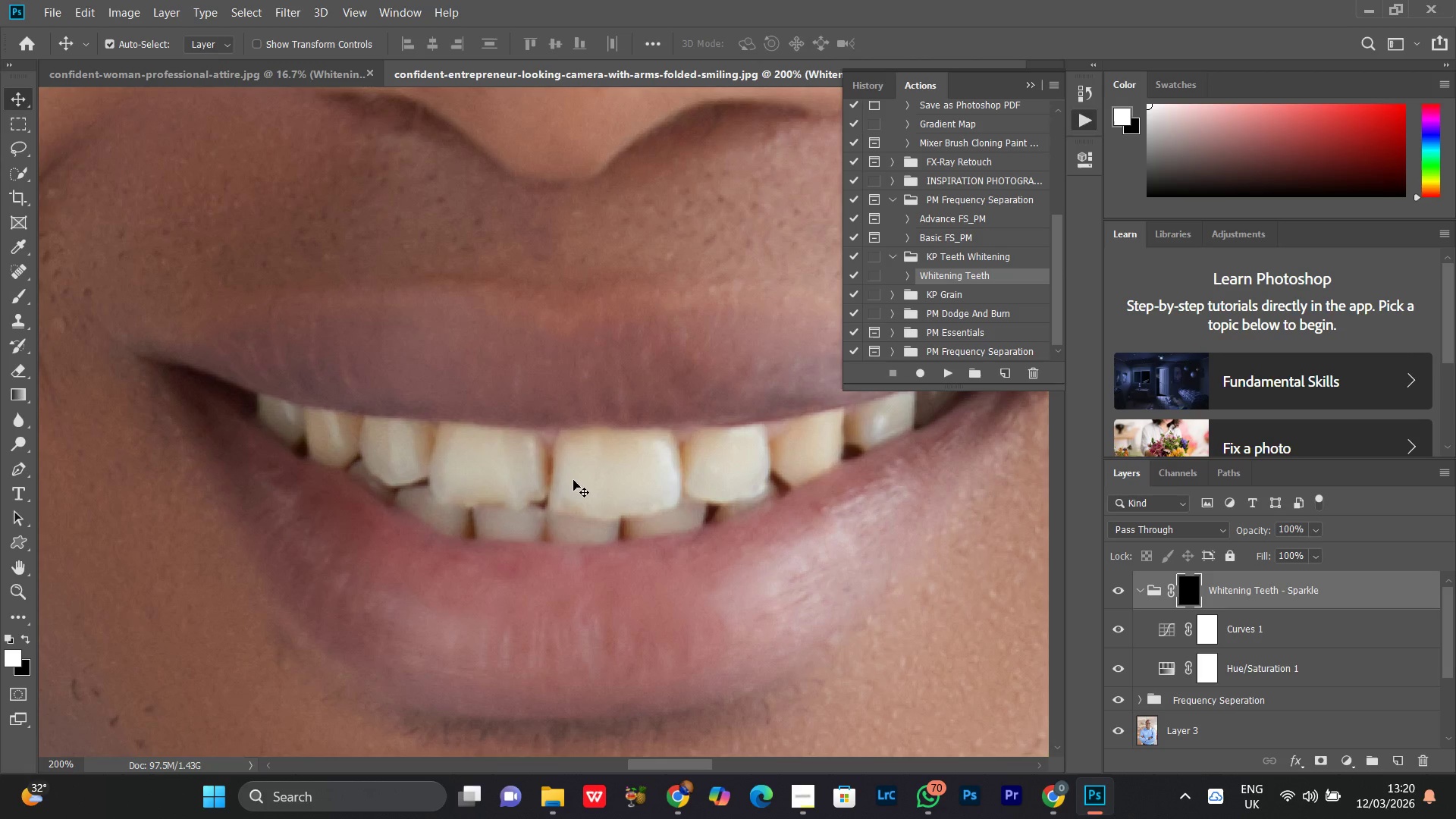 
key(B)
 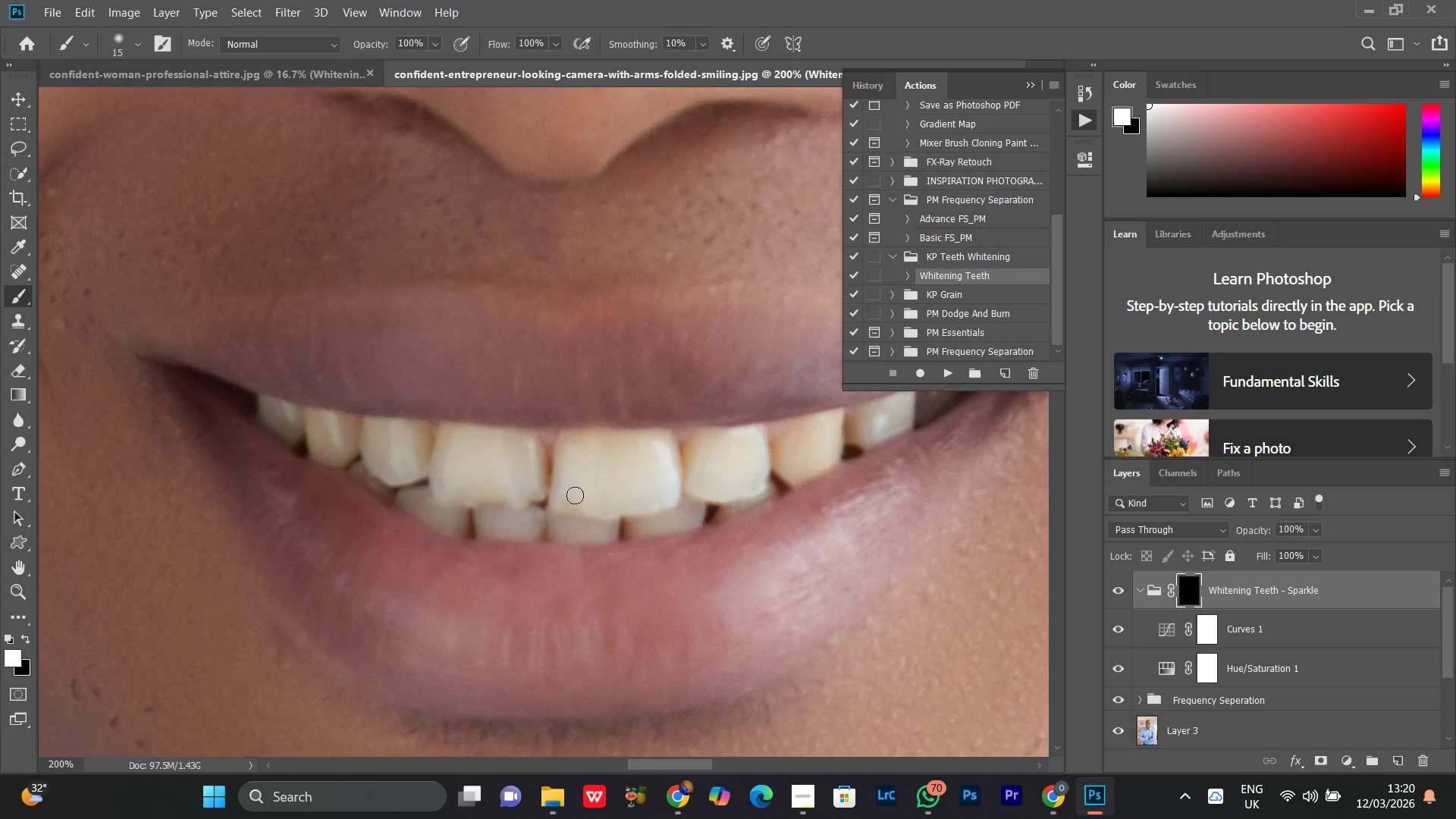 
key(Control+Equal)
 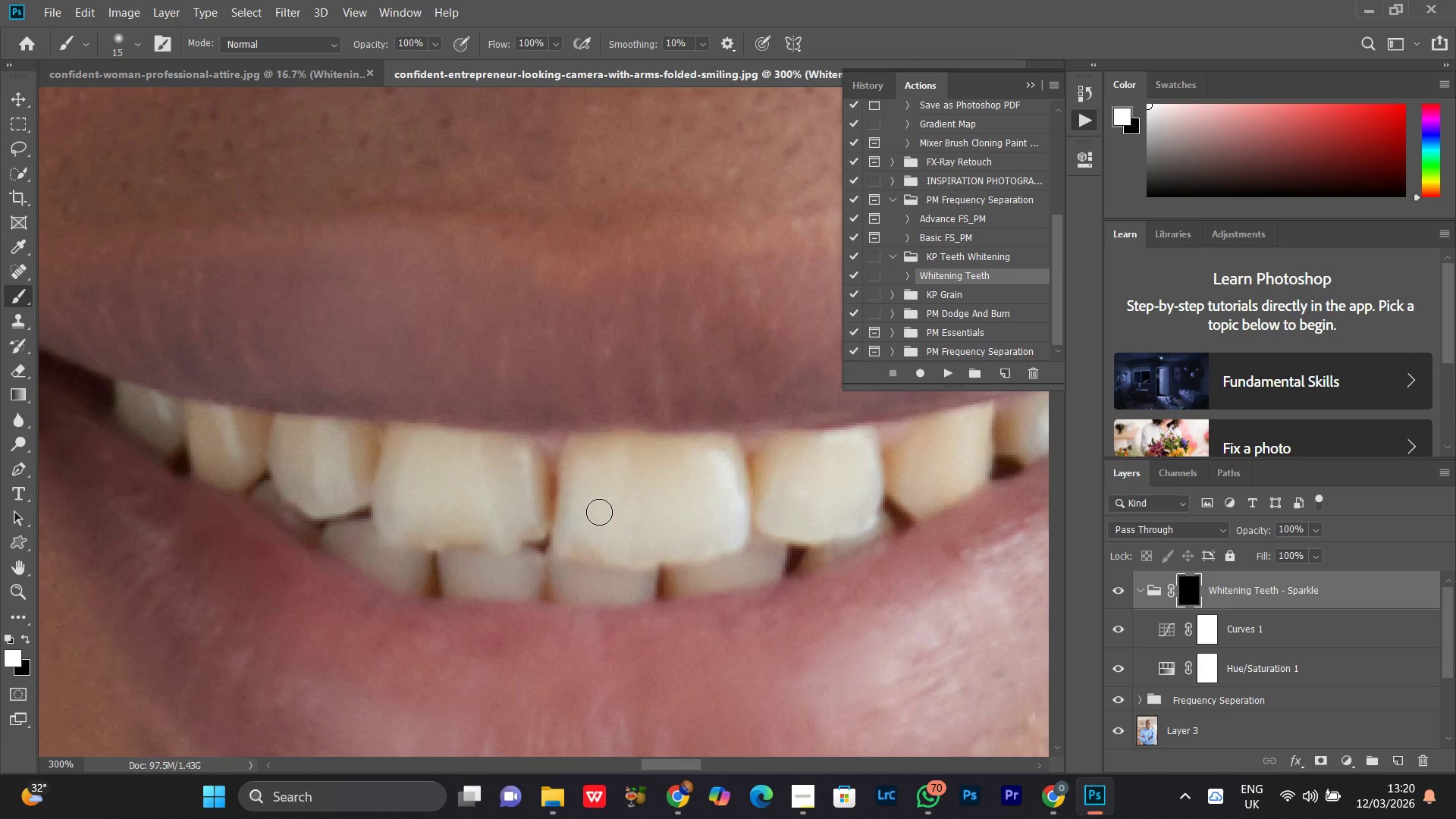 
key(BracketRight)
 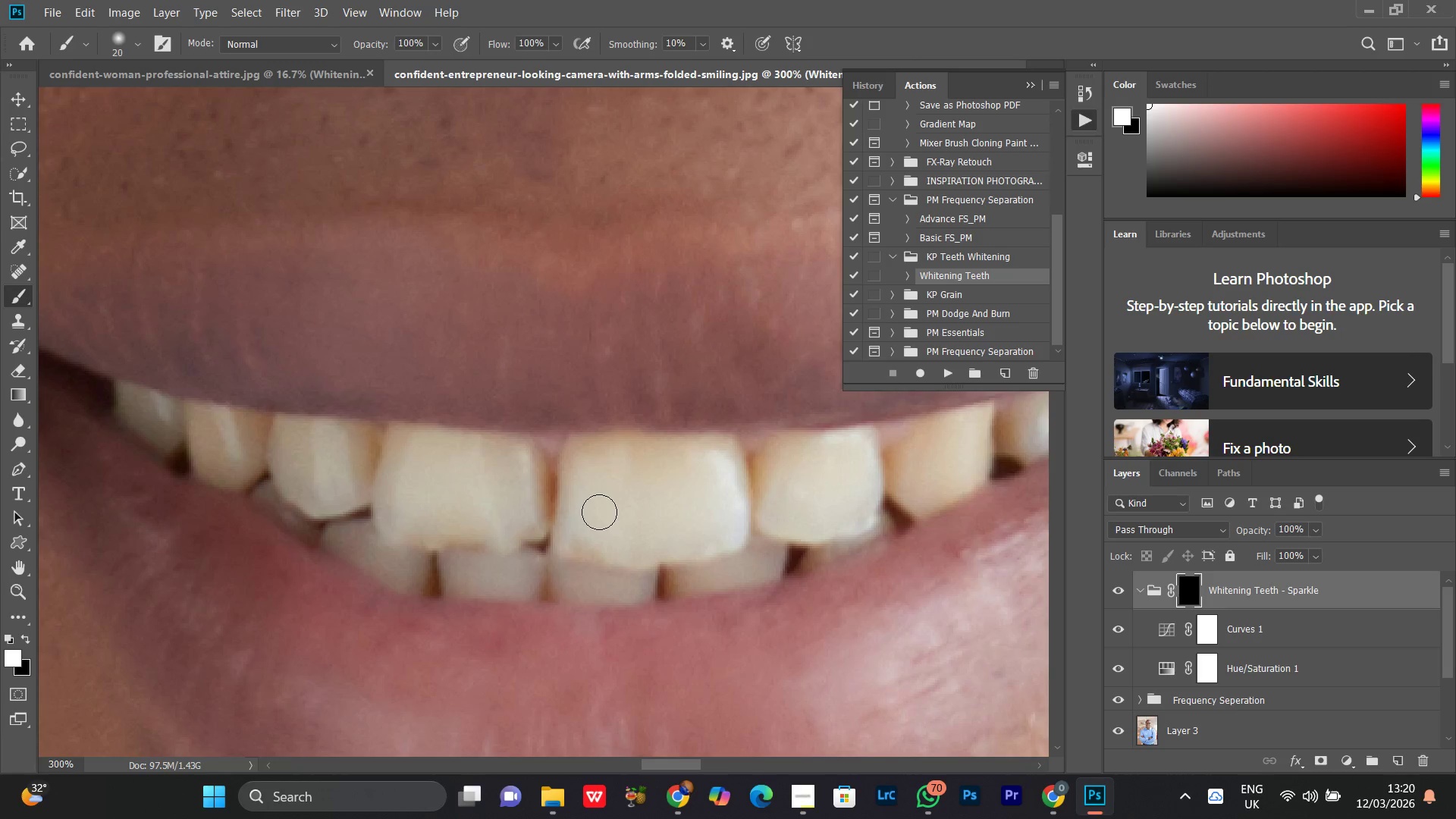 
key(BracketRight)
 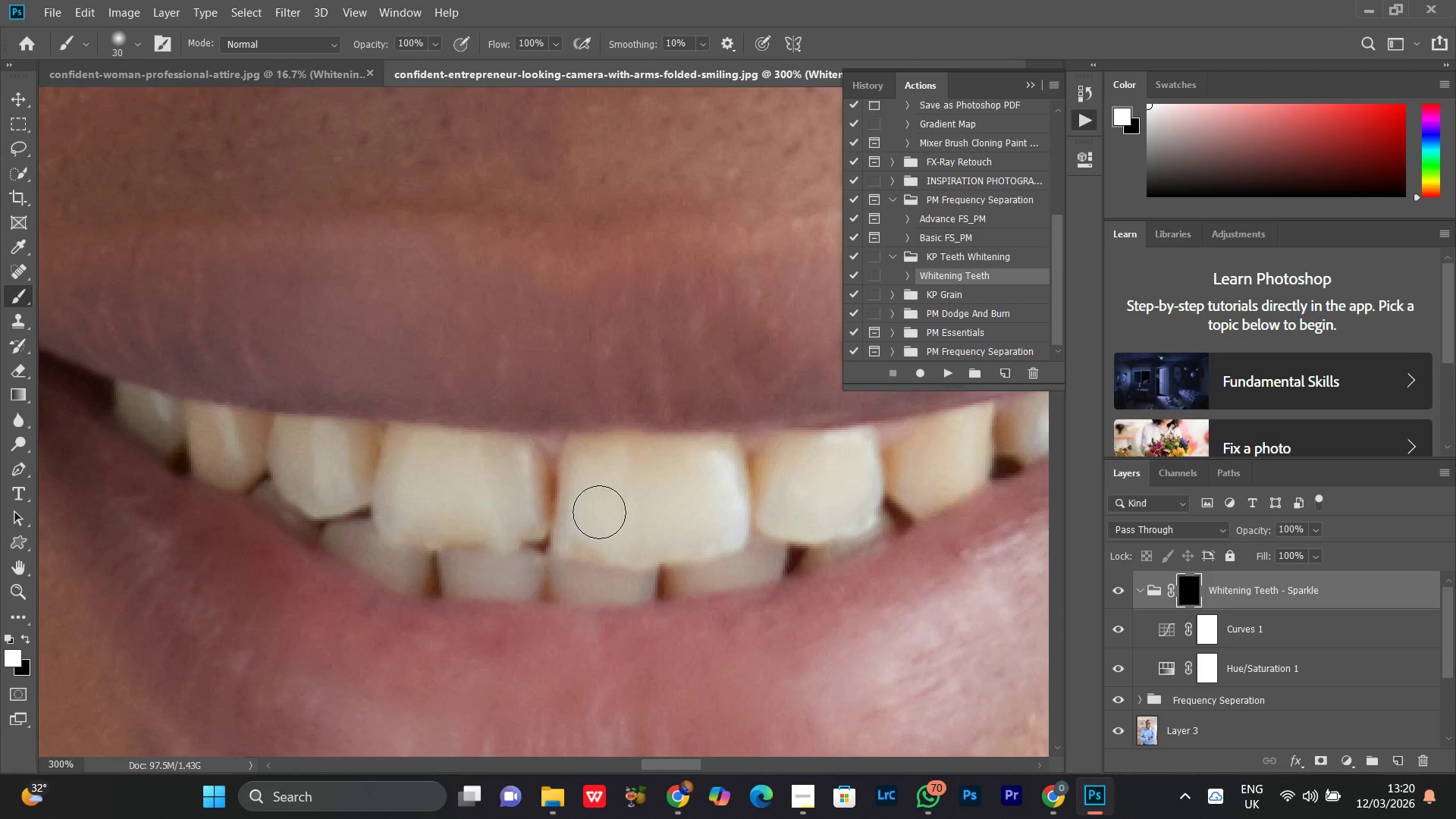 
key(BracketRight)
 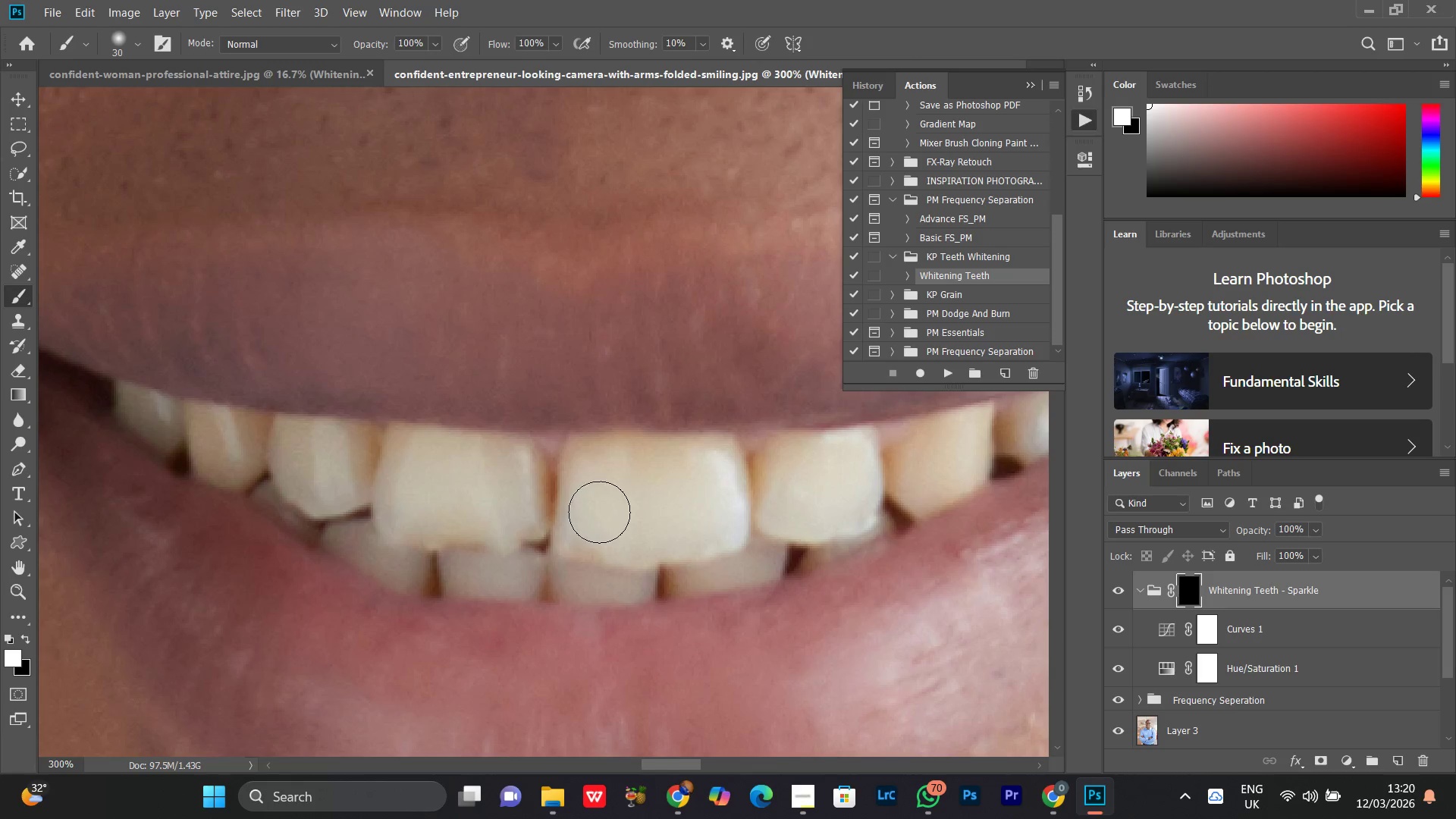 
key(BracketRight)
 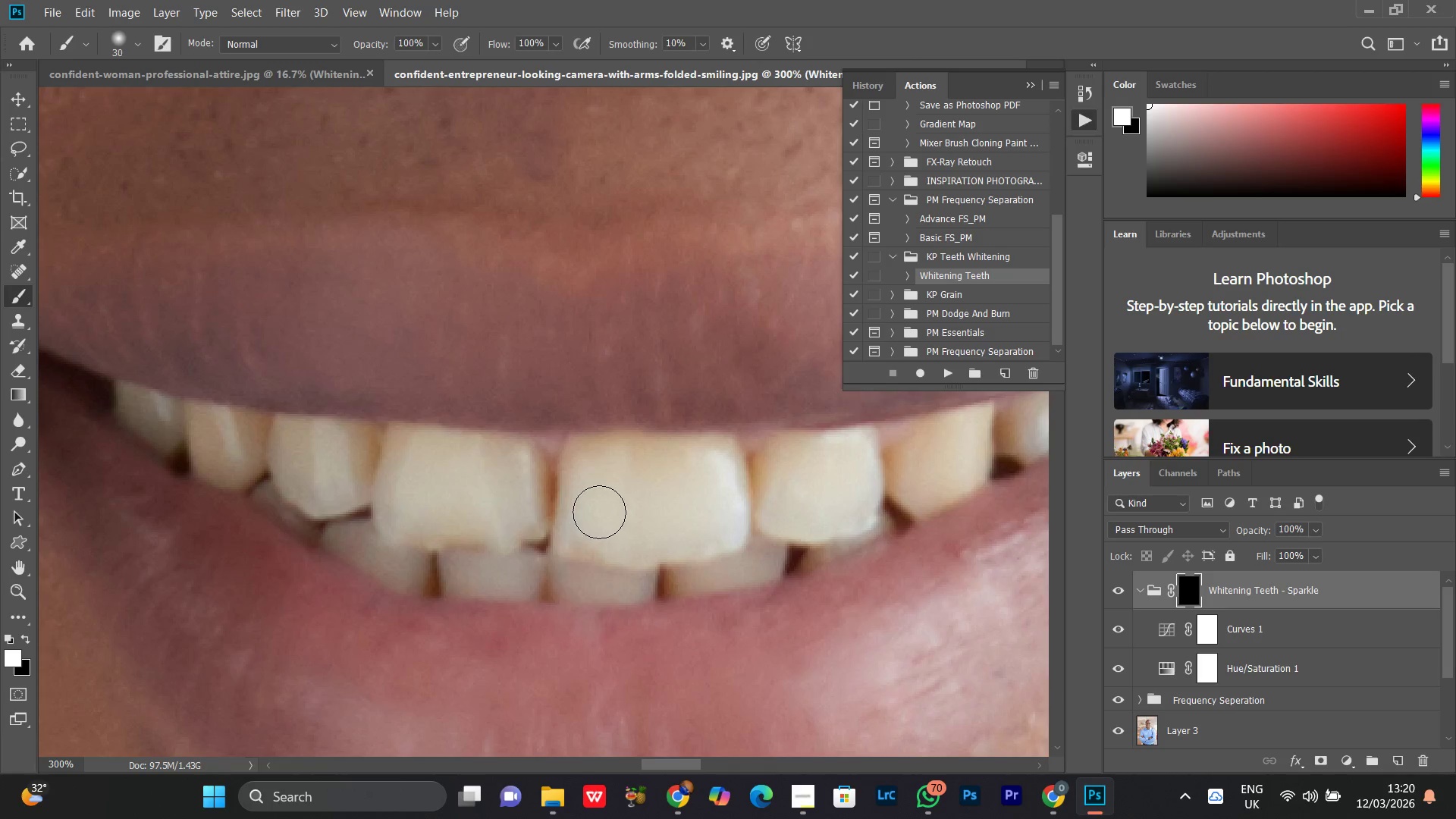 
key(BracketLeft)
 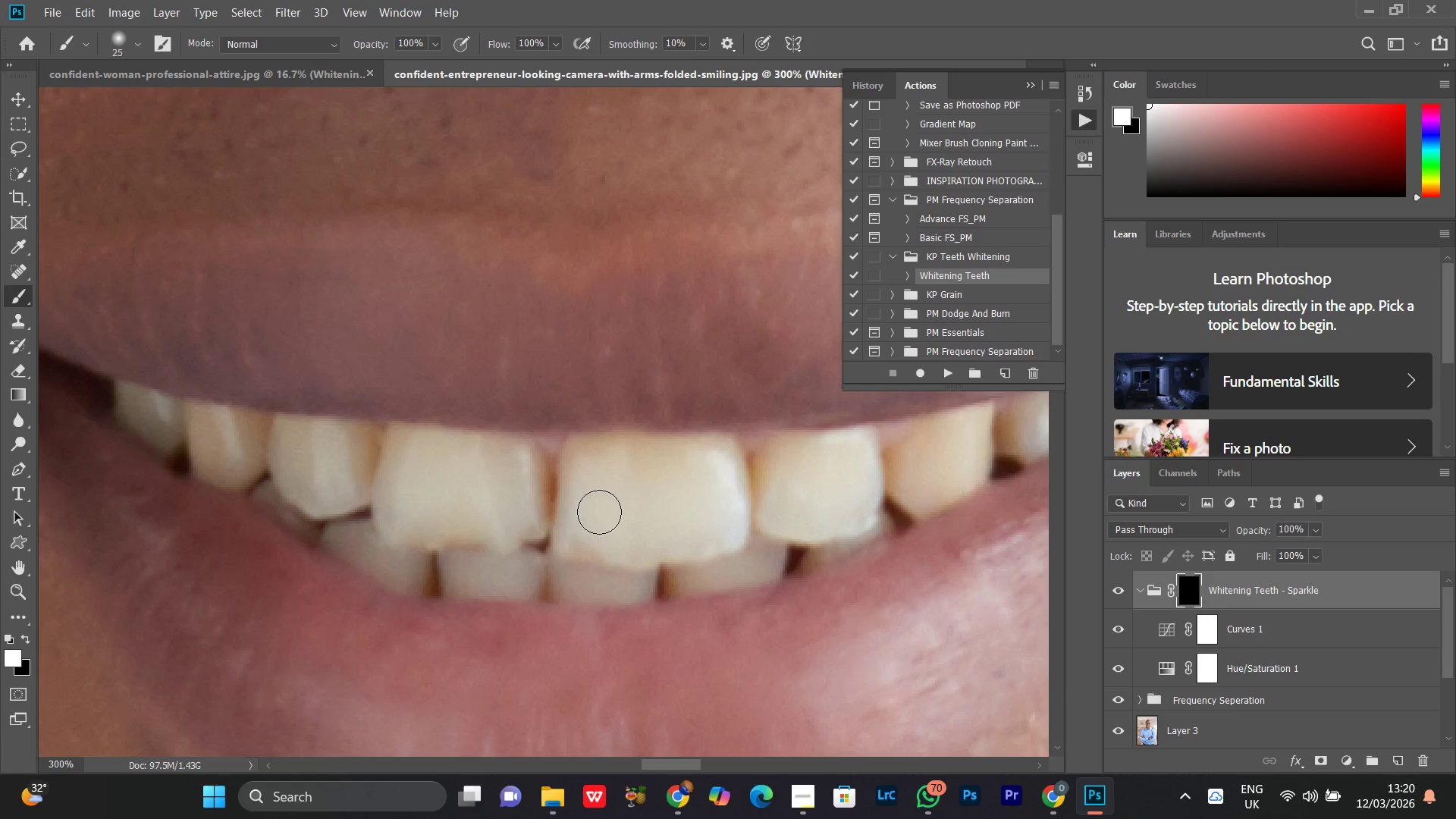 
key(BracketLeft)
 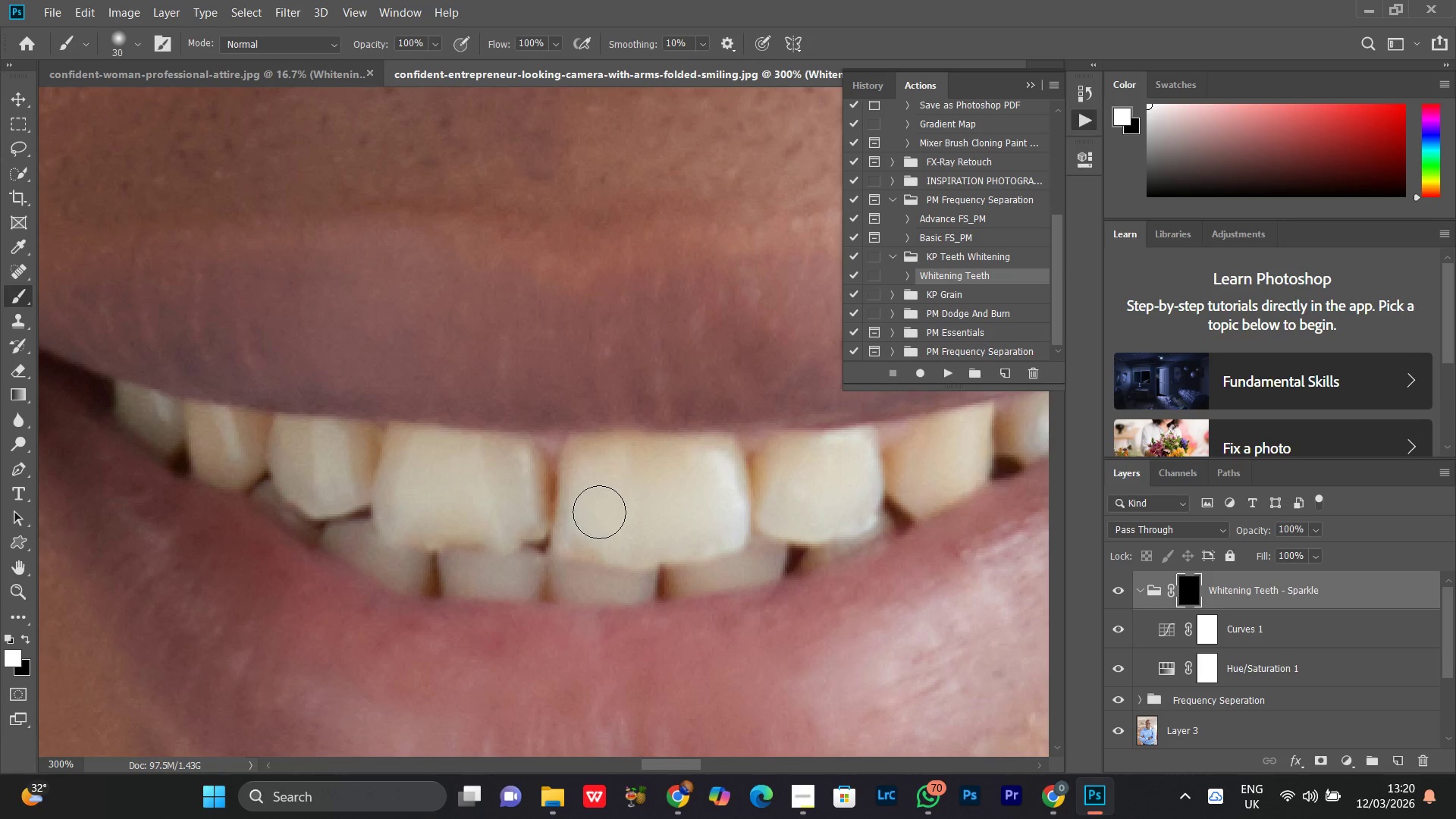 
key(BracketRight)
 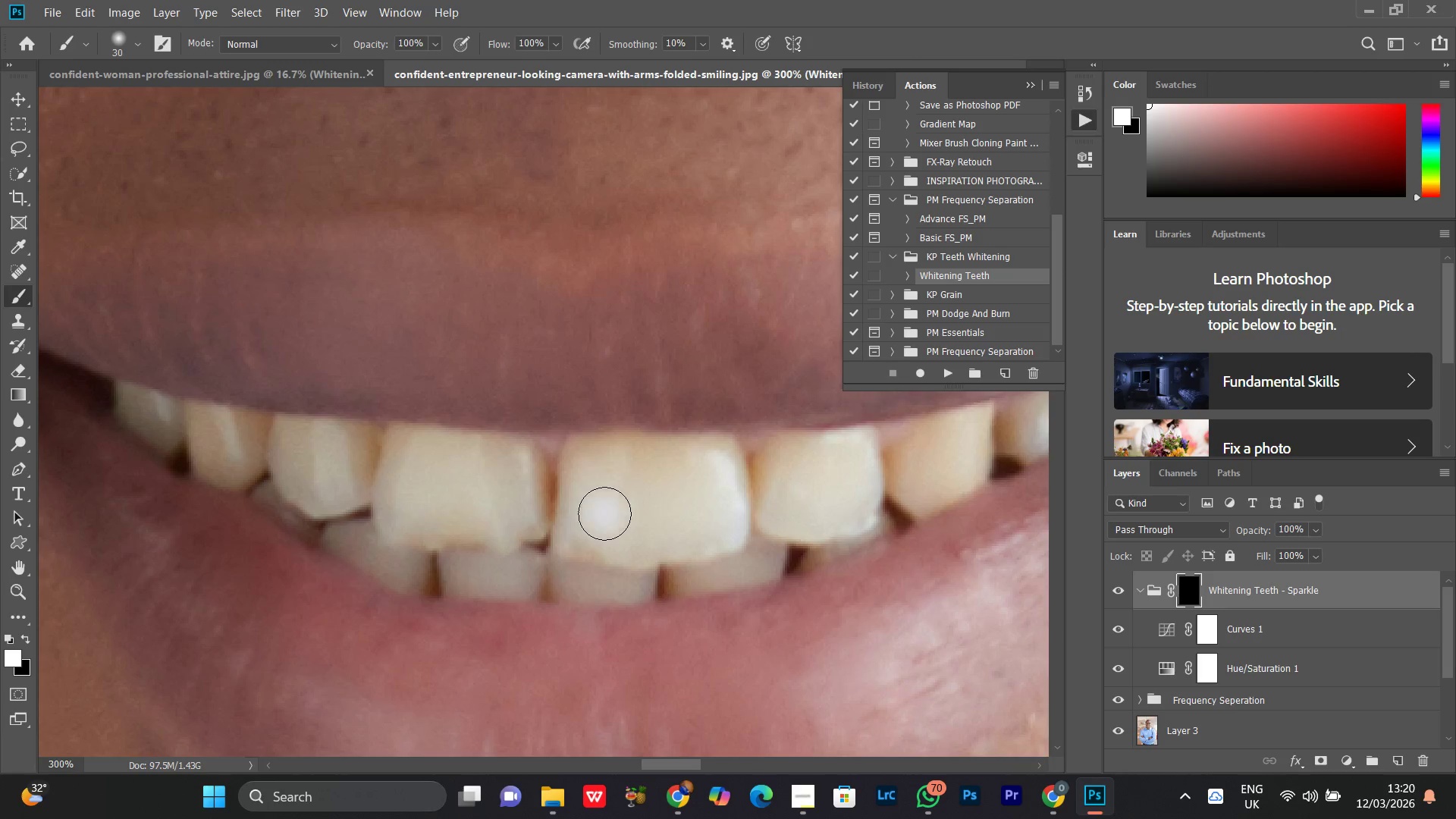 
left_click_drag(start_coordinate=[604, 513], to_coordinate=[585, 575])
 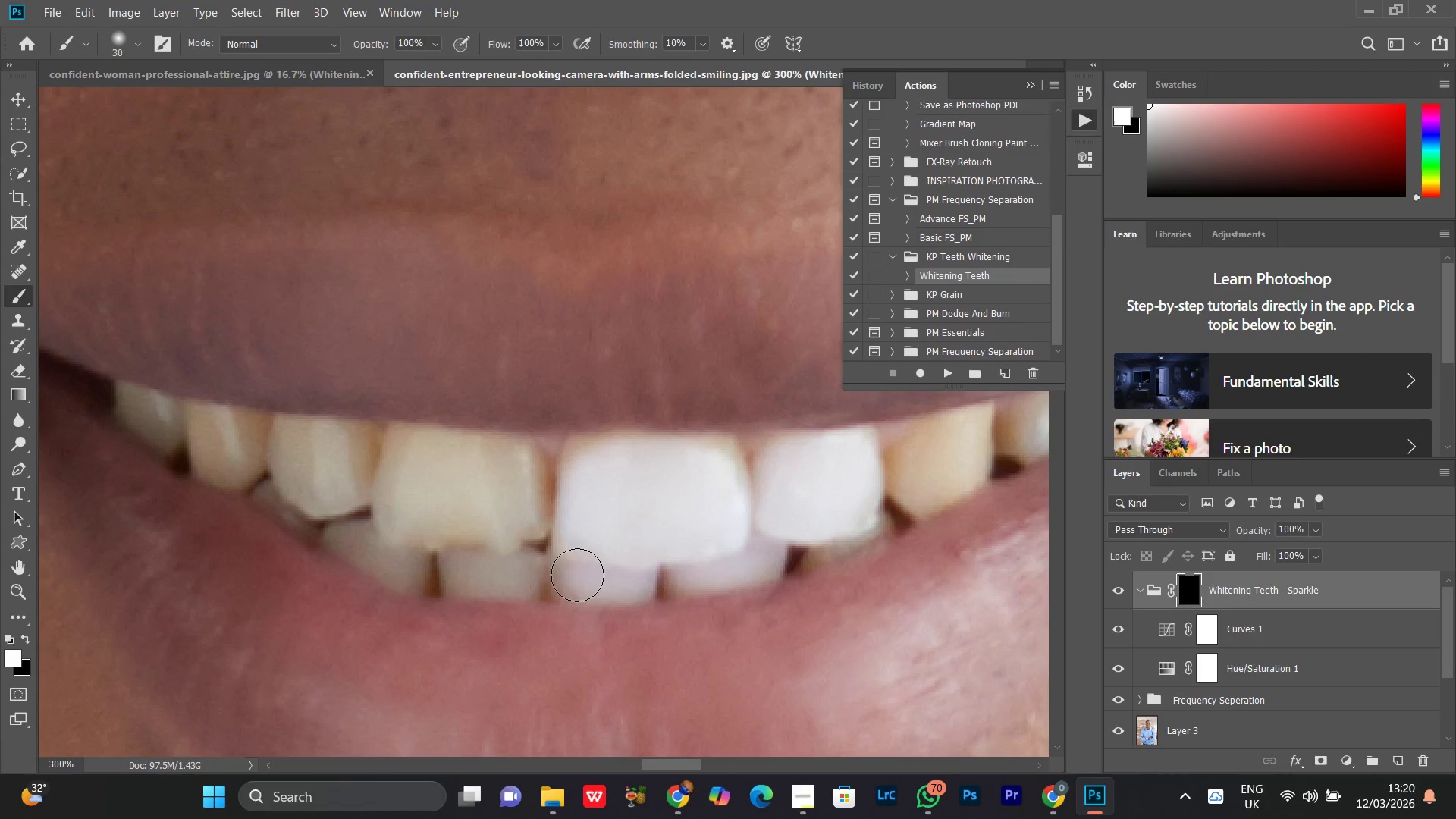 
left_click_drag(start_coordinate=[577, 575], to_coordinate=[402, 551])
 